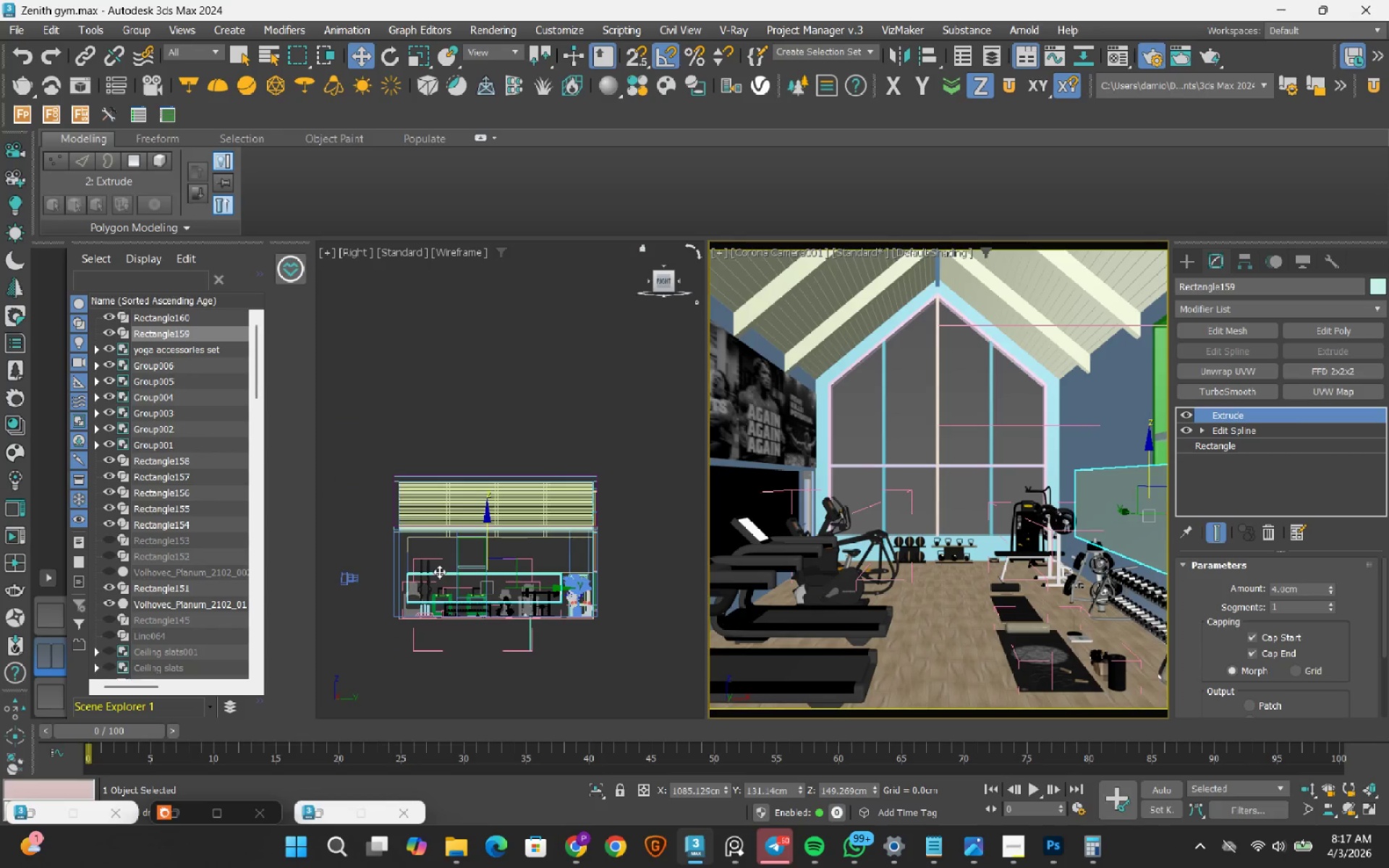 
scroll: coordinate [439, 571], scroll_direction: up, amount: 1.0
 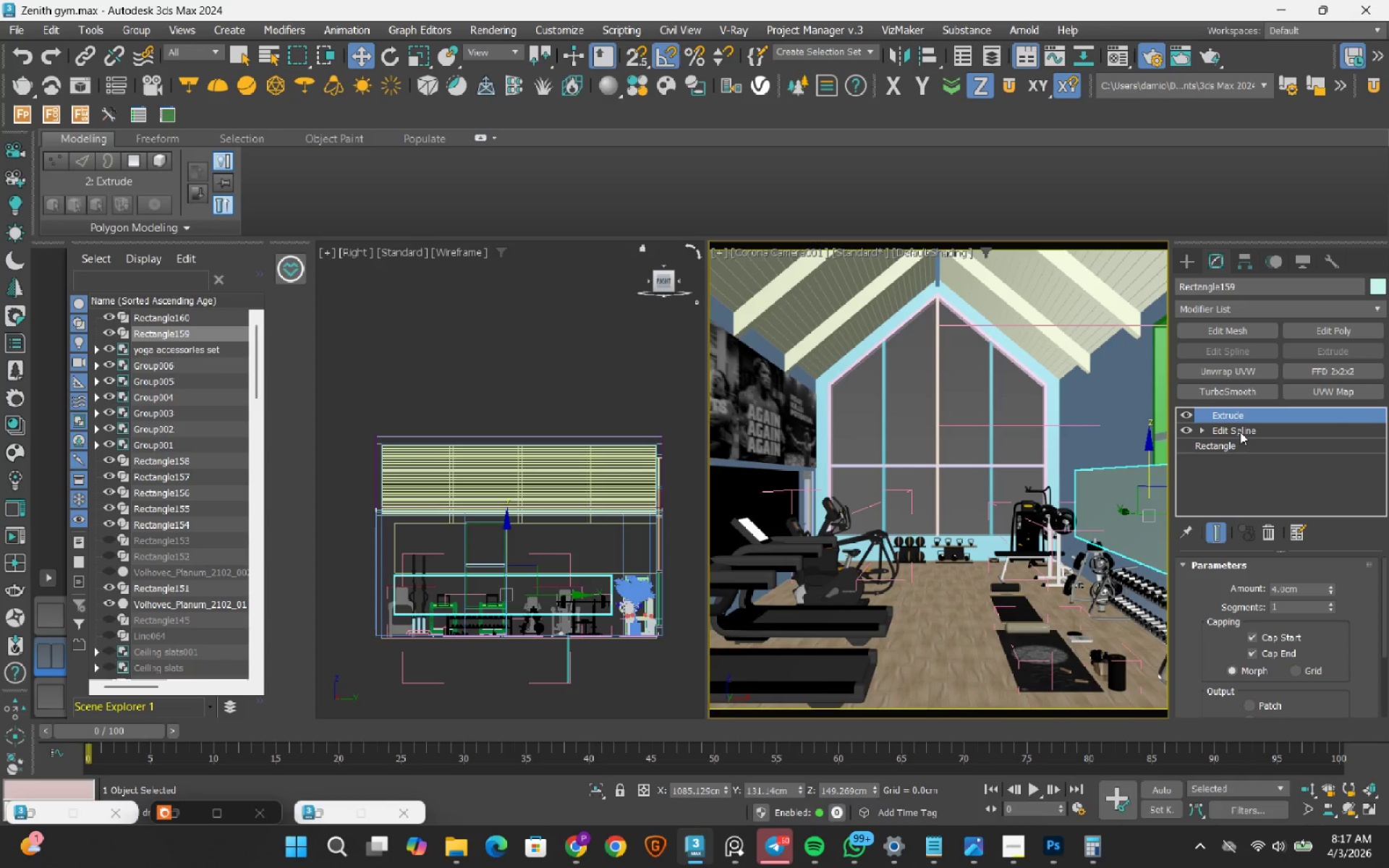 
left_click([1240, 432])
 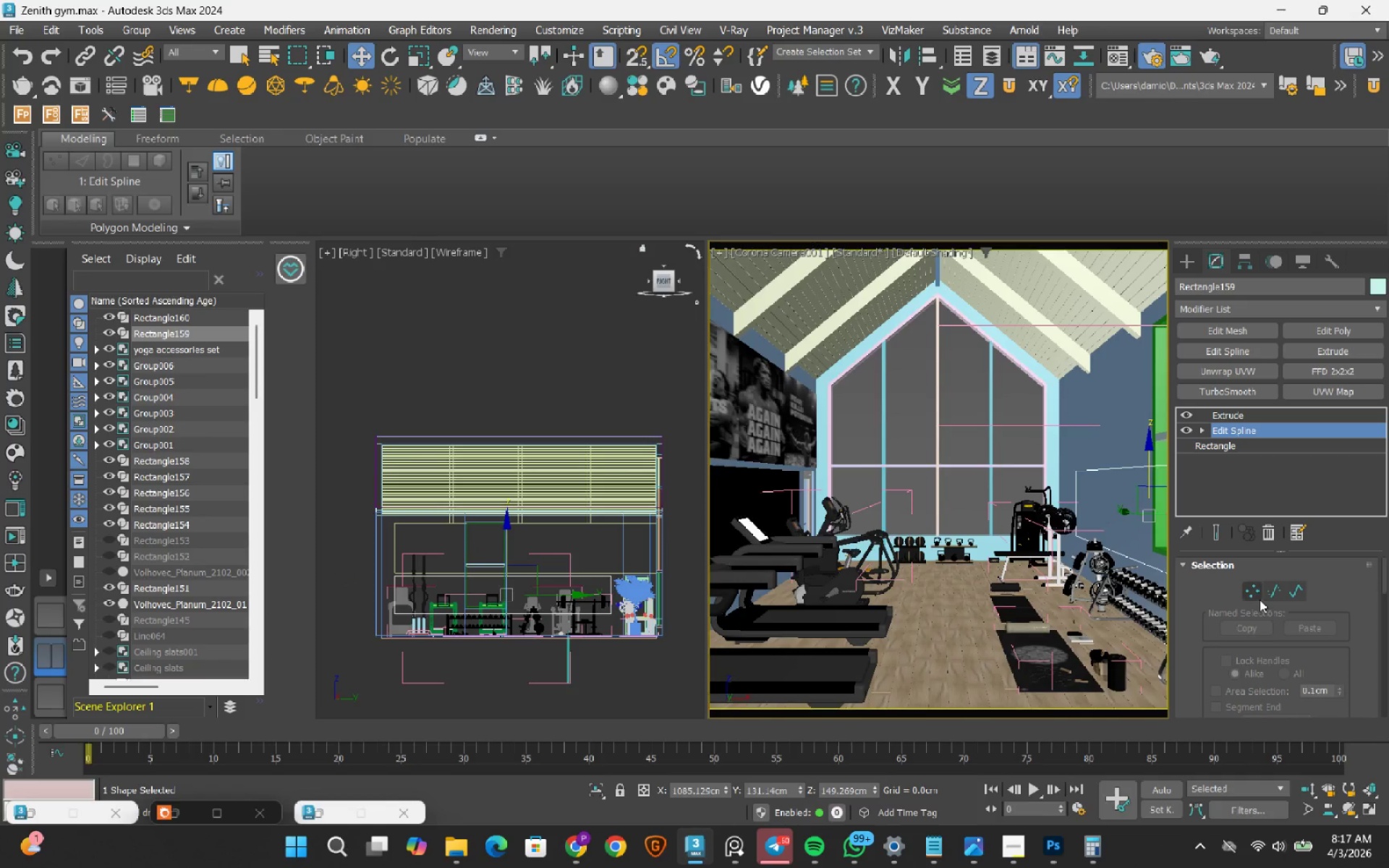 
left_click([1252, 592])
 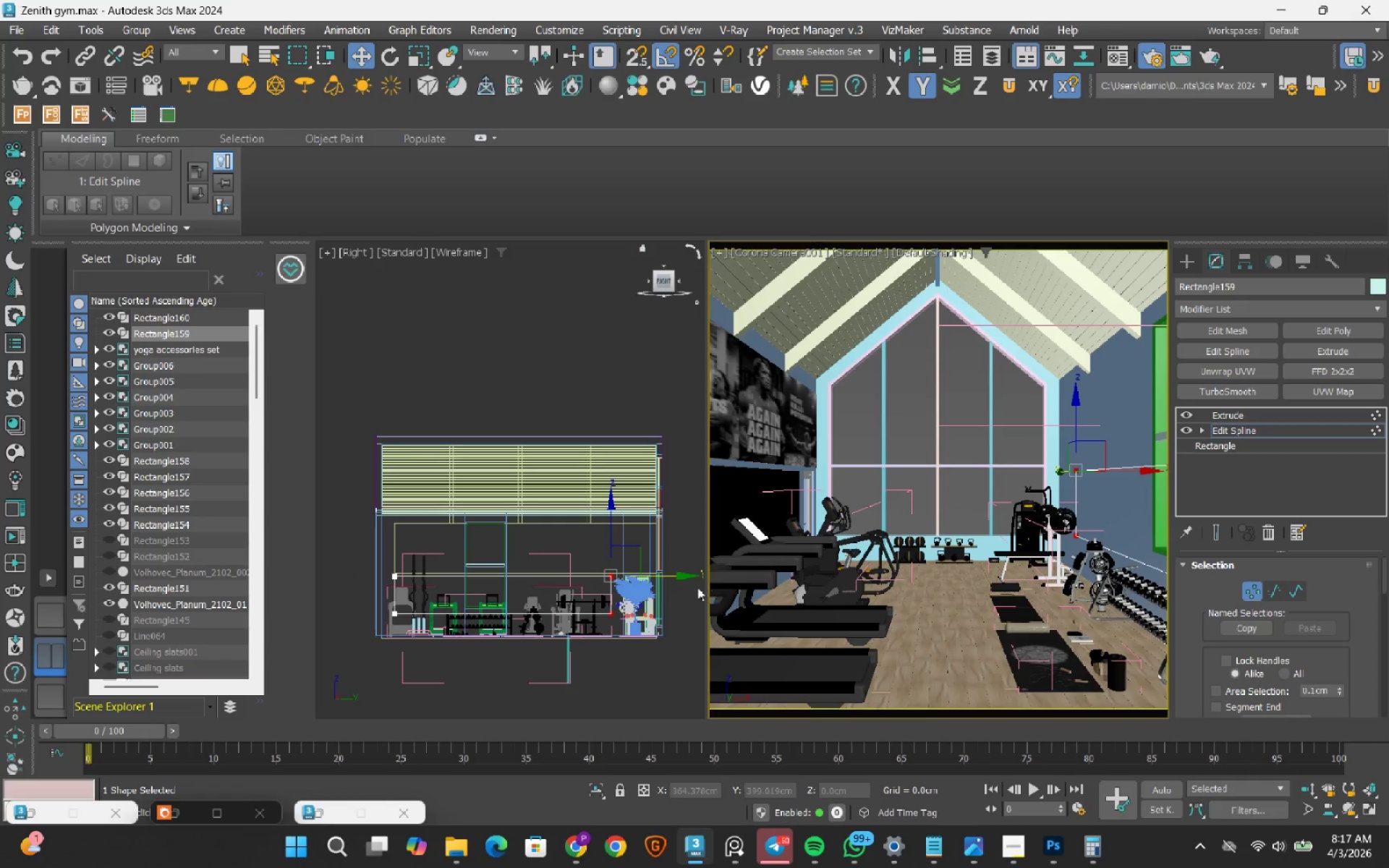 
scroll: coordinate [640, 592], scroll_direction: up, amount: 2.0
 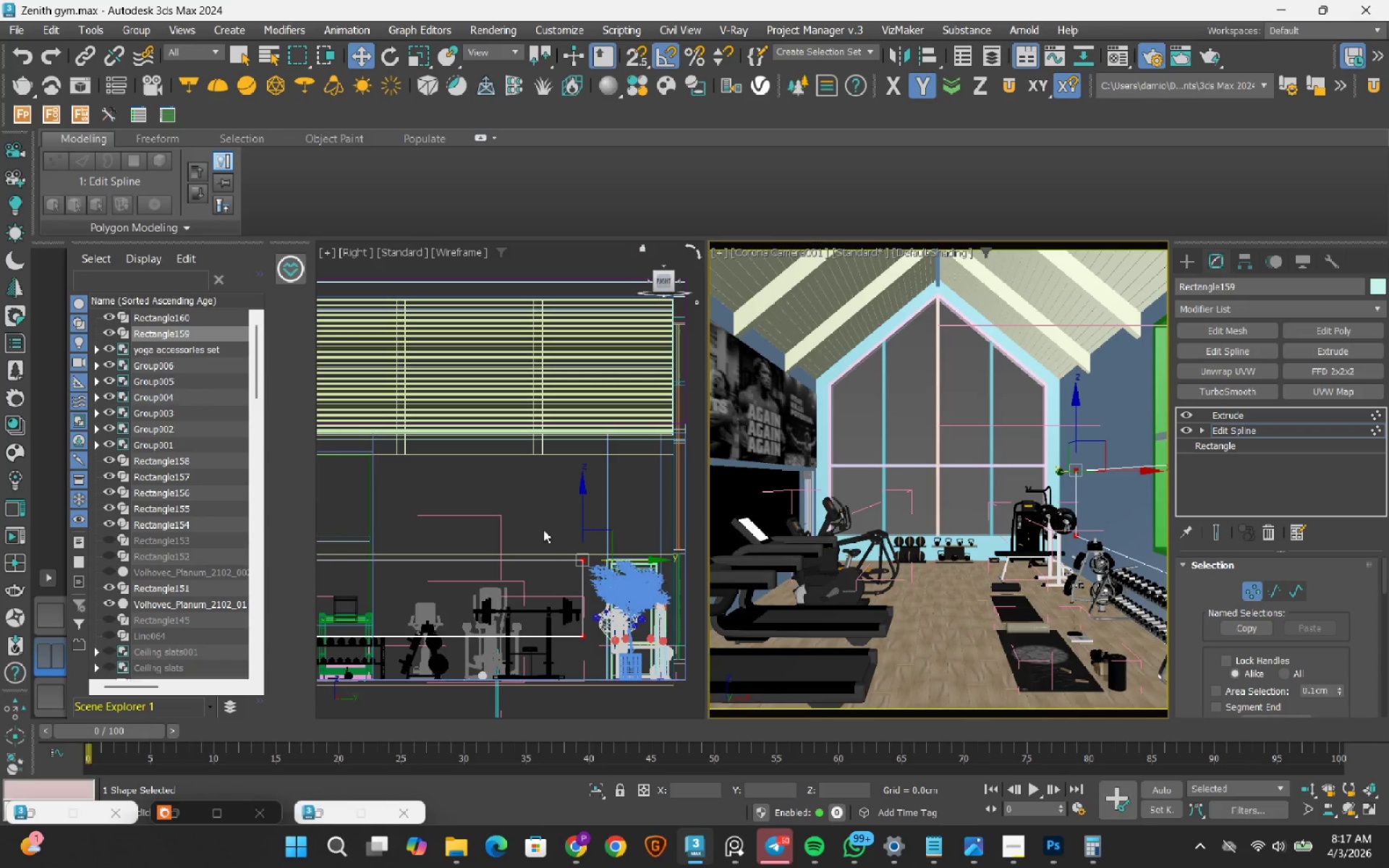 
left_click_drag(start_coordinate=[513, 478], to_coordinate=[628, 726])
 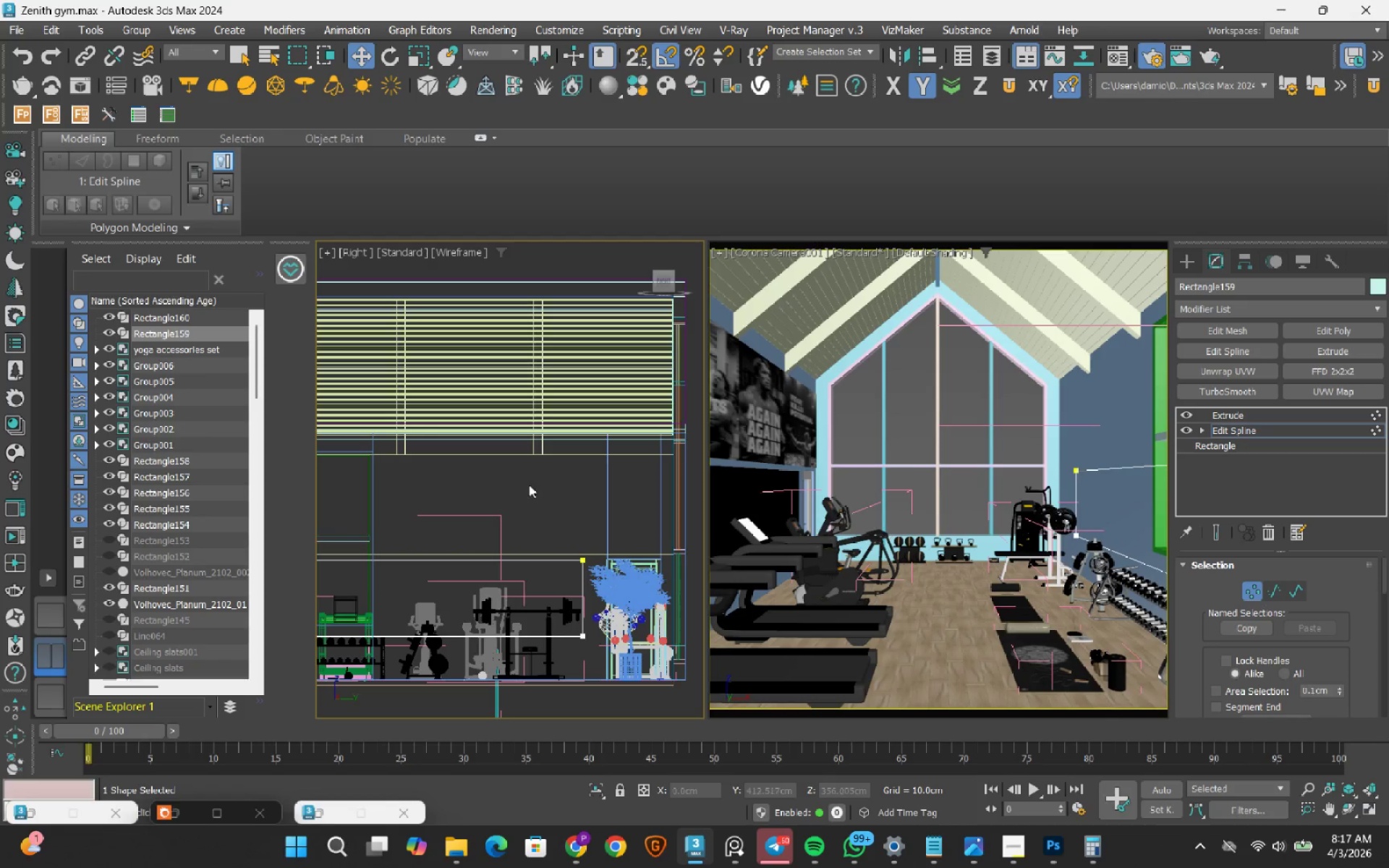 
left_click_drag(start_coordinate=[528, 484], to_coordinate=[630, 683])
 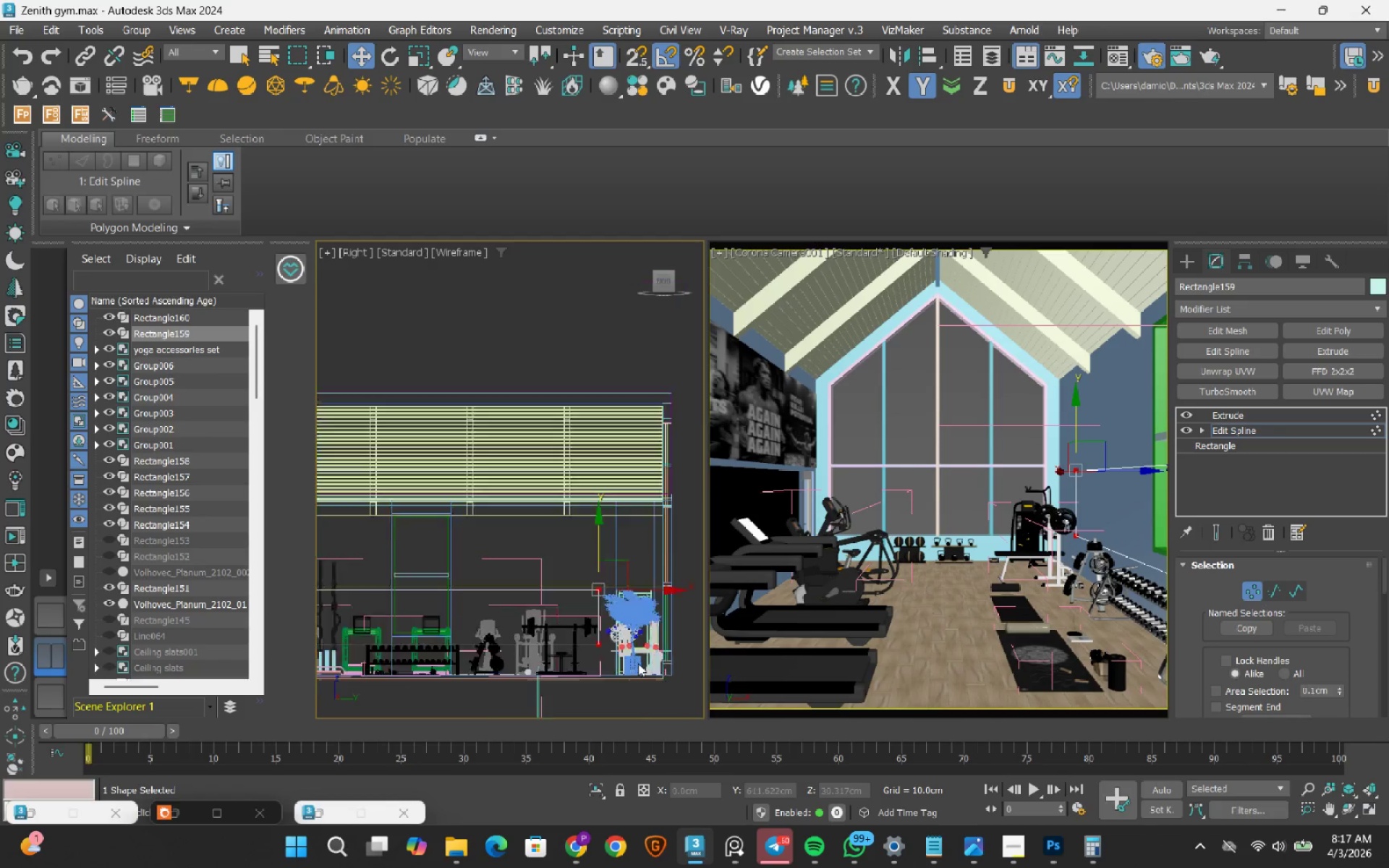 
scroll: coordinate [638, 663], scroll_direction: down, amount: 2.0
 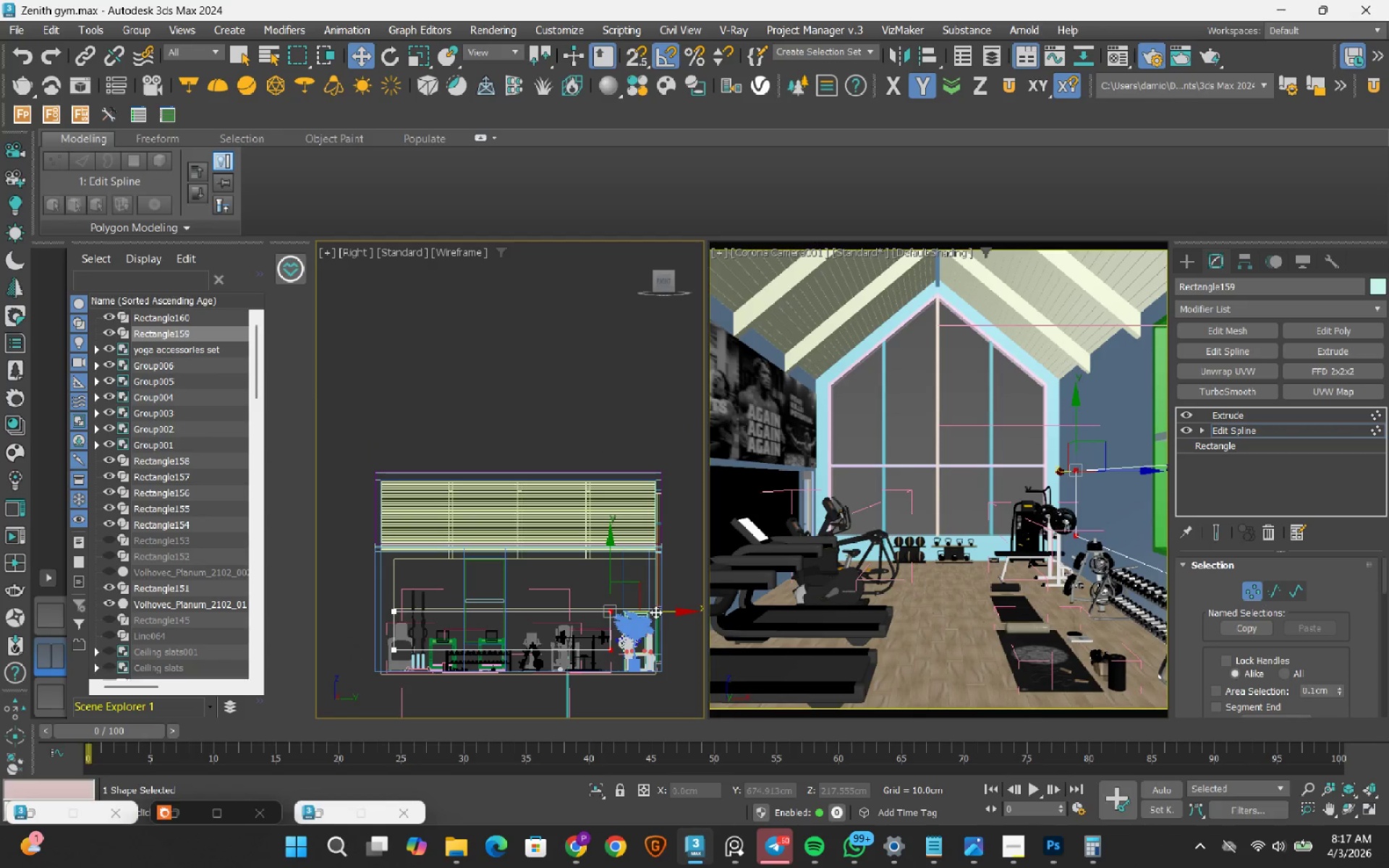 
left_click_drag(start_coordinate=[655, 612], to_coordinate=[556, 665])
 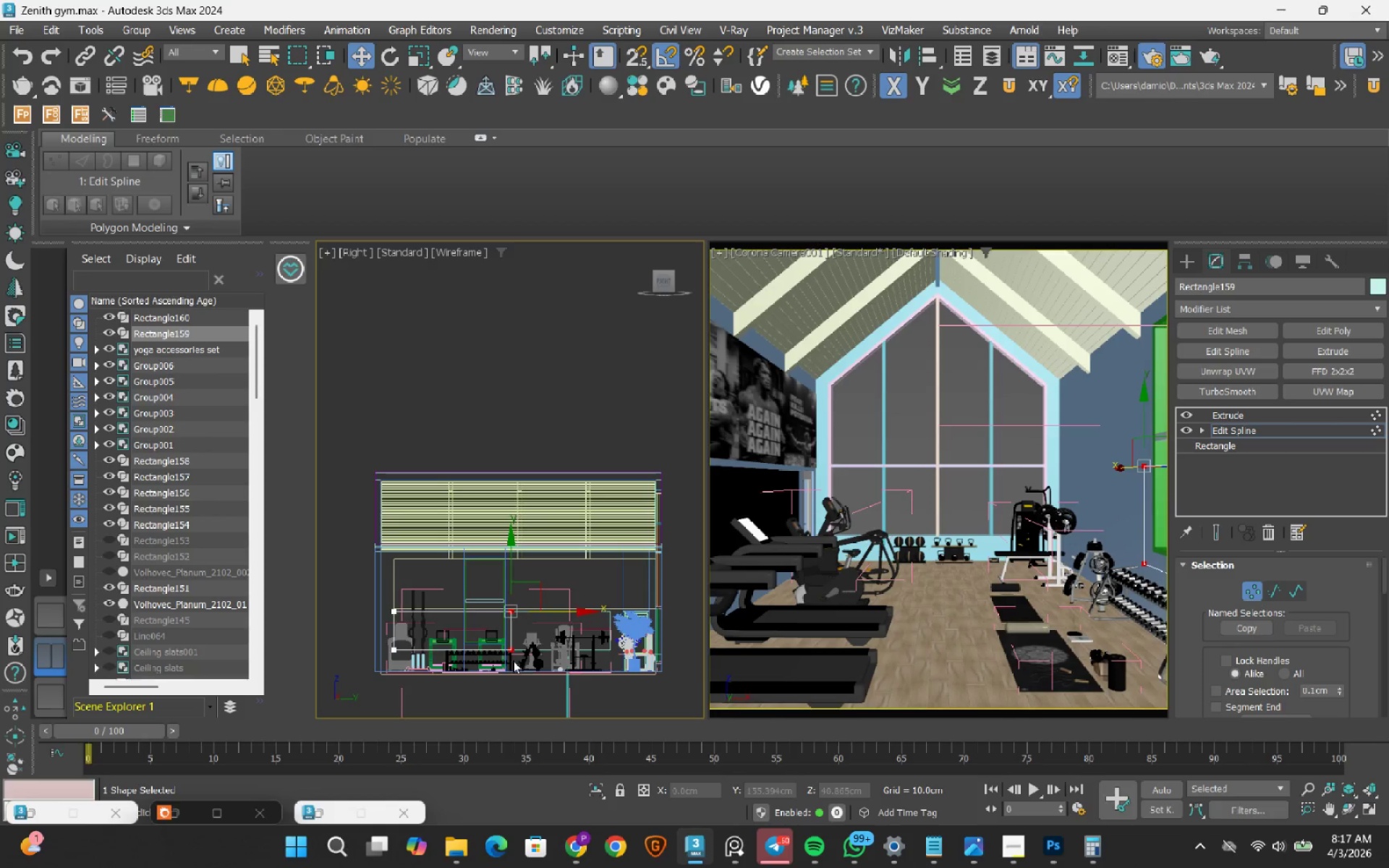 
scroll: coordinate [538, 598], scroll_direction: up, amount: 4.0
 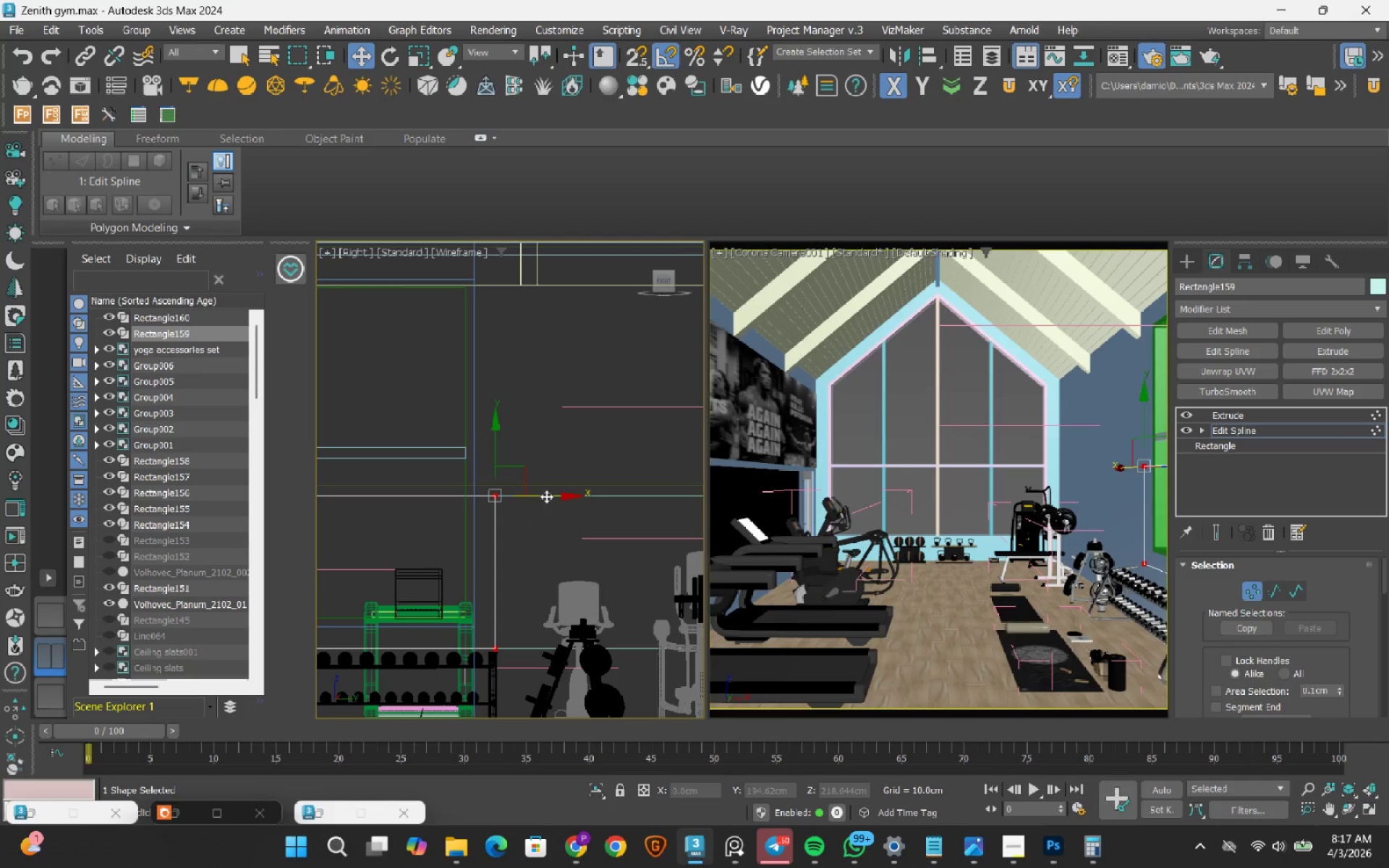 
left_click_drag(start_coordinate=[546, 496], to_coordinate=[583, 556])
 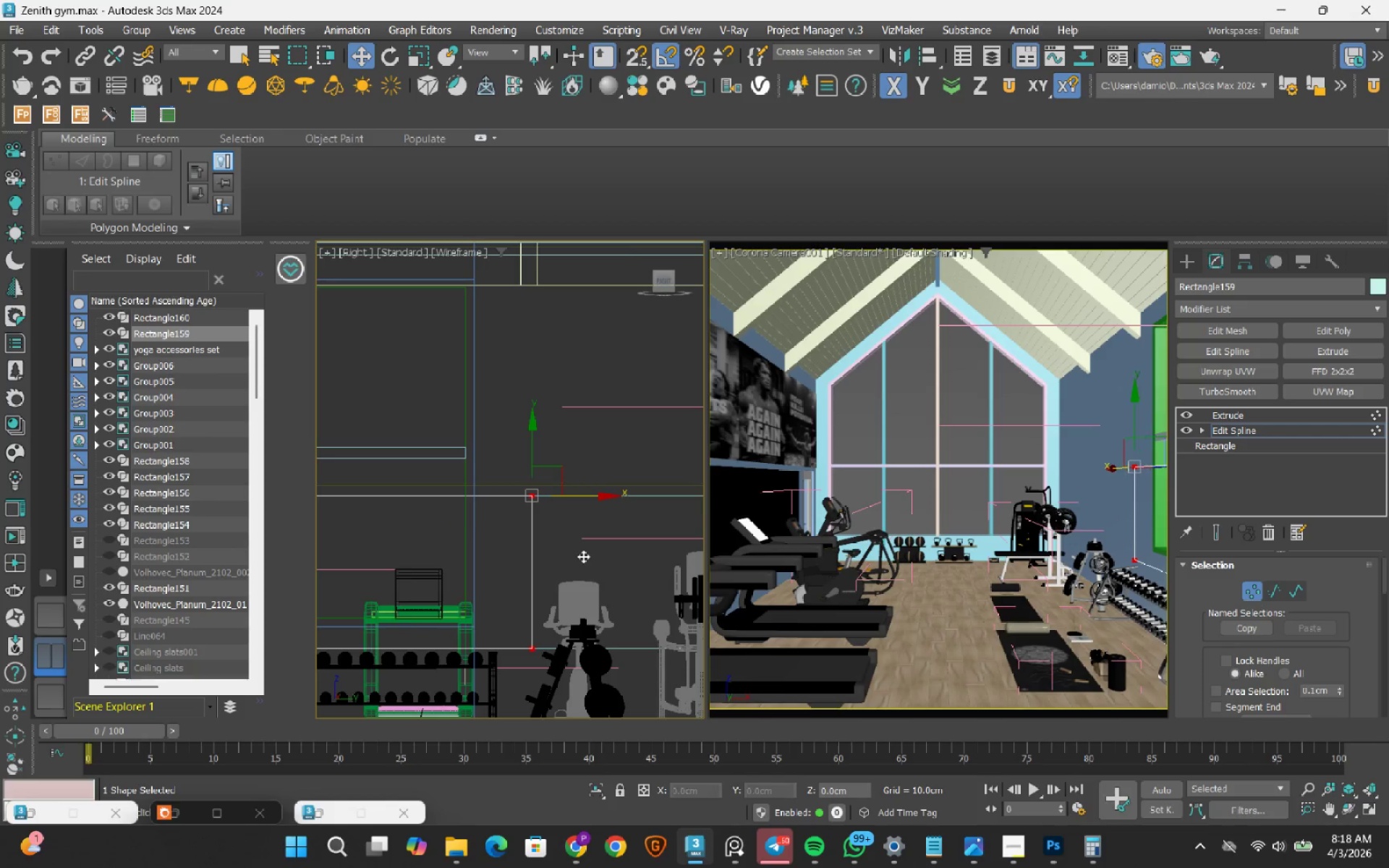 
scroll: coordinate [584, 560], scroll_direction: down, amount: 4.0
 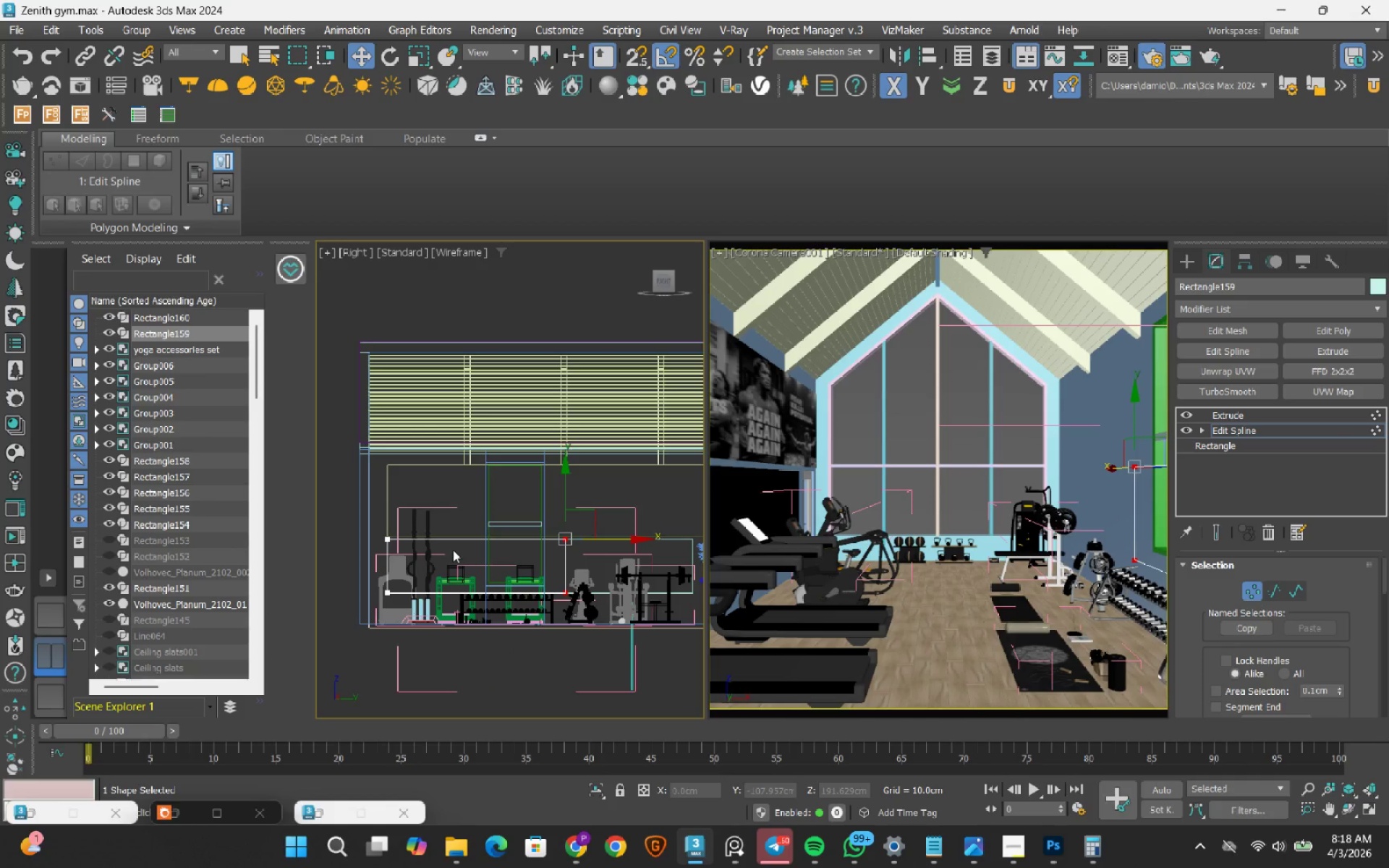 
left_click_drag(start_coordinate=[369, 493], to_coordinate=[399, 467])
 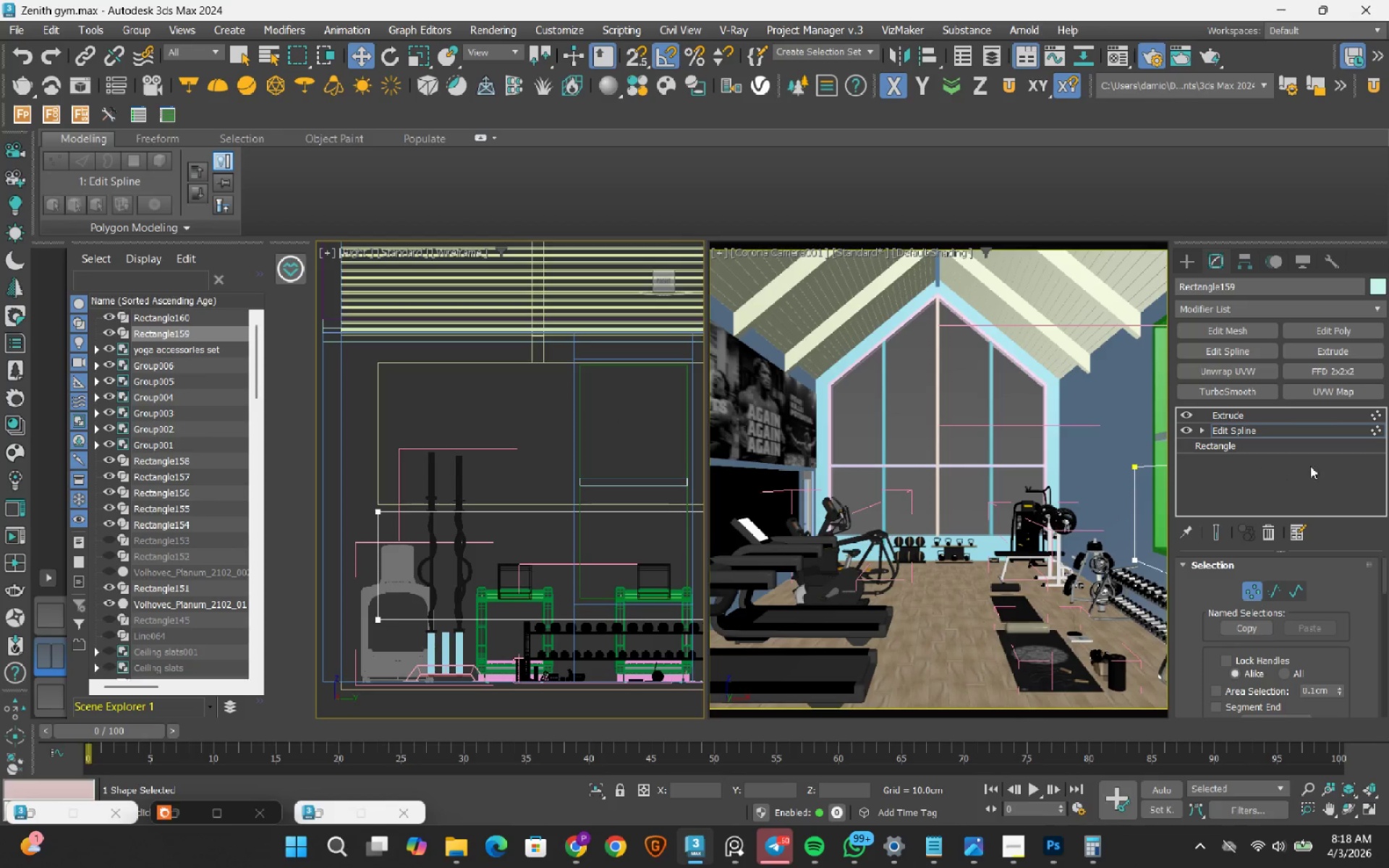 
scroll: coordinate [410, 596], scroll_direction: up, amount: 2.0
 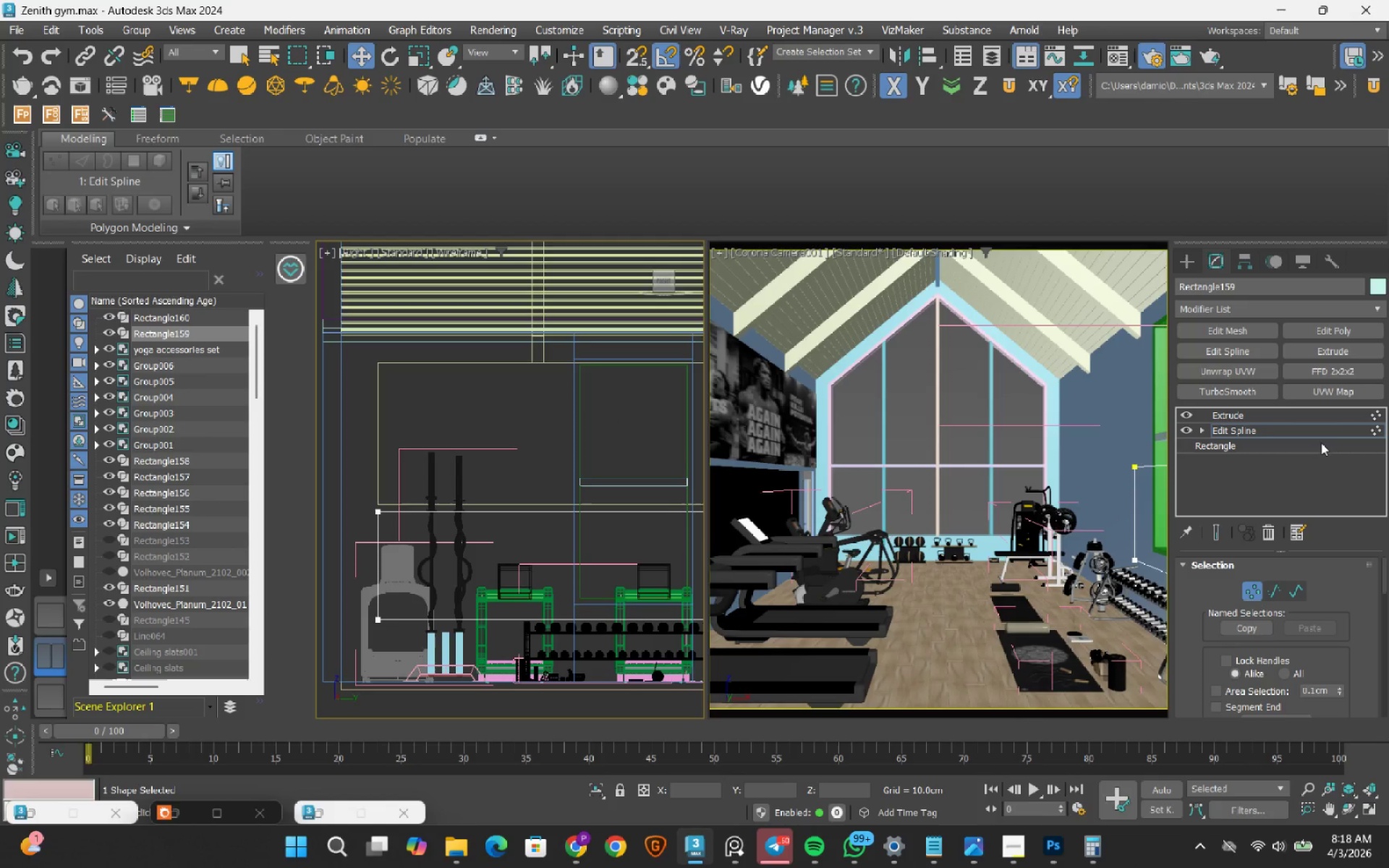 
left_click_drag(start_coordinate=[329, 454], to_coordinate=[453, 694])
 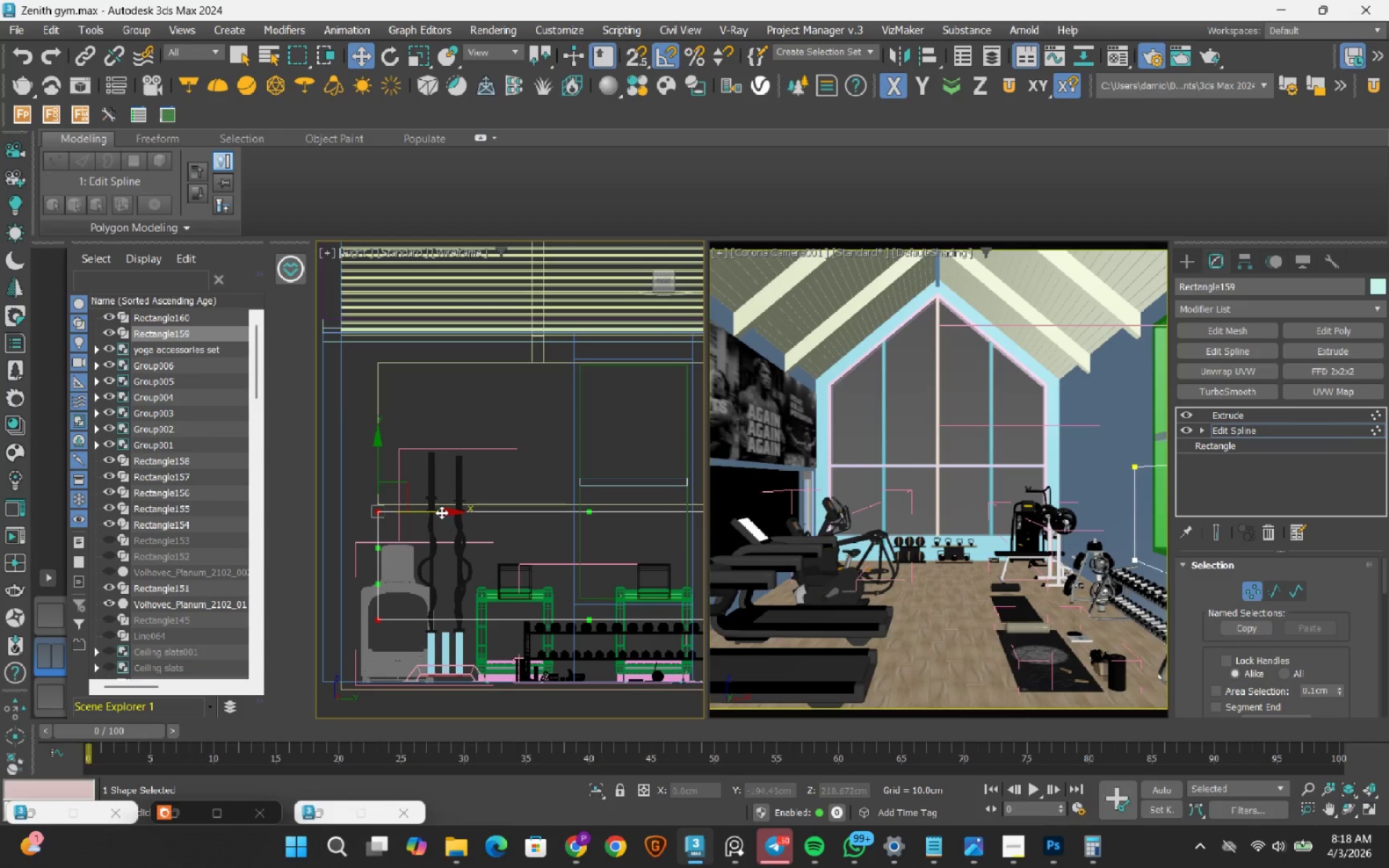 
left_click_drag(start_coordinate=[441, 512], to_coordinate=[540, 600])
 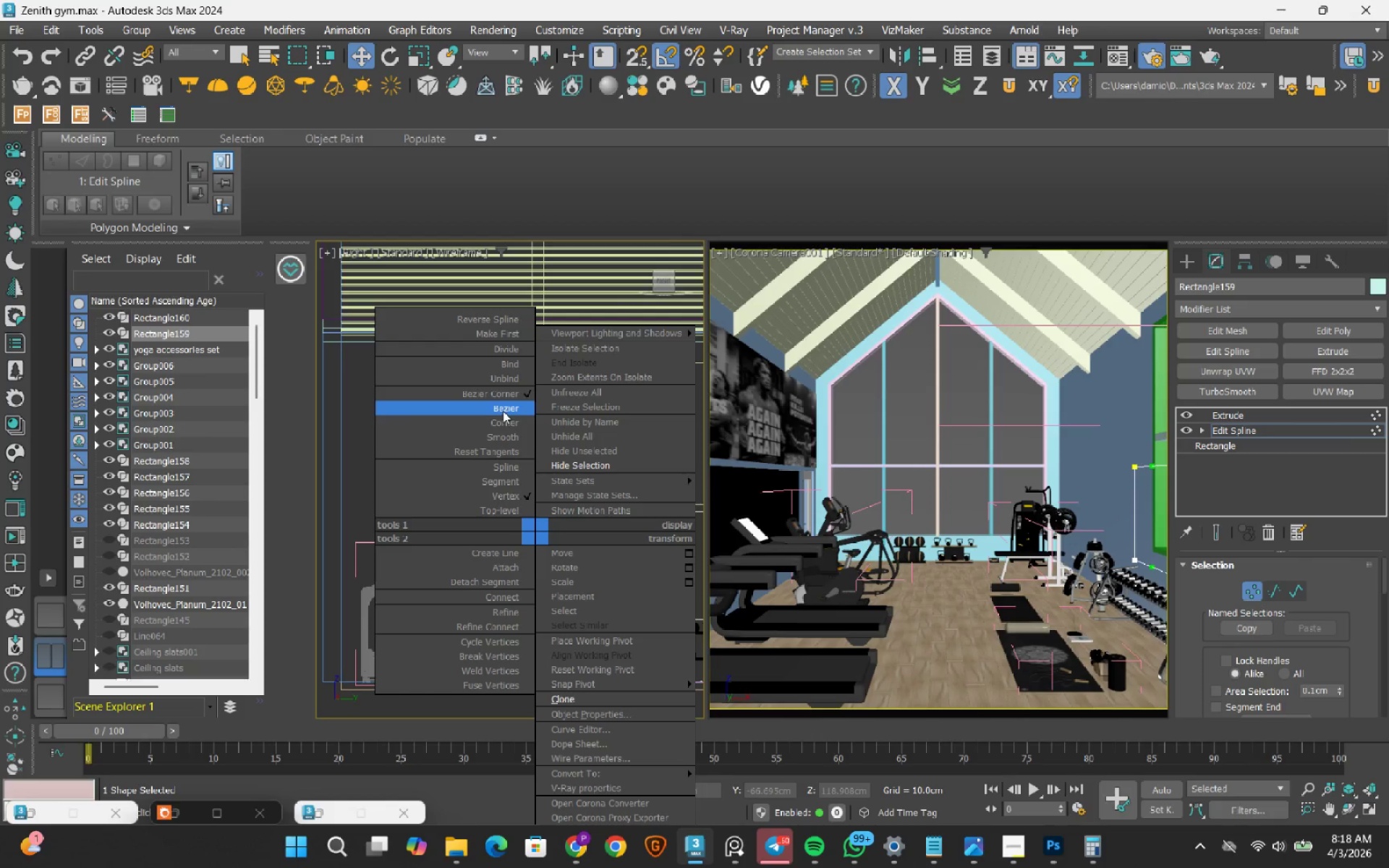 
left_click_drag(start_coordinate=[503, 423], to_coordinate=[503, 475])
 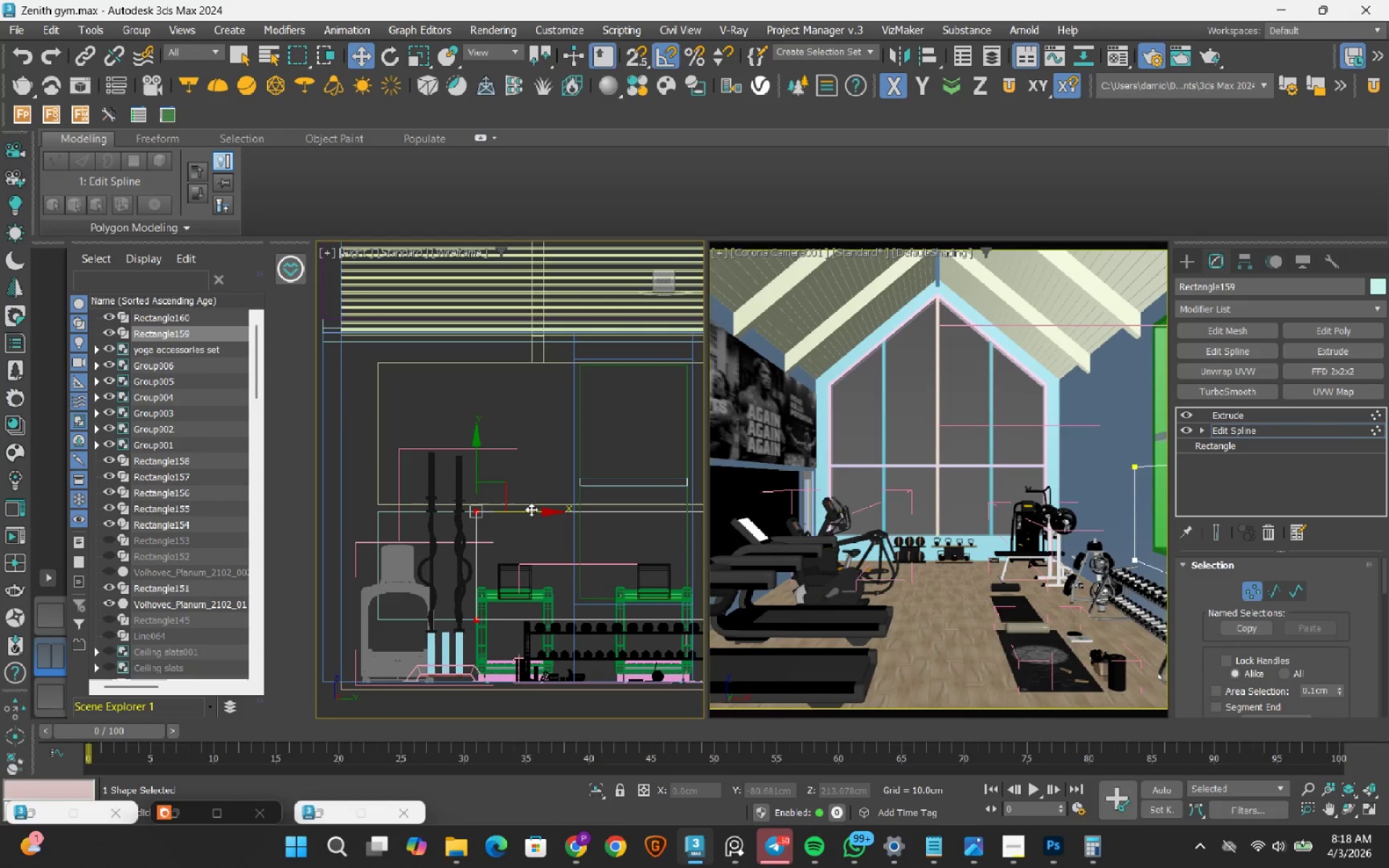 
left_click_drag(start_coordinate=[531, 509], to_coordinate=[532, 520])
 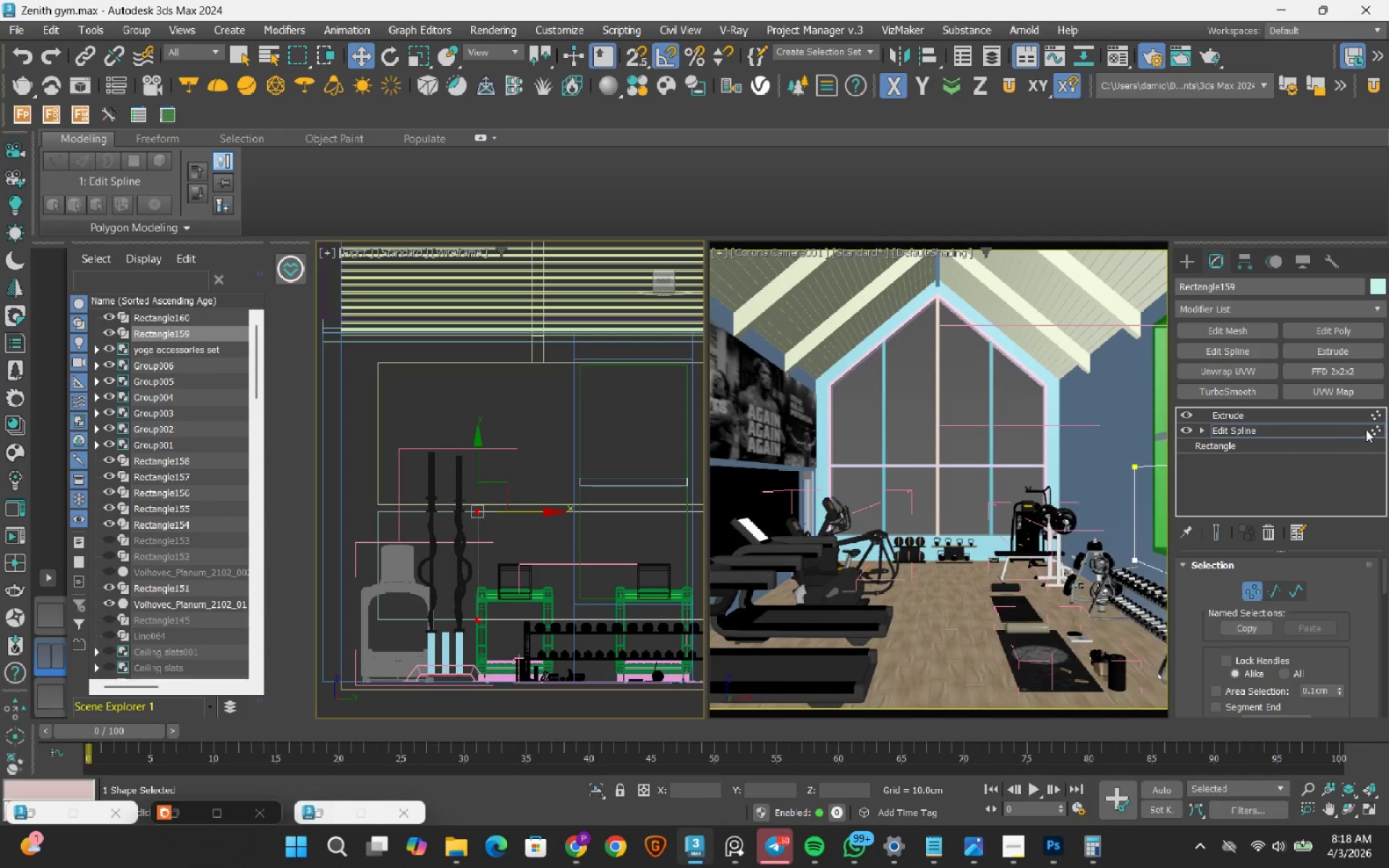 
left_click([1378, 432])
 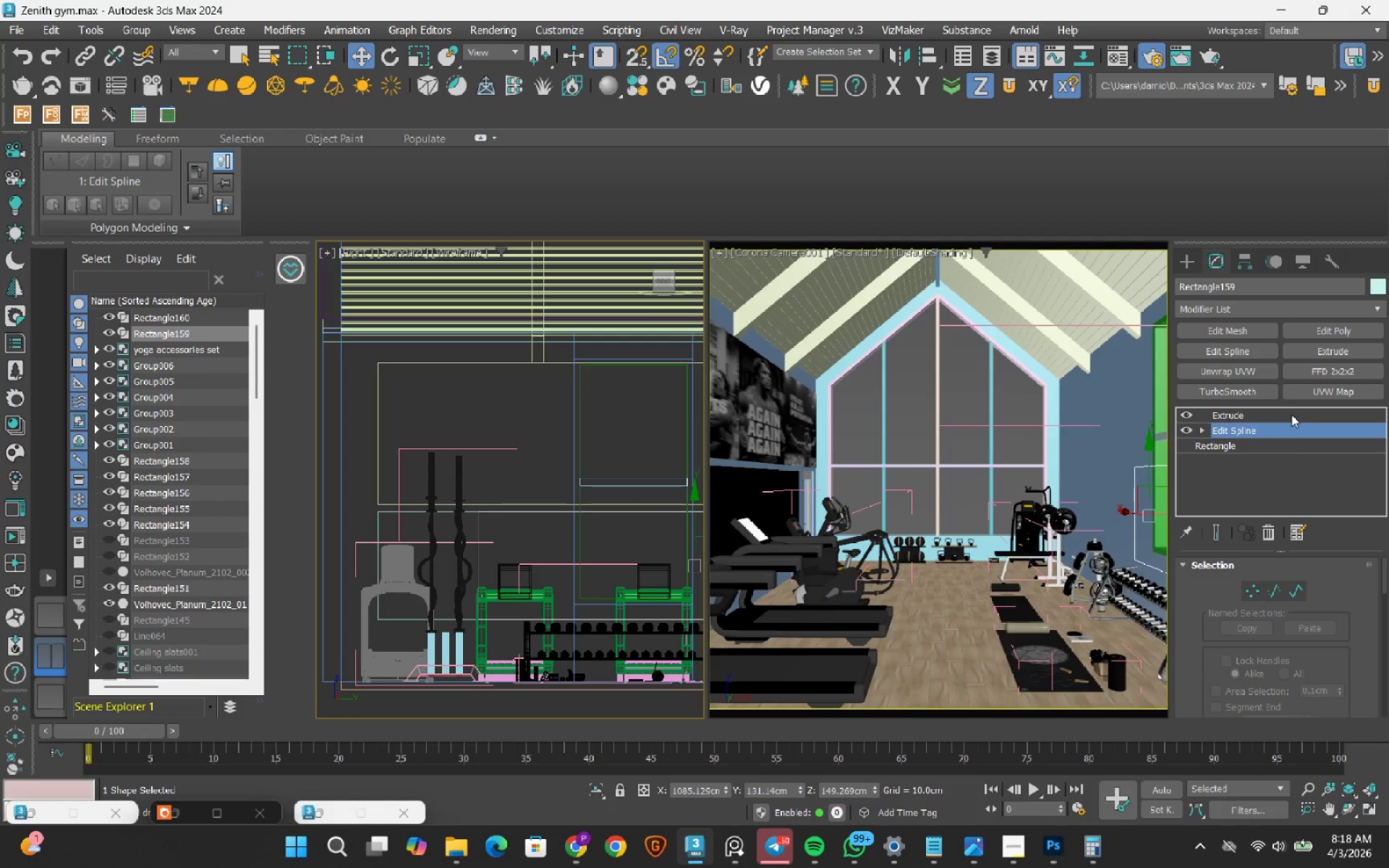 
left_click([1291, 414])
 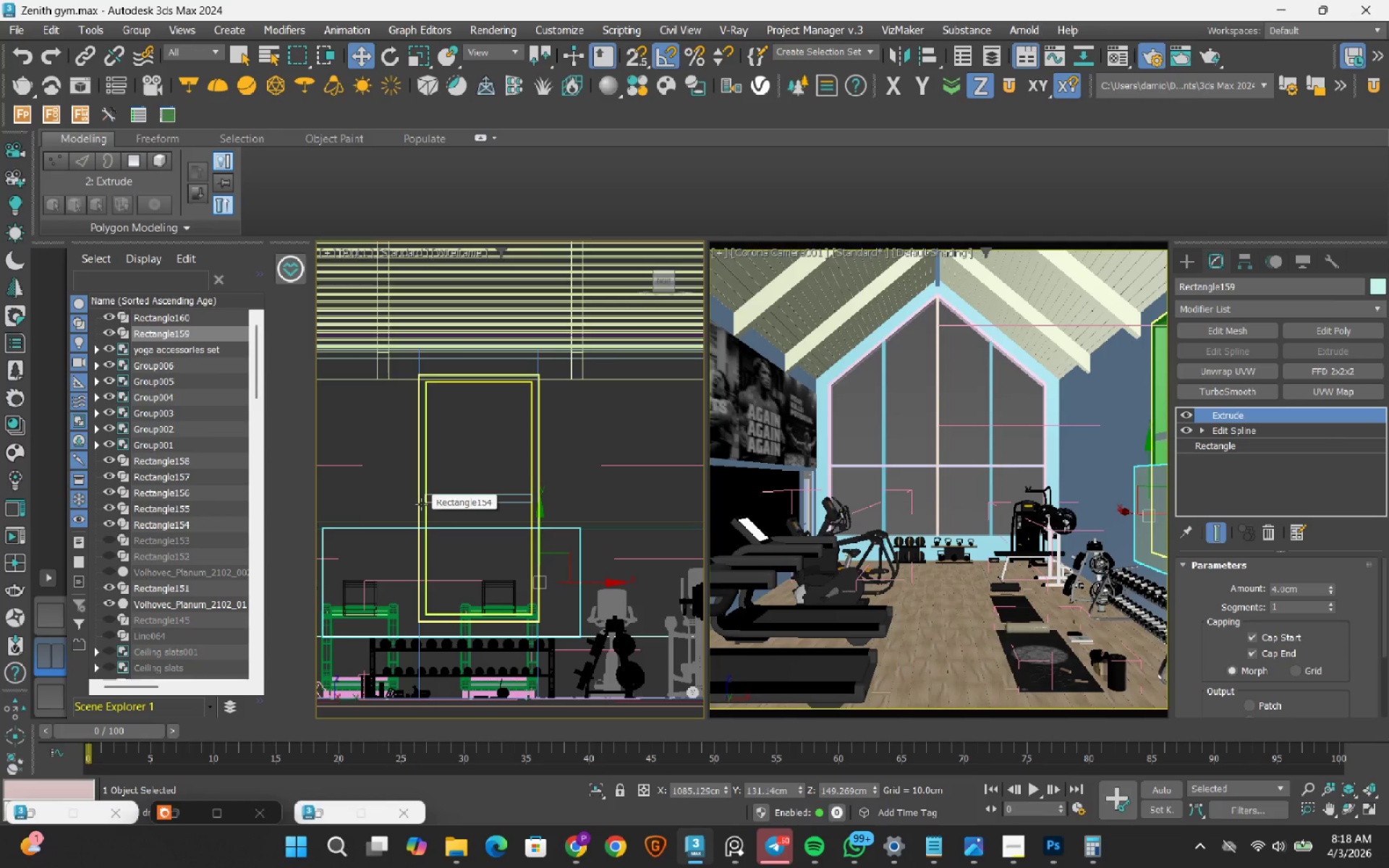 
wait(5.95)
 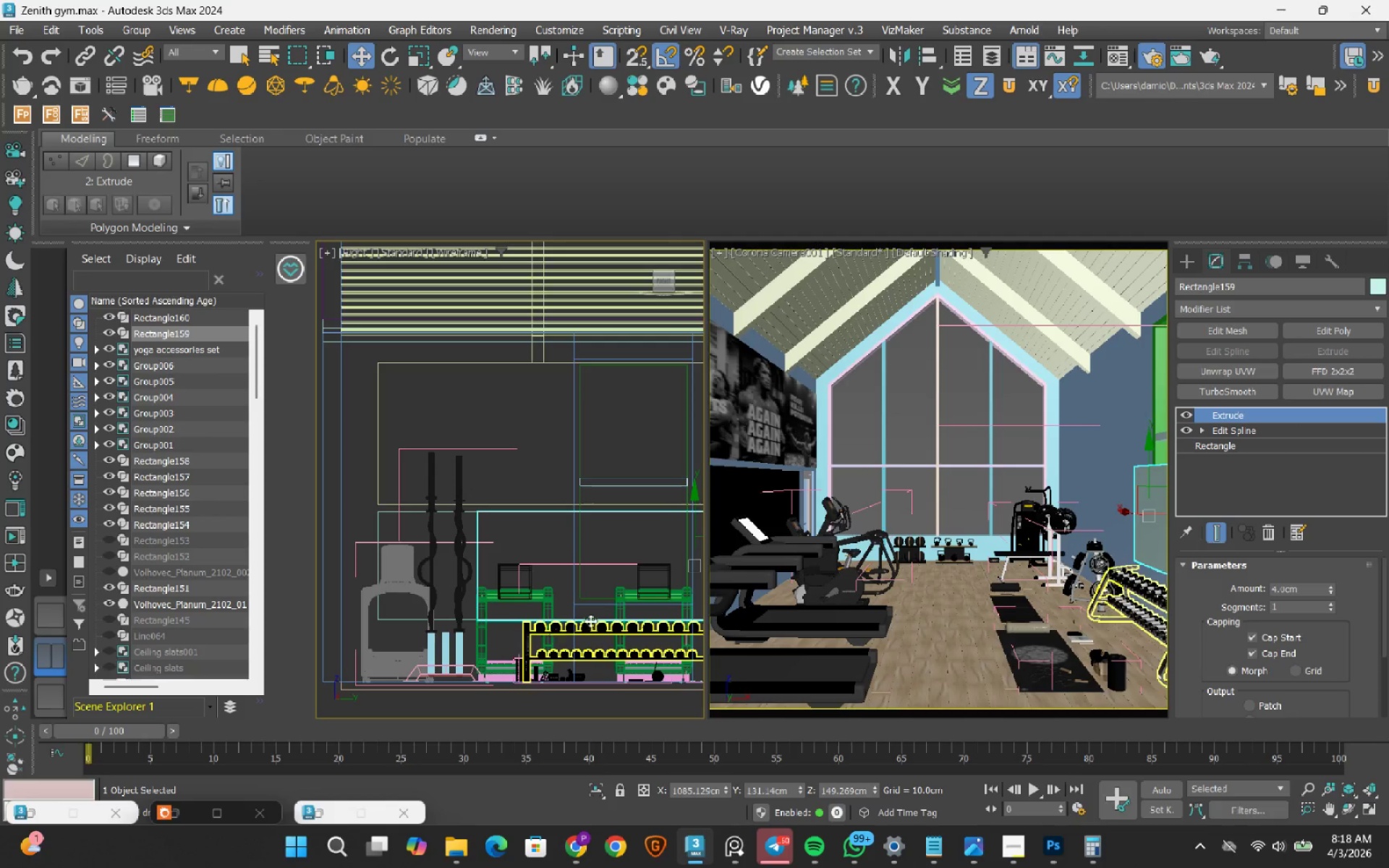 
left_click([1141, 407])
 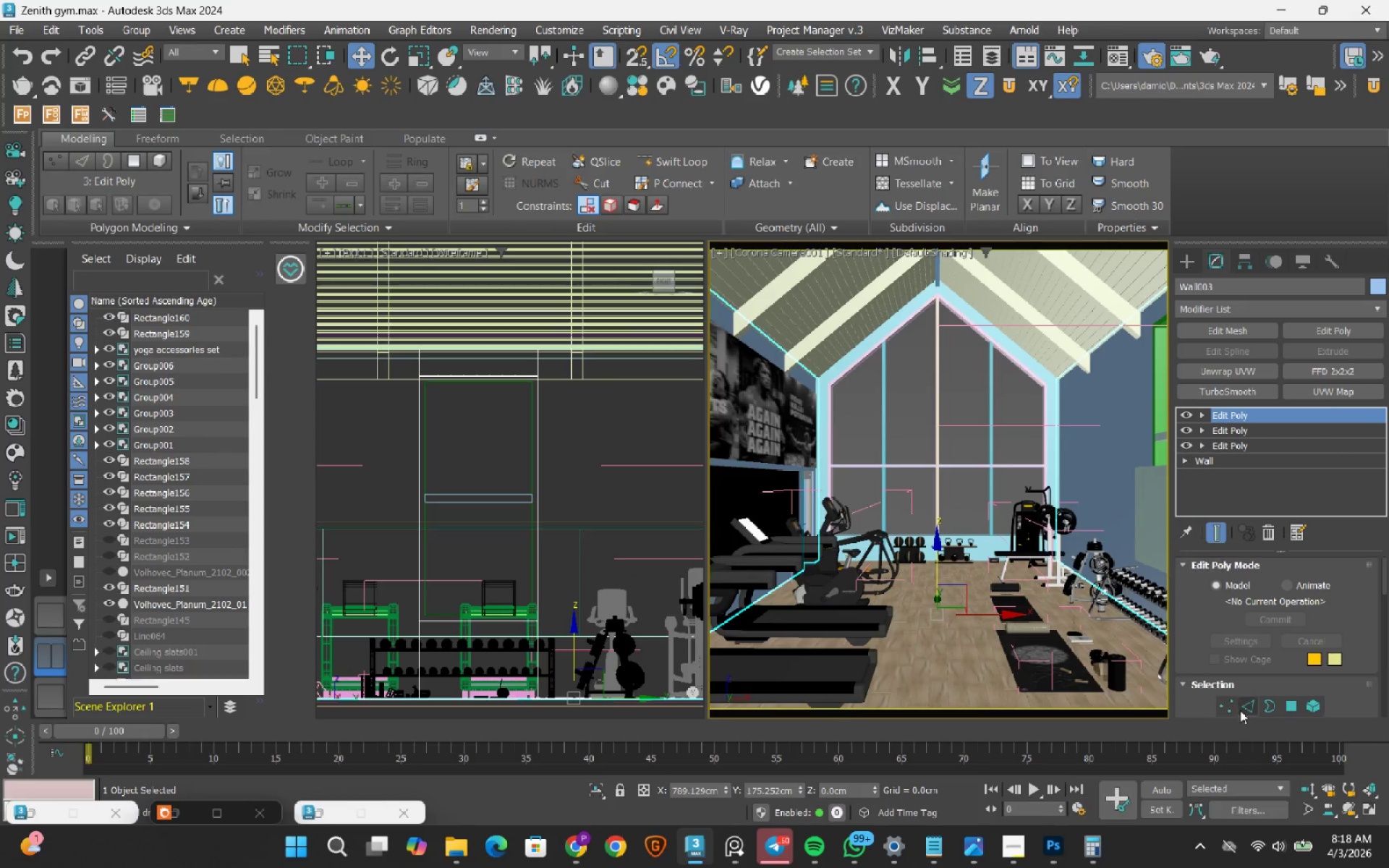 
left_click([1228, 707])
 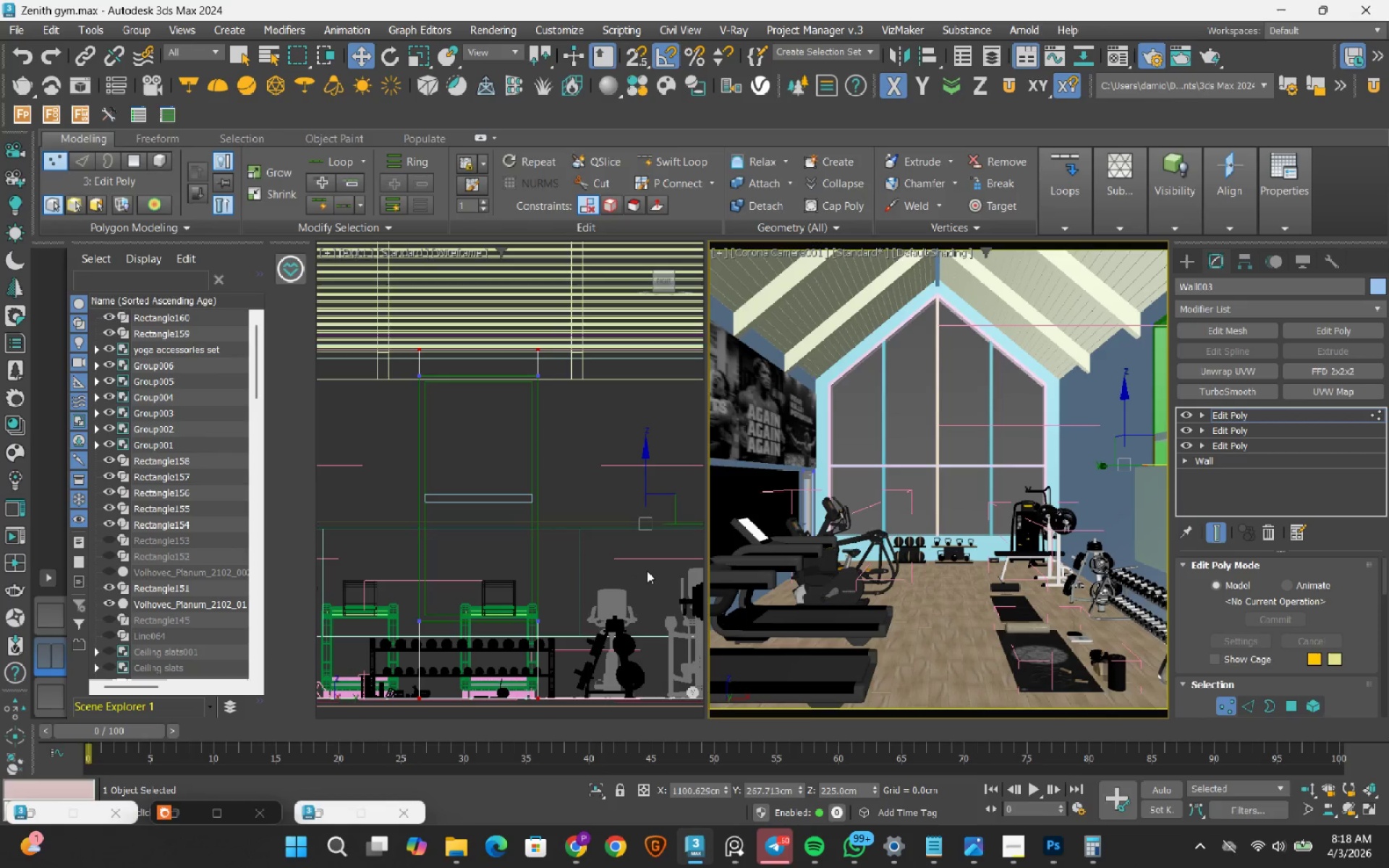 
scroll: coordinate [647, 571], scroll_direction: down, amount: 2.0
 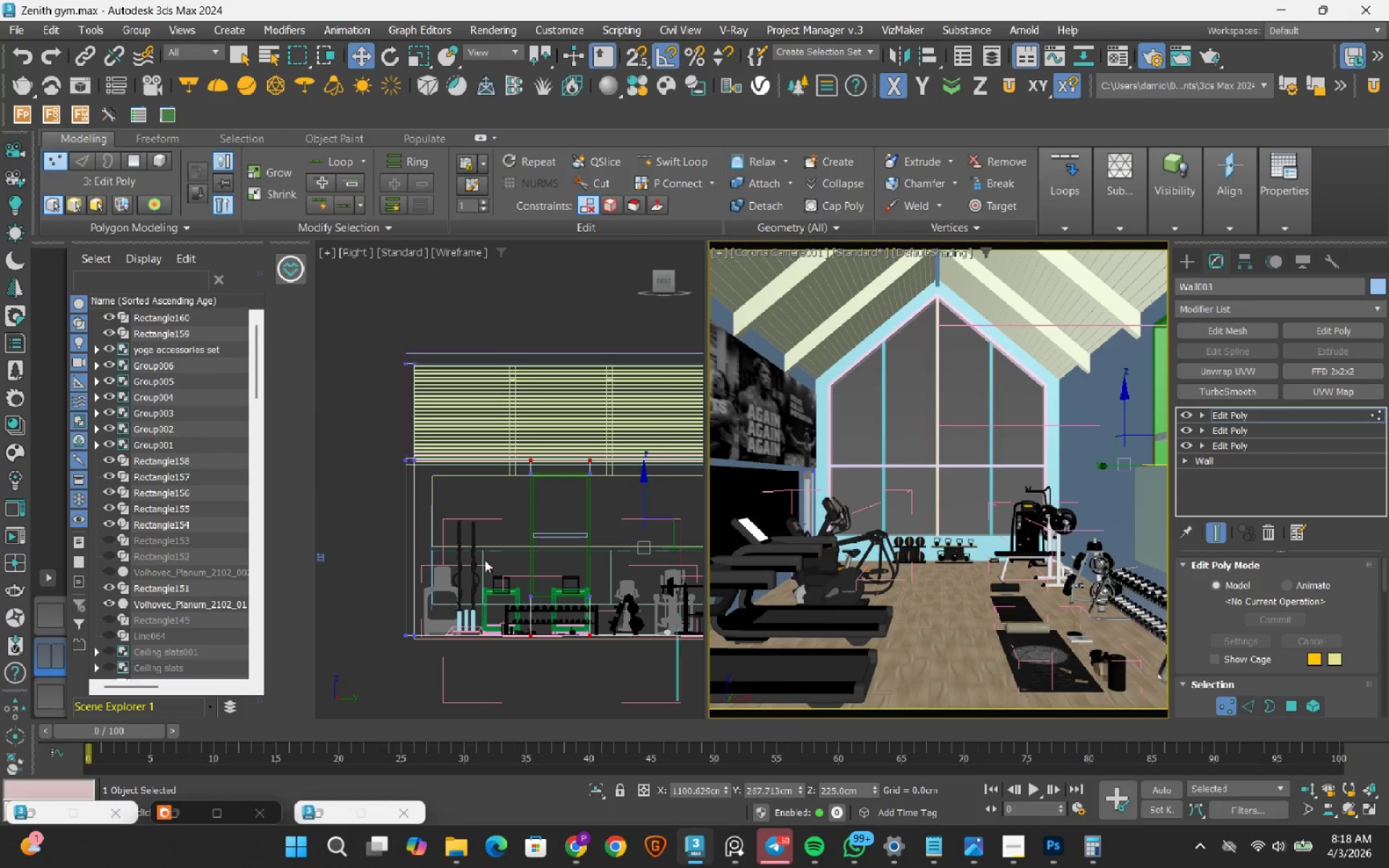 
scroll: coordinate [500, 553], scroll_direction: up, amount: 2.0
 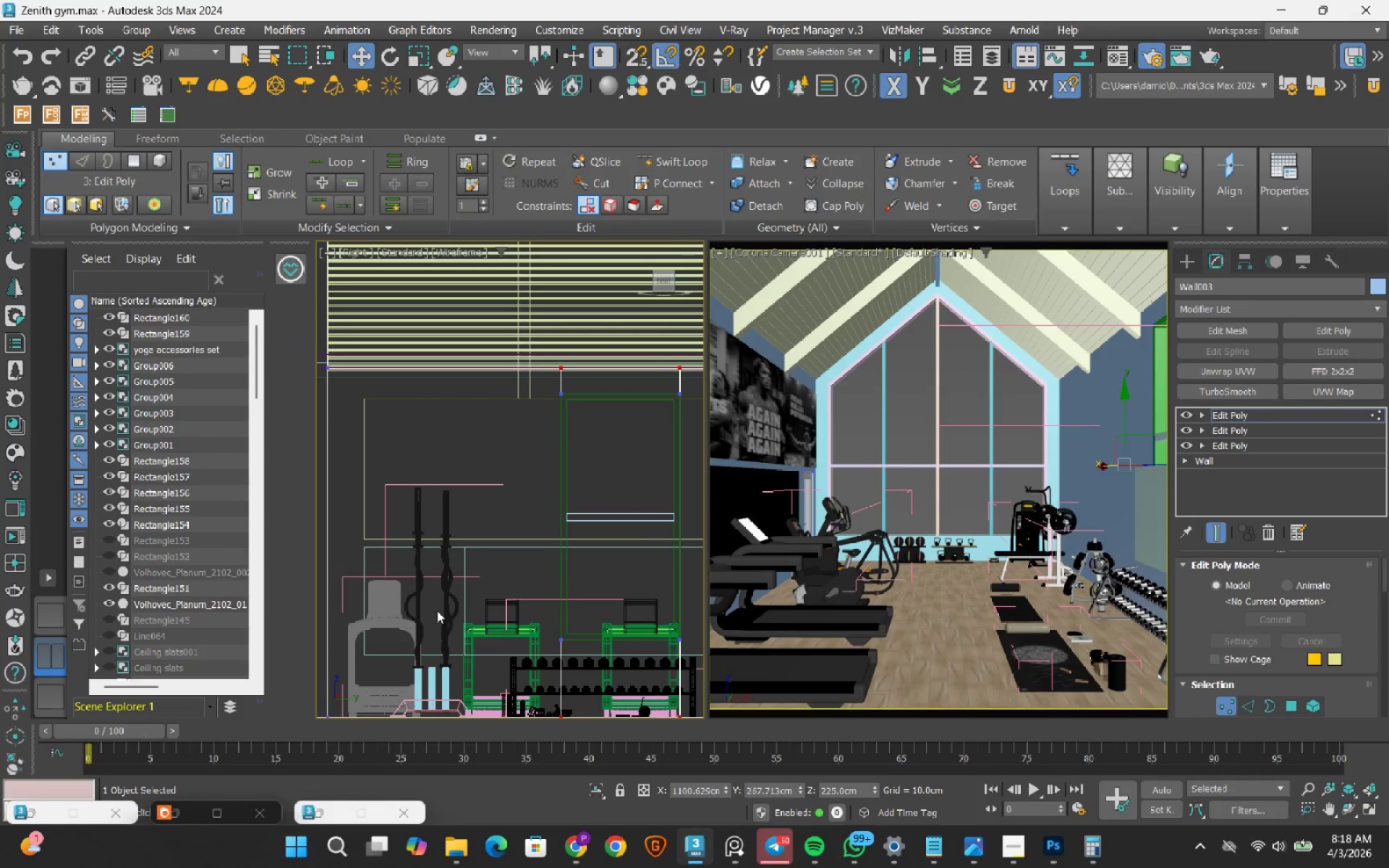 
scroll: coordinate [473, 573], scroll_direction: down, amount: 1.0
 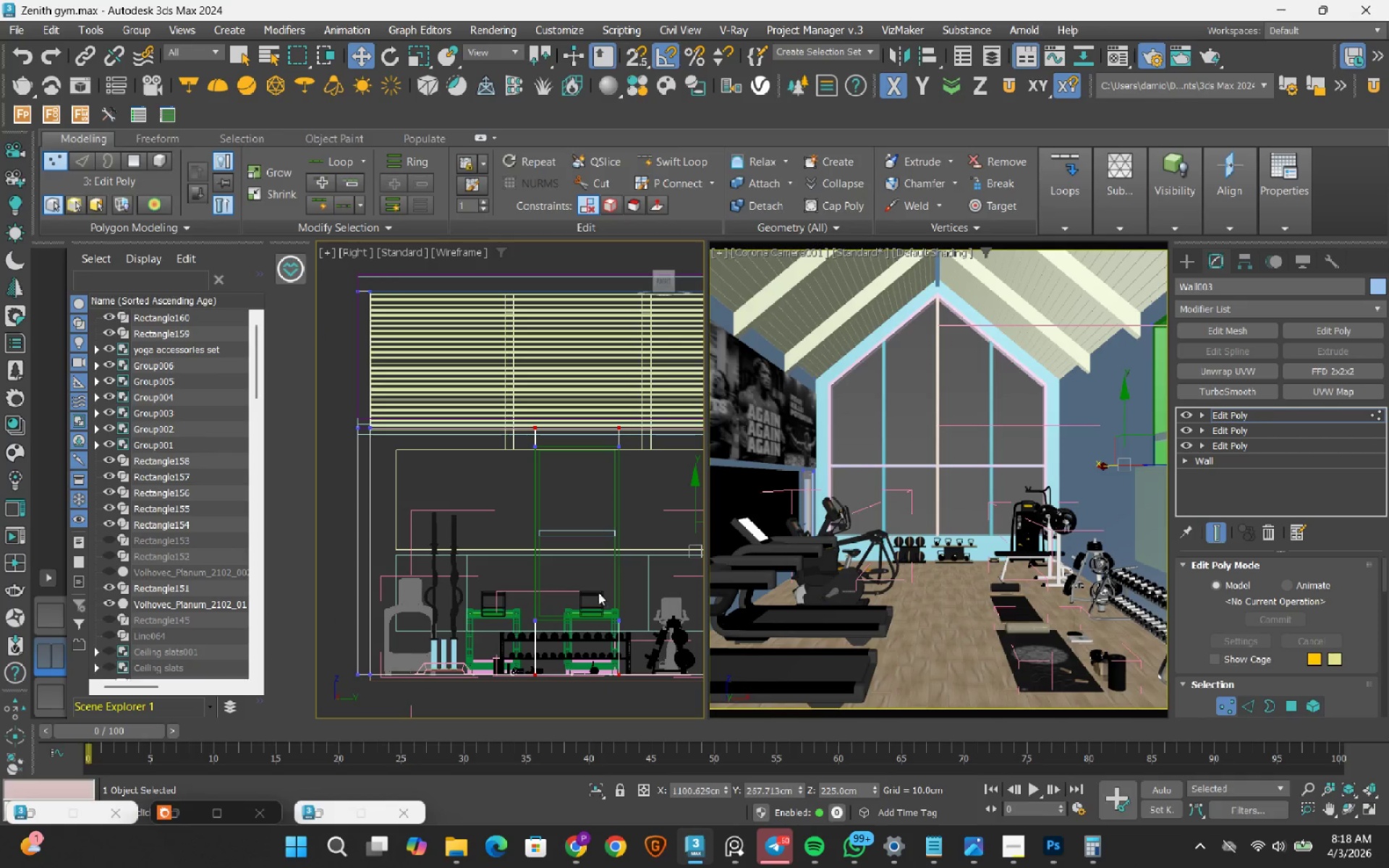 
scroll: coordinate [599, 607], scroll_direction: up, amount: 1.0
 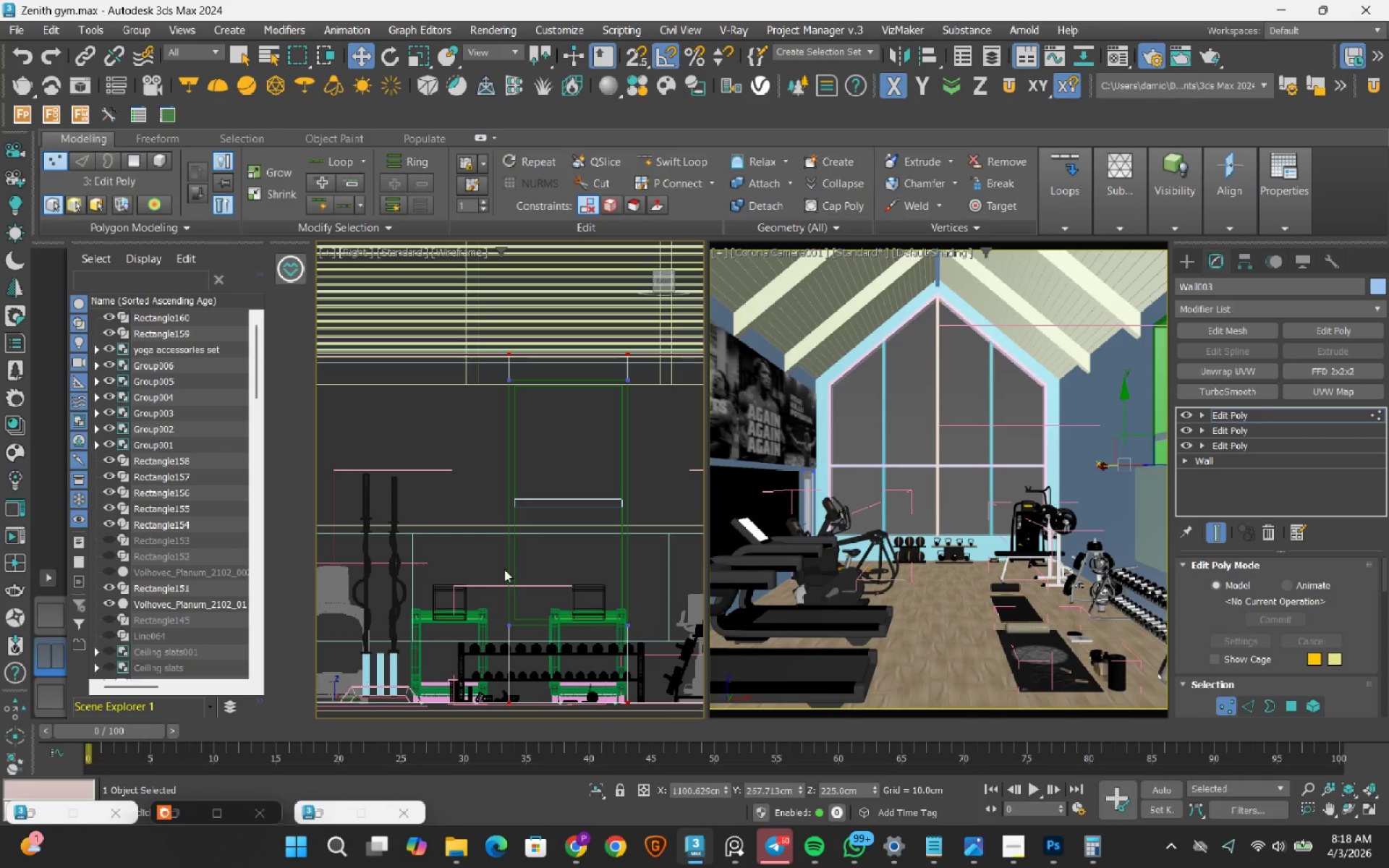 
left_click([459, 569])
 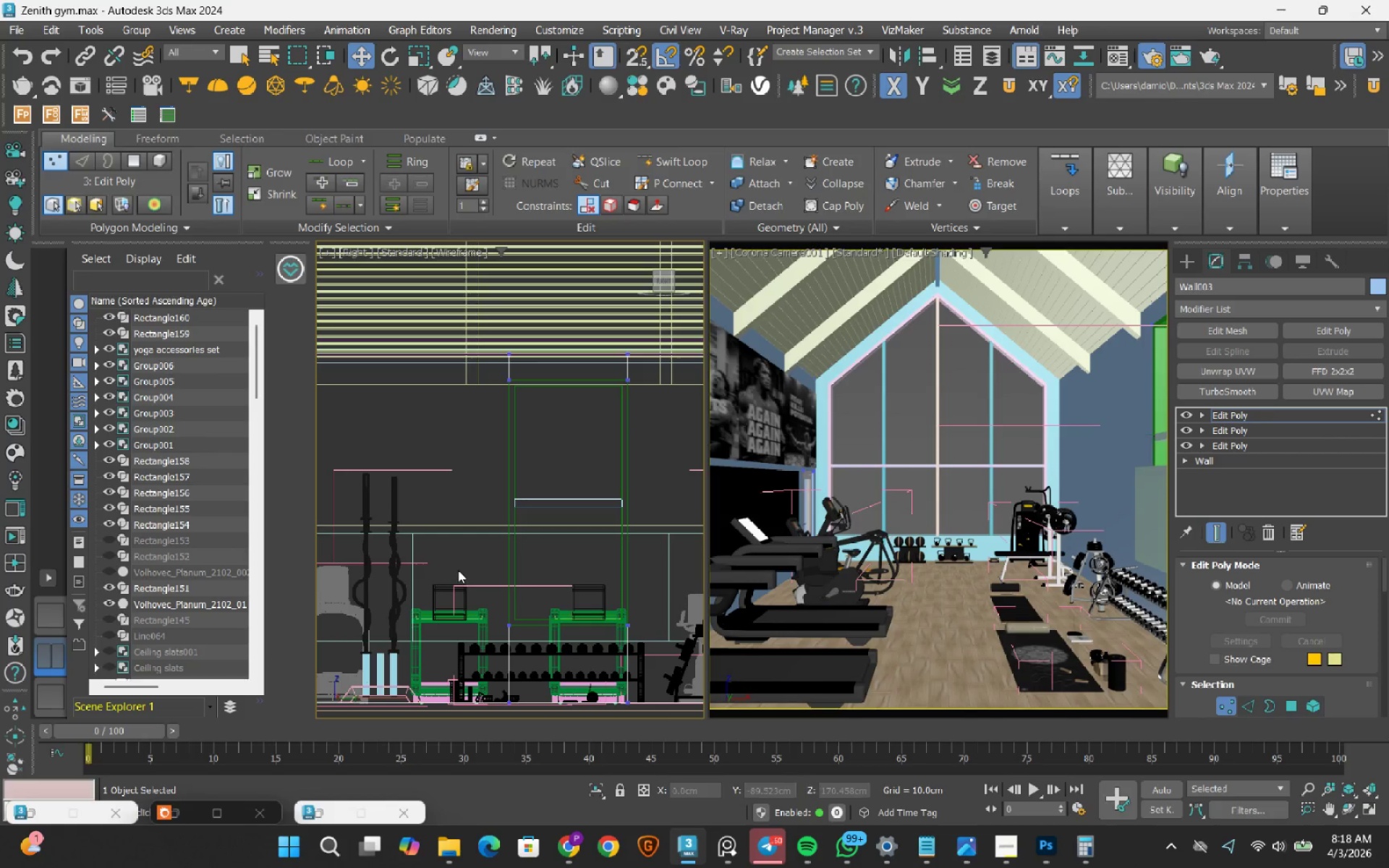 
left_click_drag(start_coordinate=[458, 570], to_coordinate=[650, 640])
 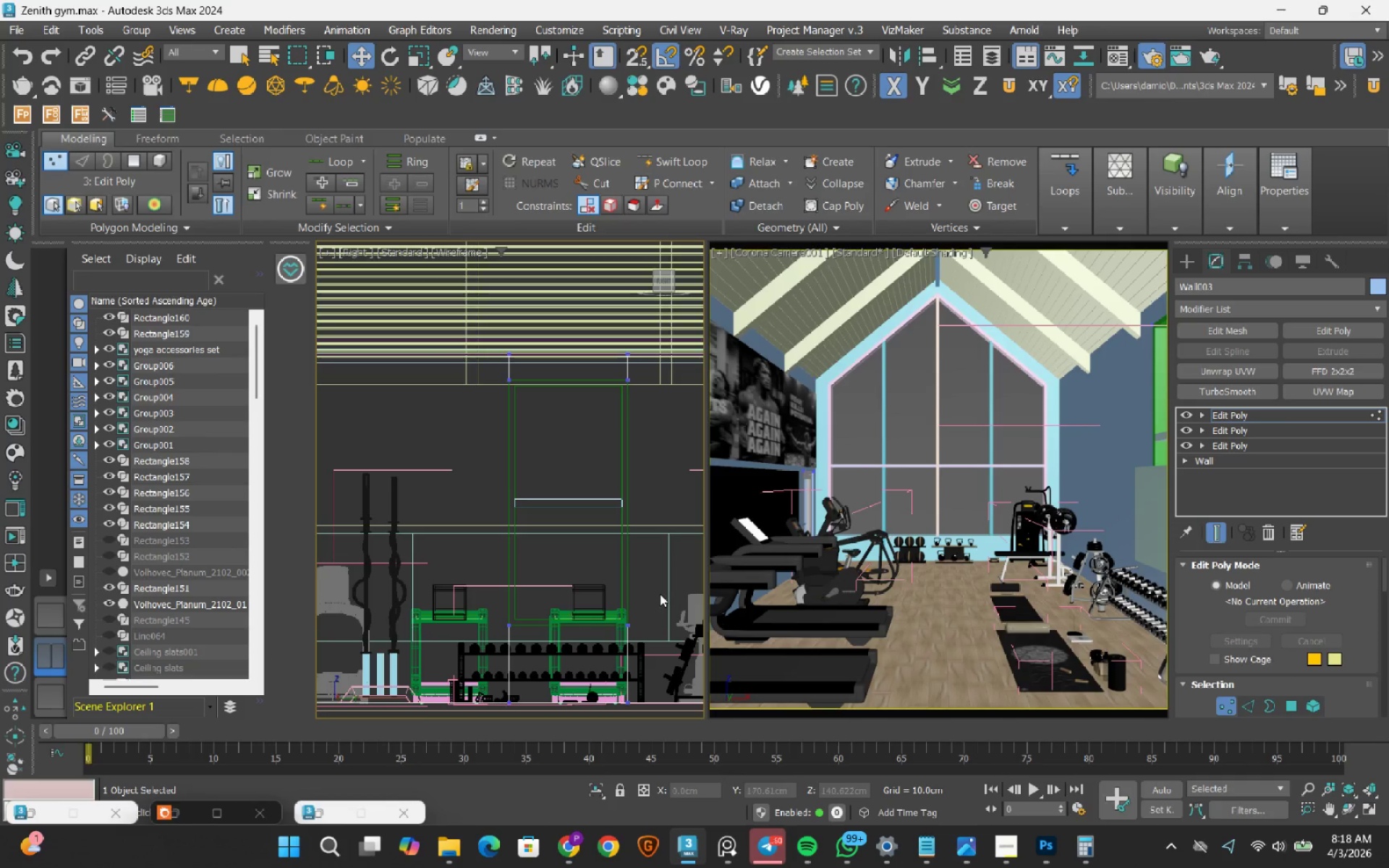 
left_click_drag(start_coordinate=[667, 575], to_coordinate=[473, 652])
 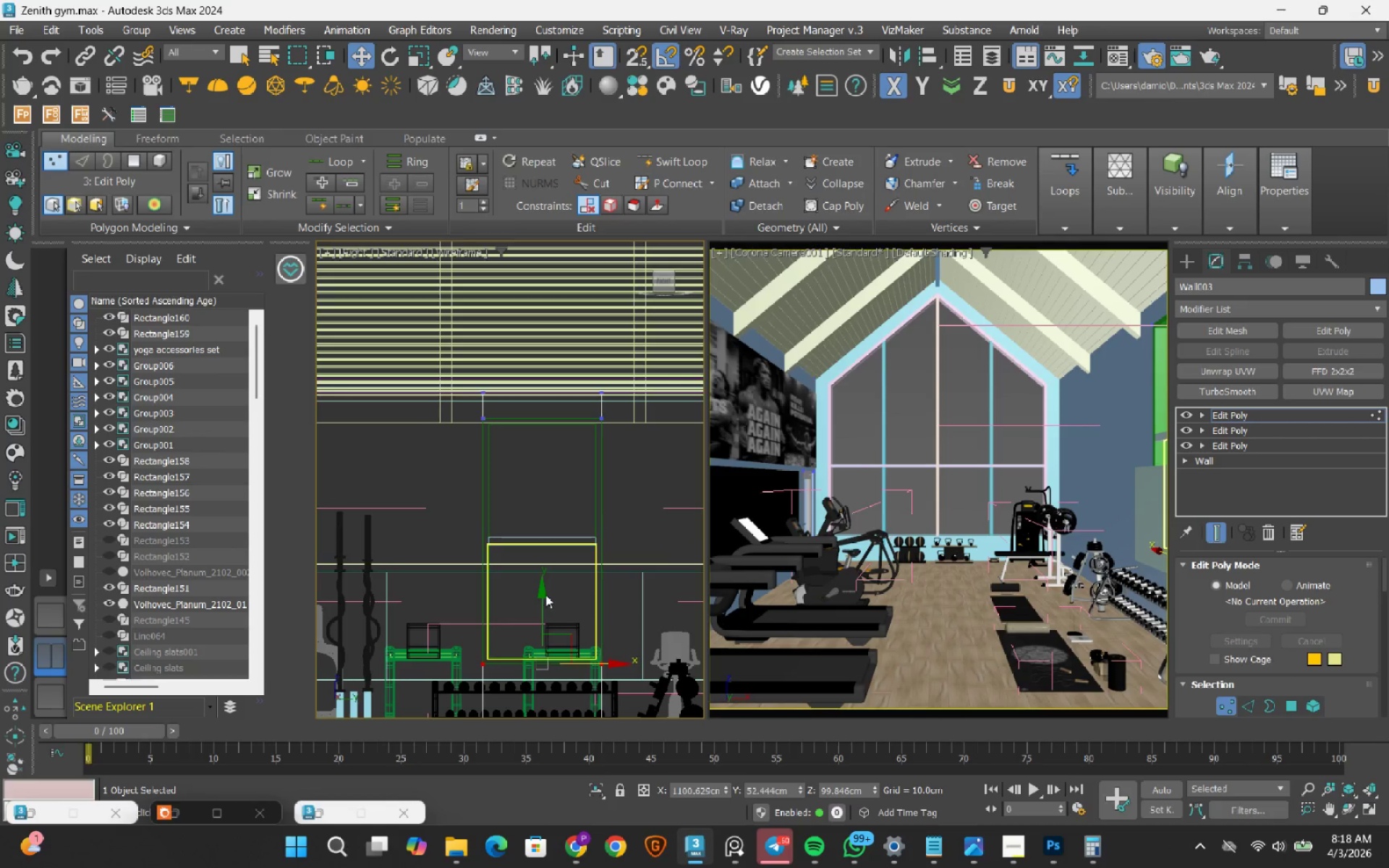 
left_click_drag(start_coordinate=[540, 605], to_coordinate=[551, 488])
 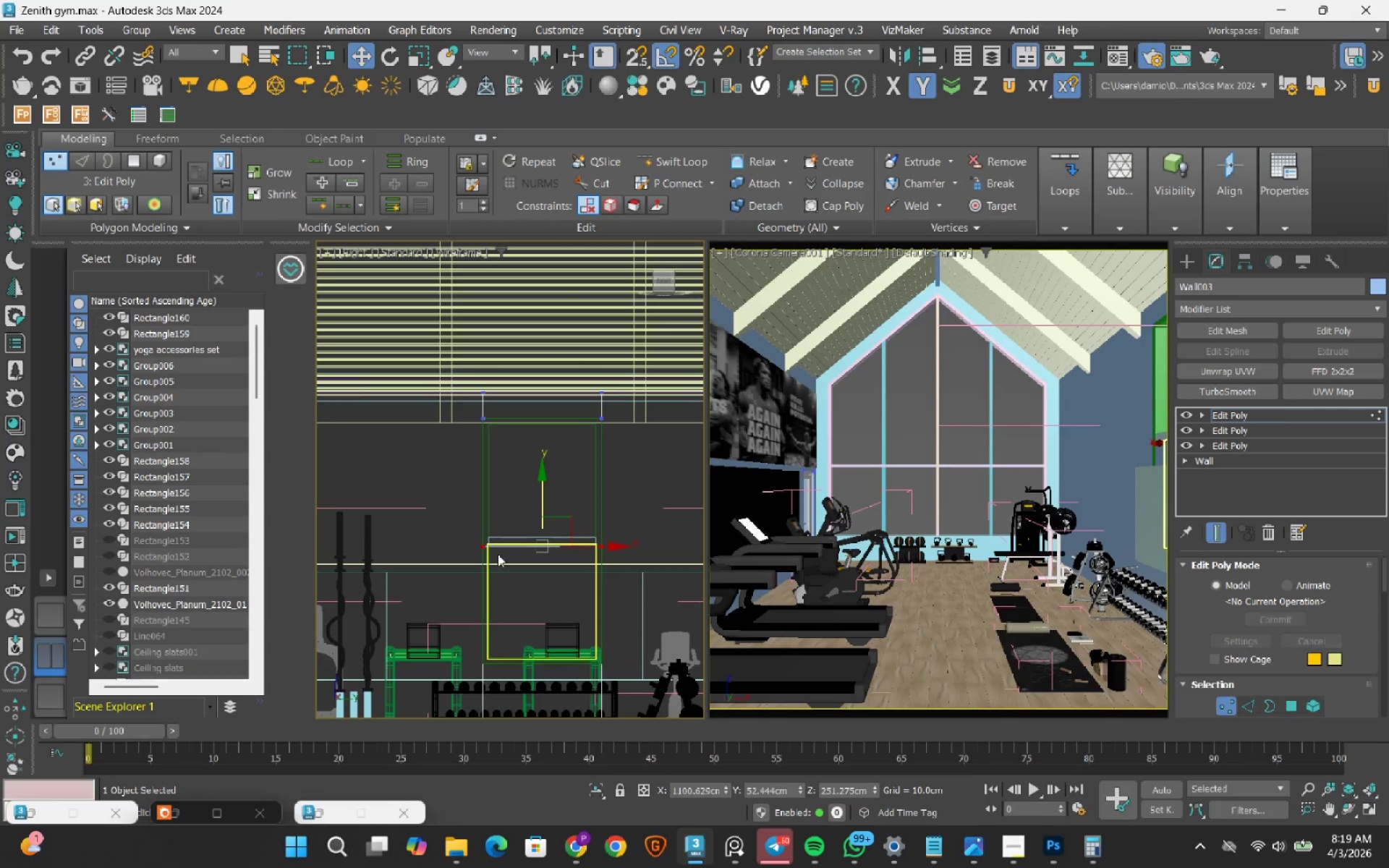 
scroll: coordinate [524, 515], scroll_direction: up, amount: 6.0
 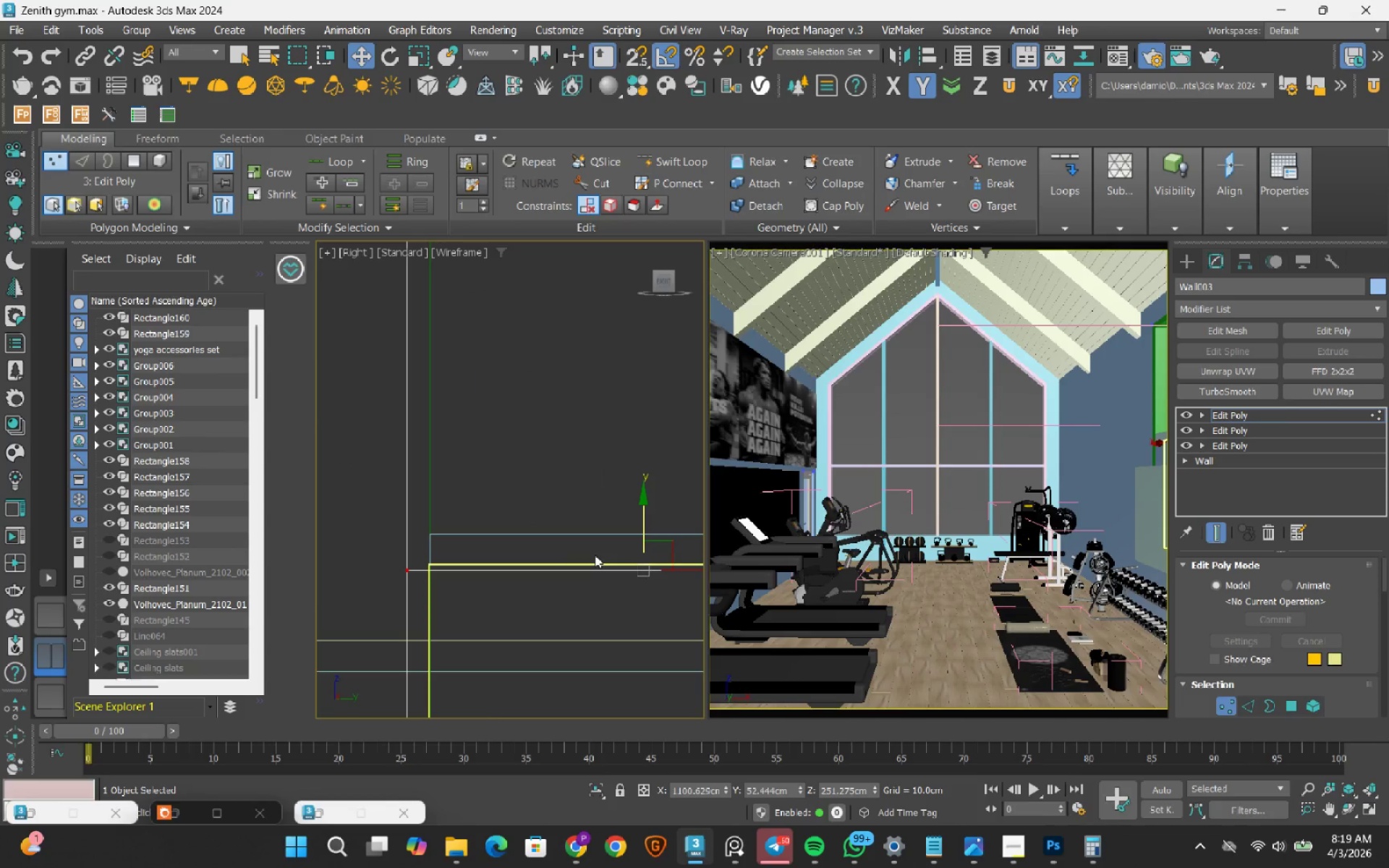 
key(S)
 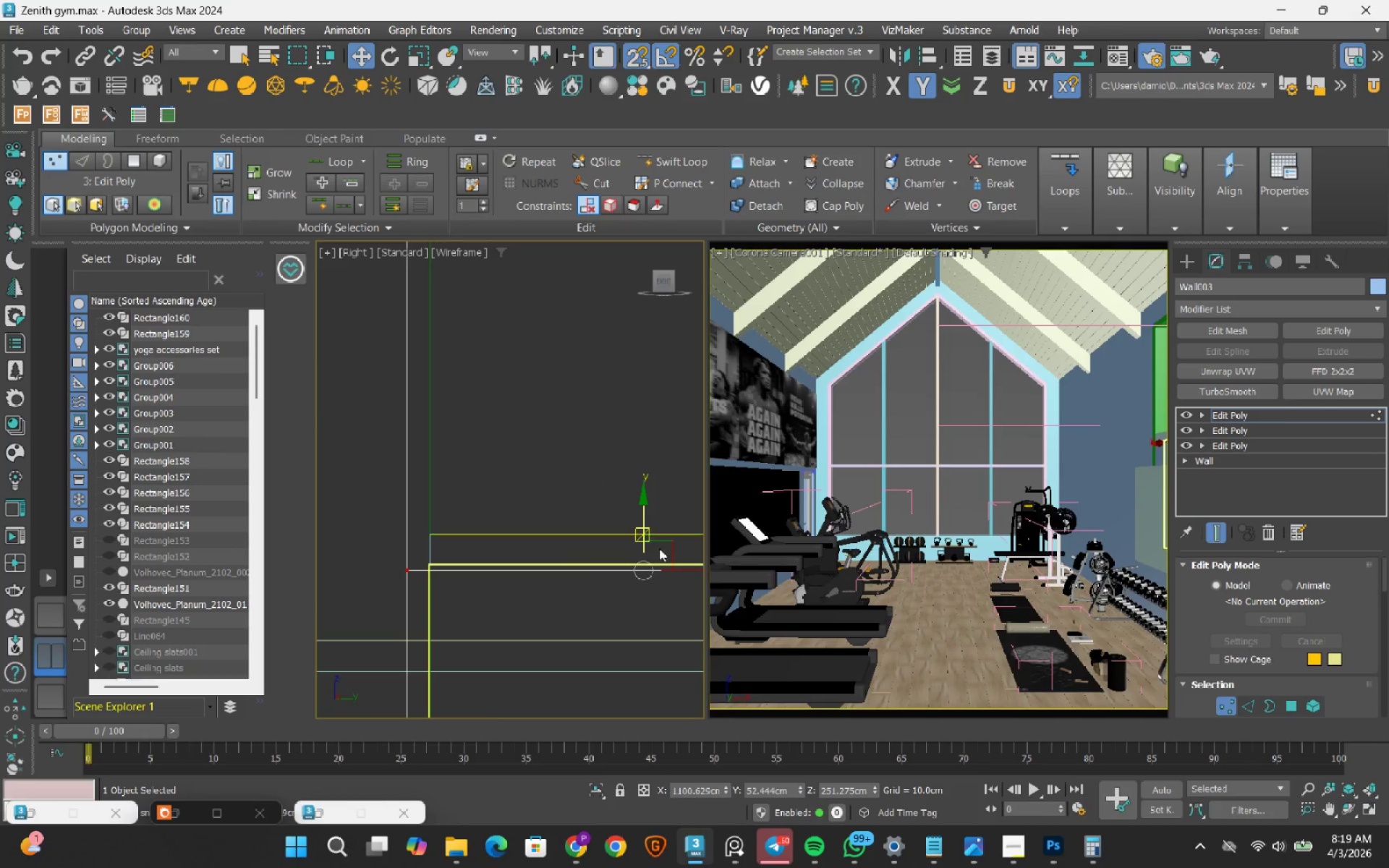 
scroll: coordinate [659, 548], scroll_direction: up, amount: 2.0
 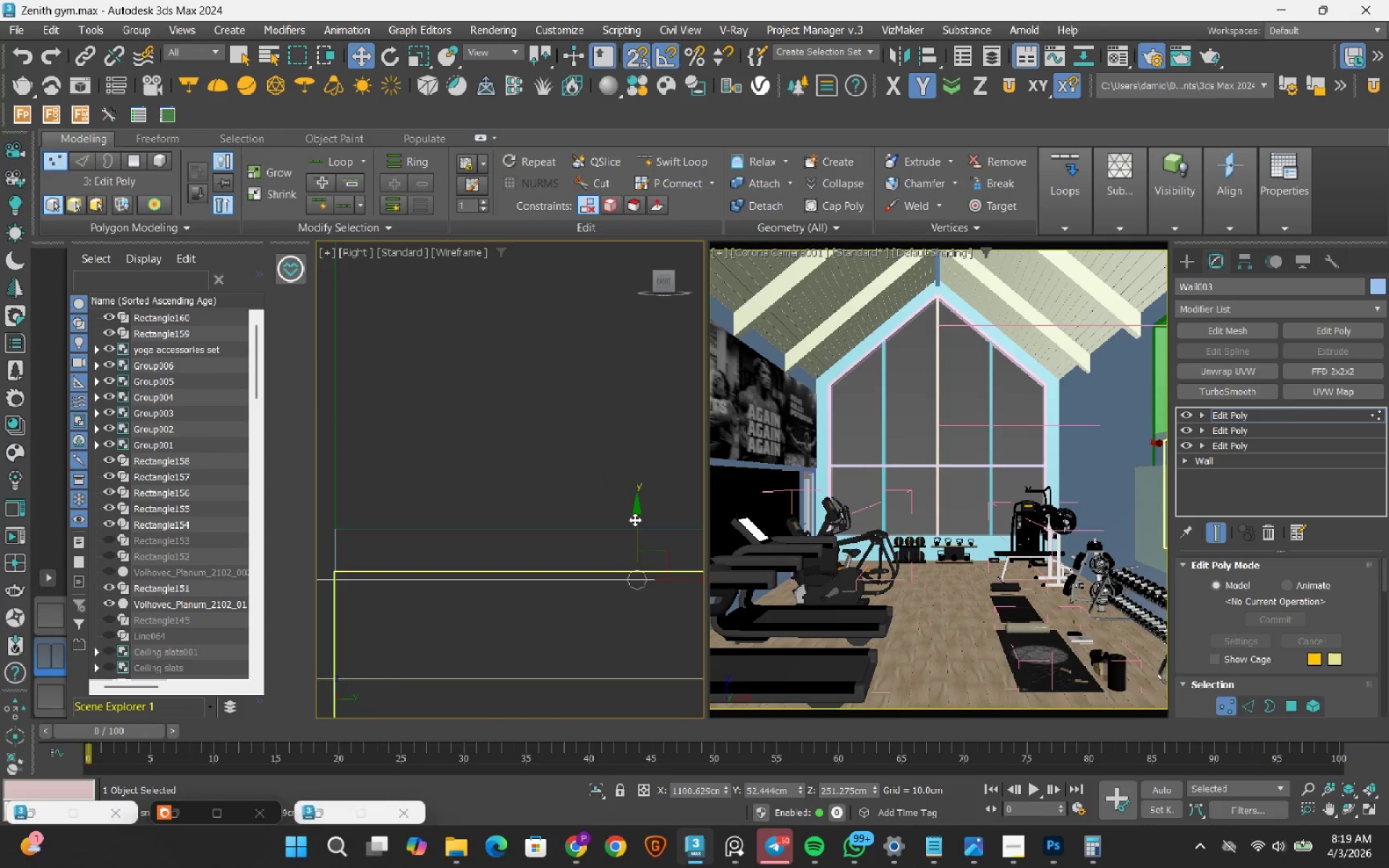 
left_click_drag(start_coordinate=[634, 519], to_coordinate=[608, 571])
 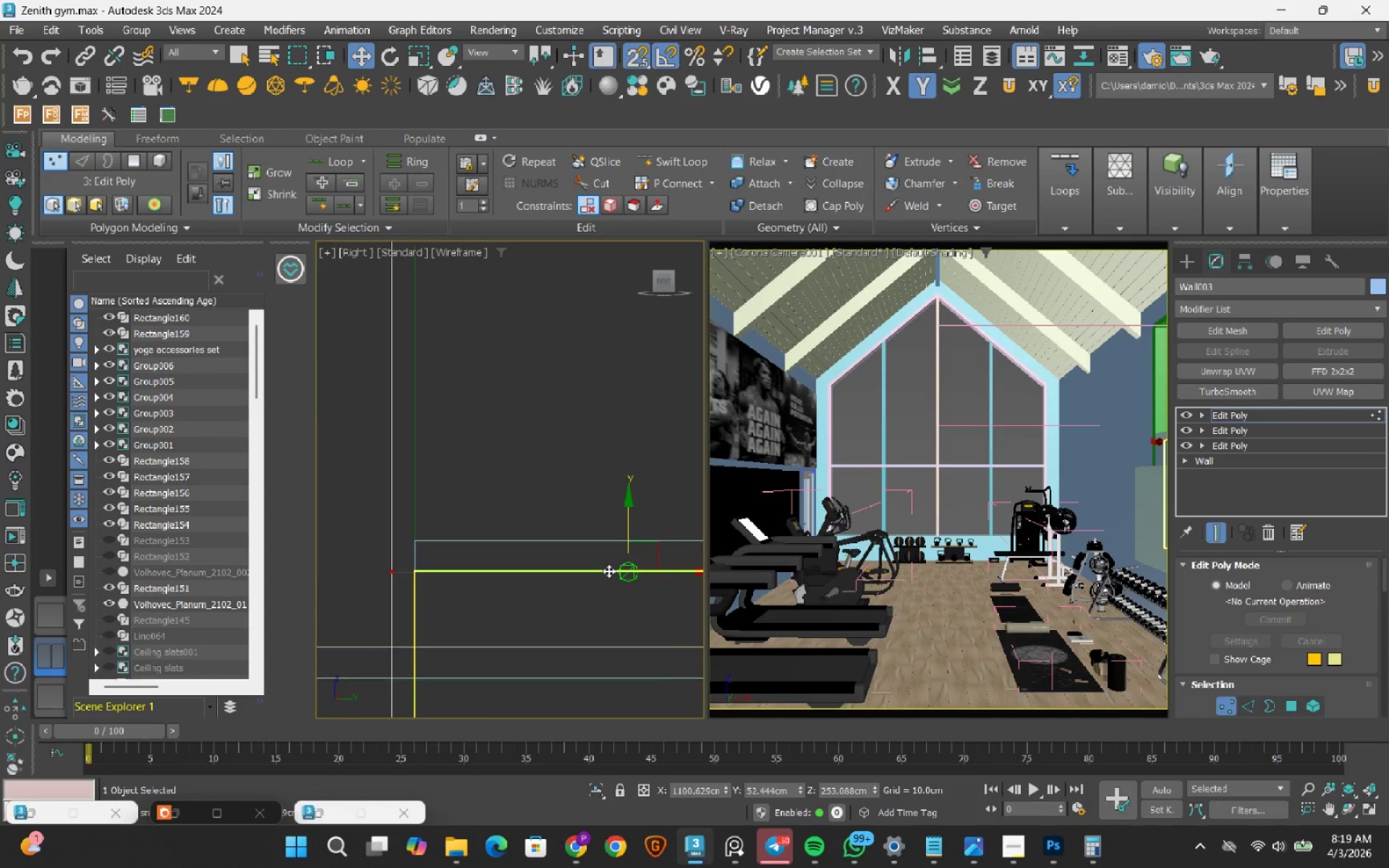 
scroll: coordinate [608, 571], scroll_direction: down, amount: 5.0
 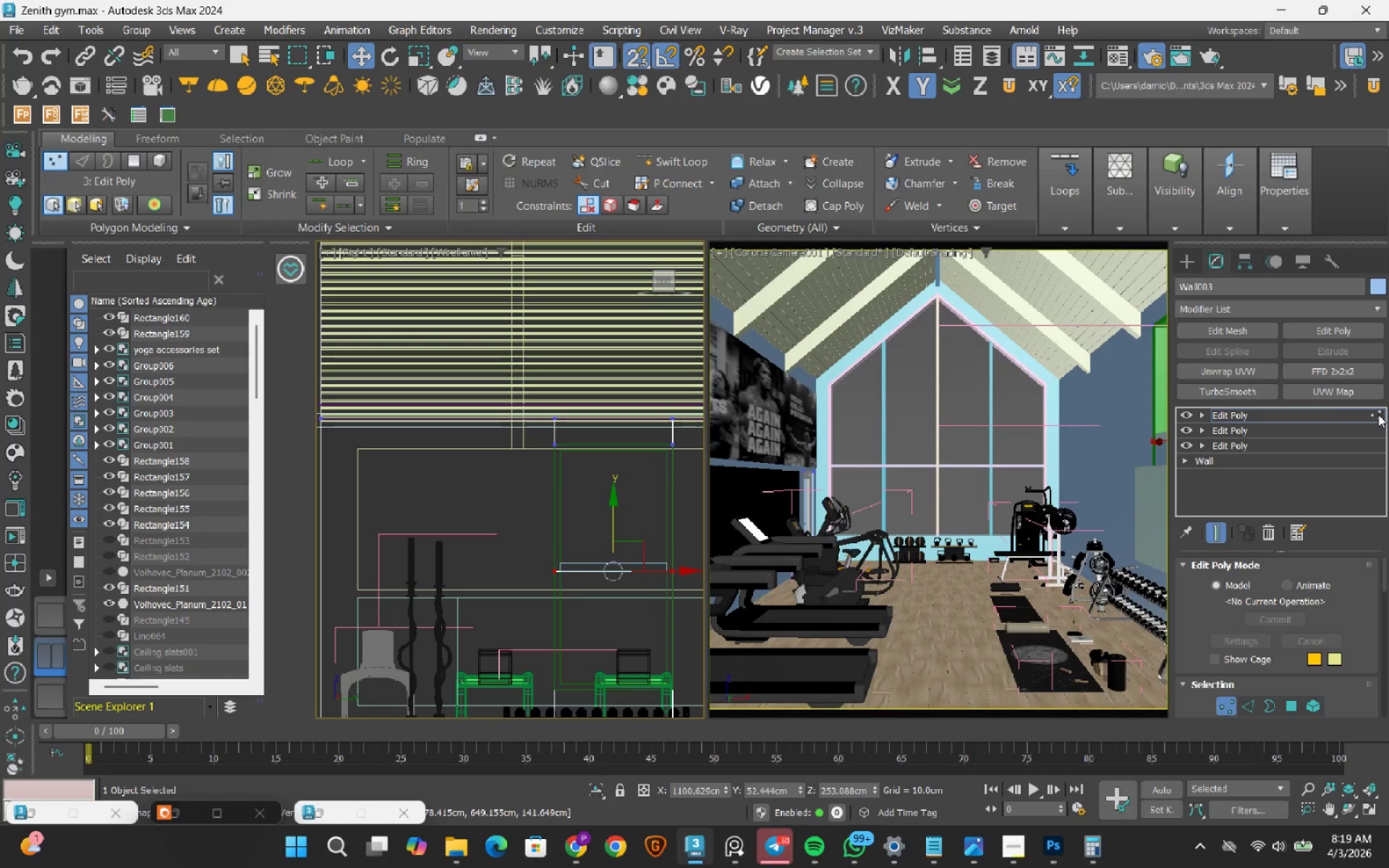 
wait(5.19)
 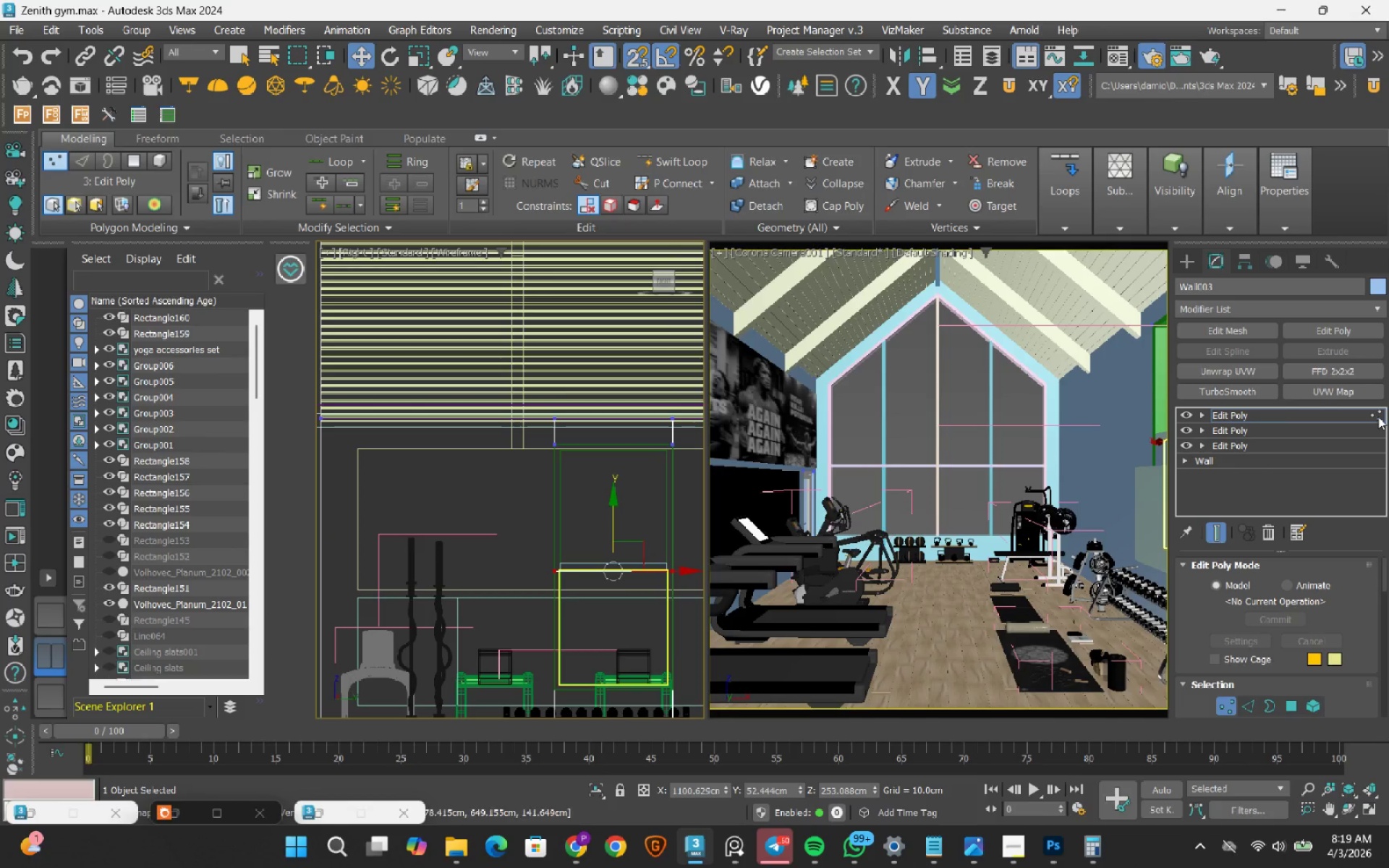 
left_click([1378, 414])
 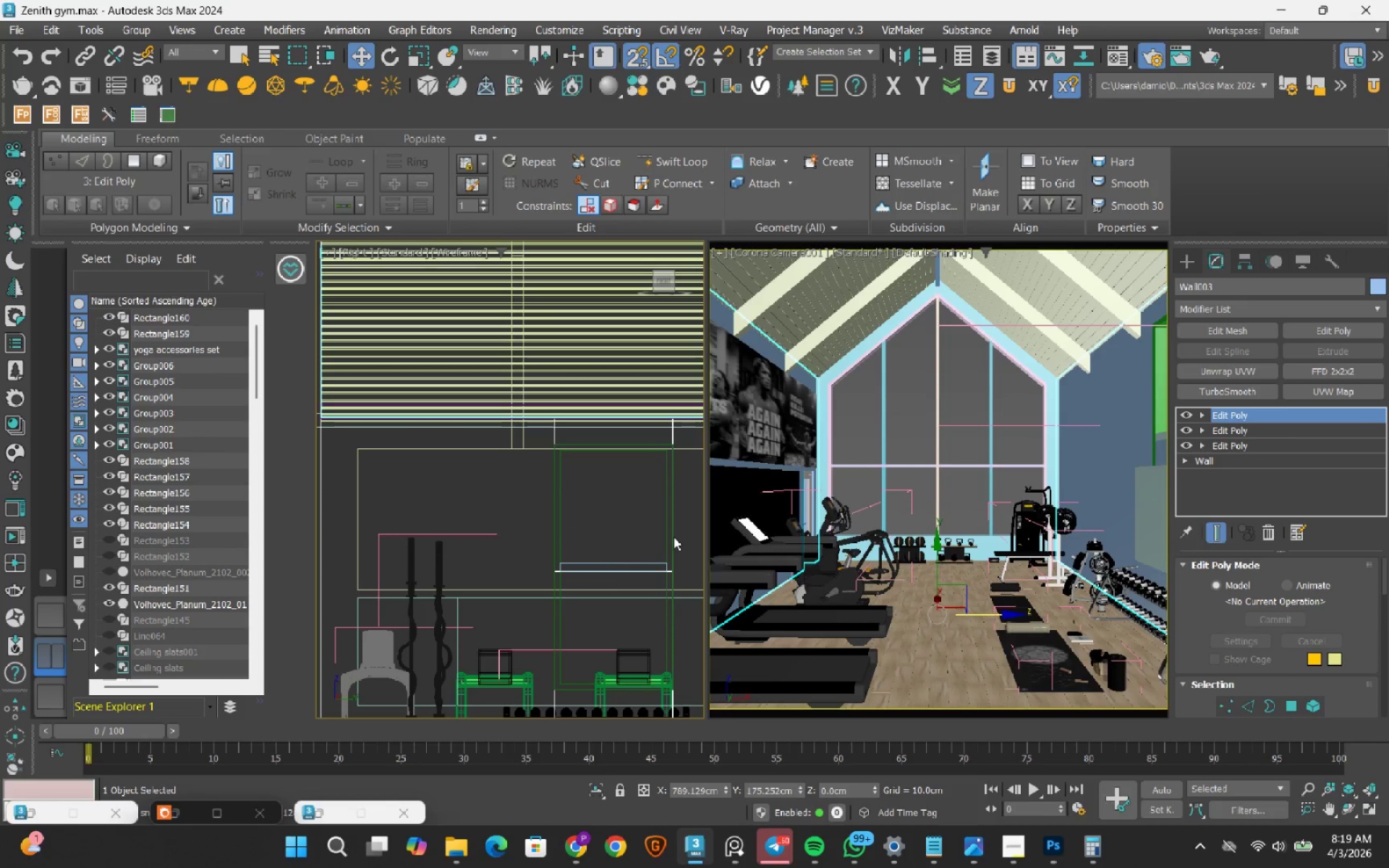 
type(ss)
 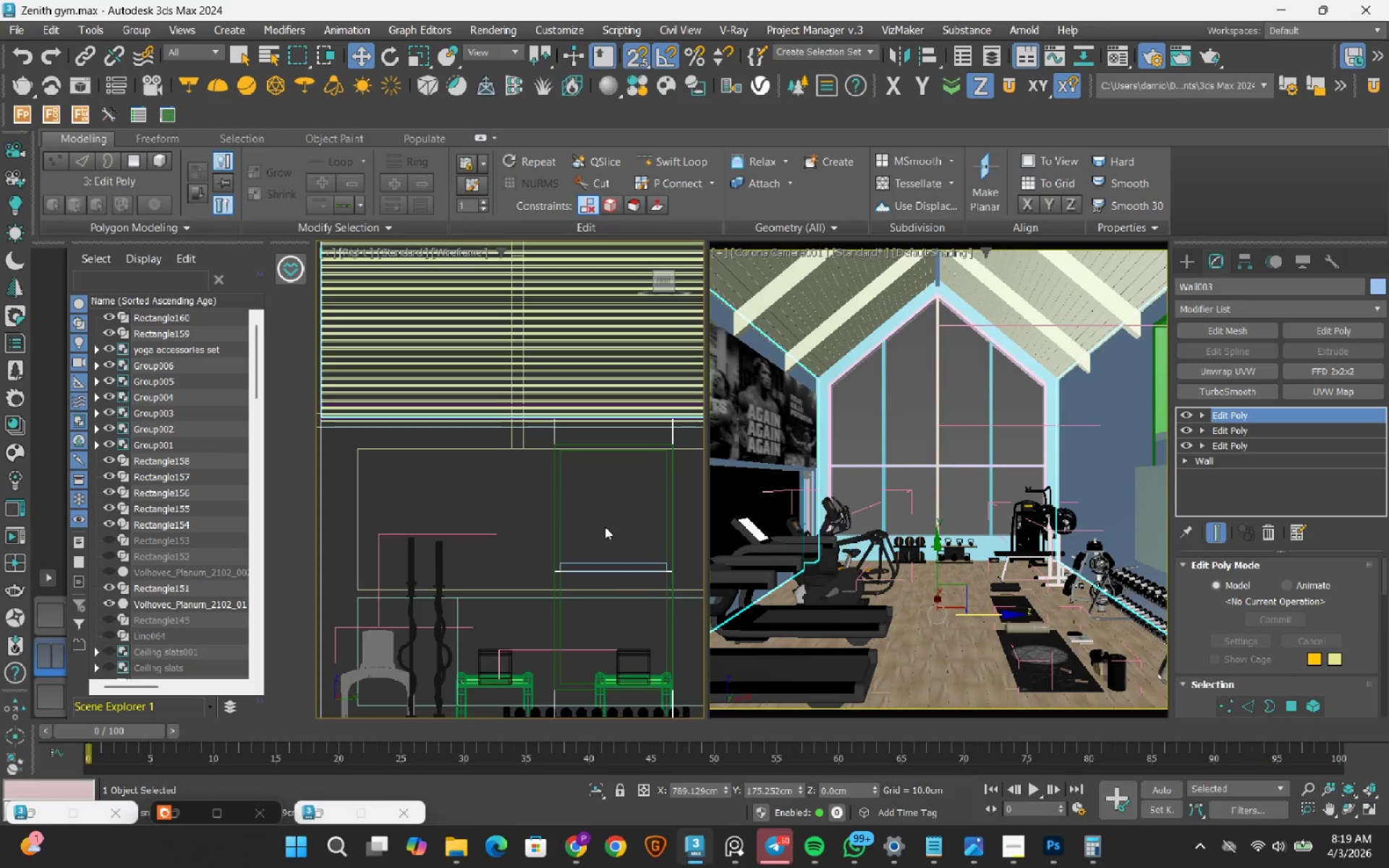 
key(S)
 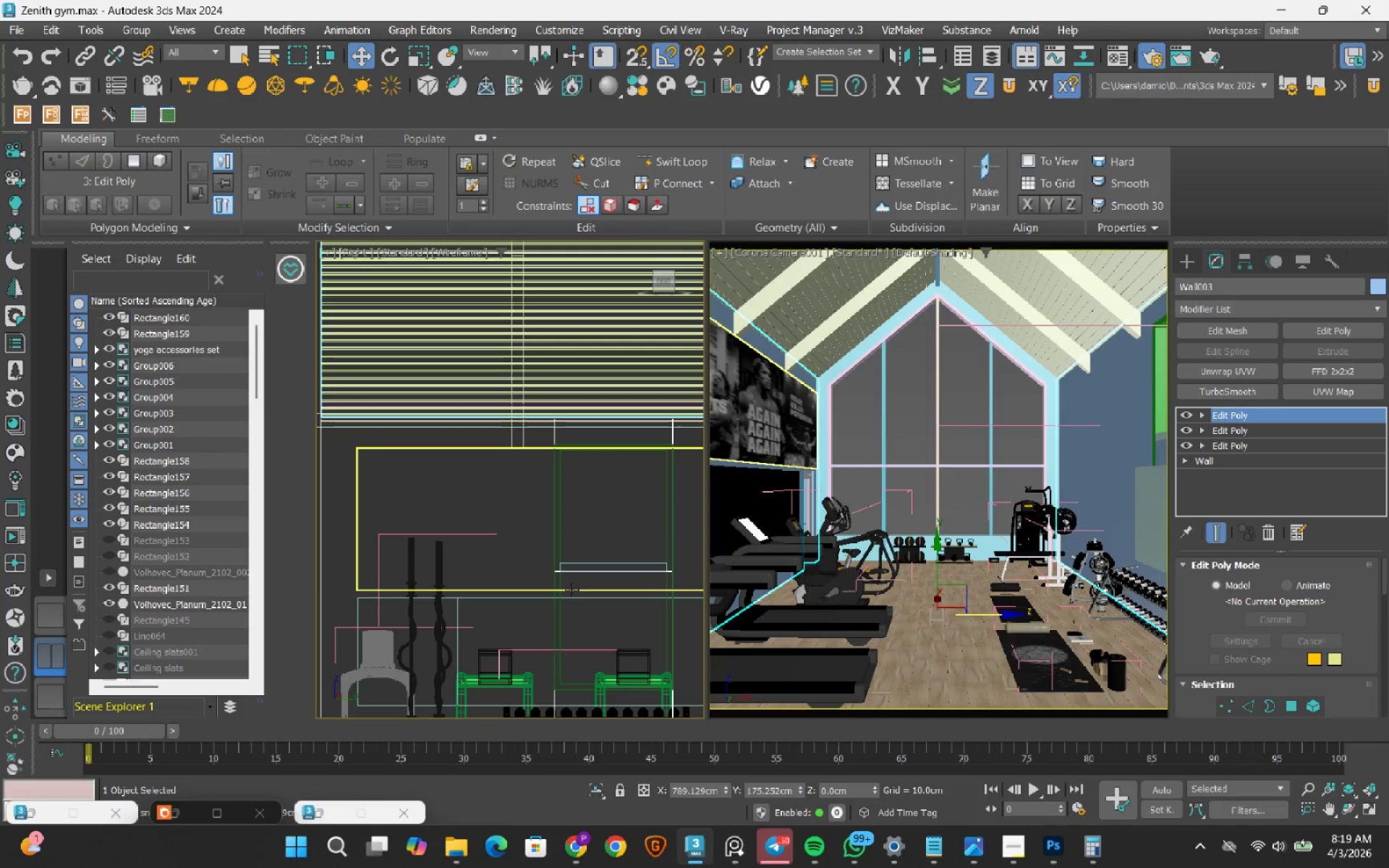 
scroll: coordinate [572, 590], scroll_direction: up, amount: 2.0
 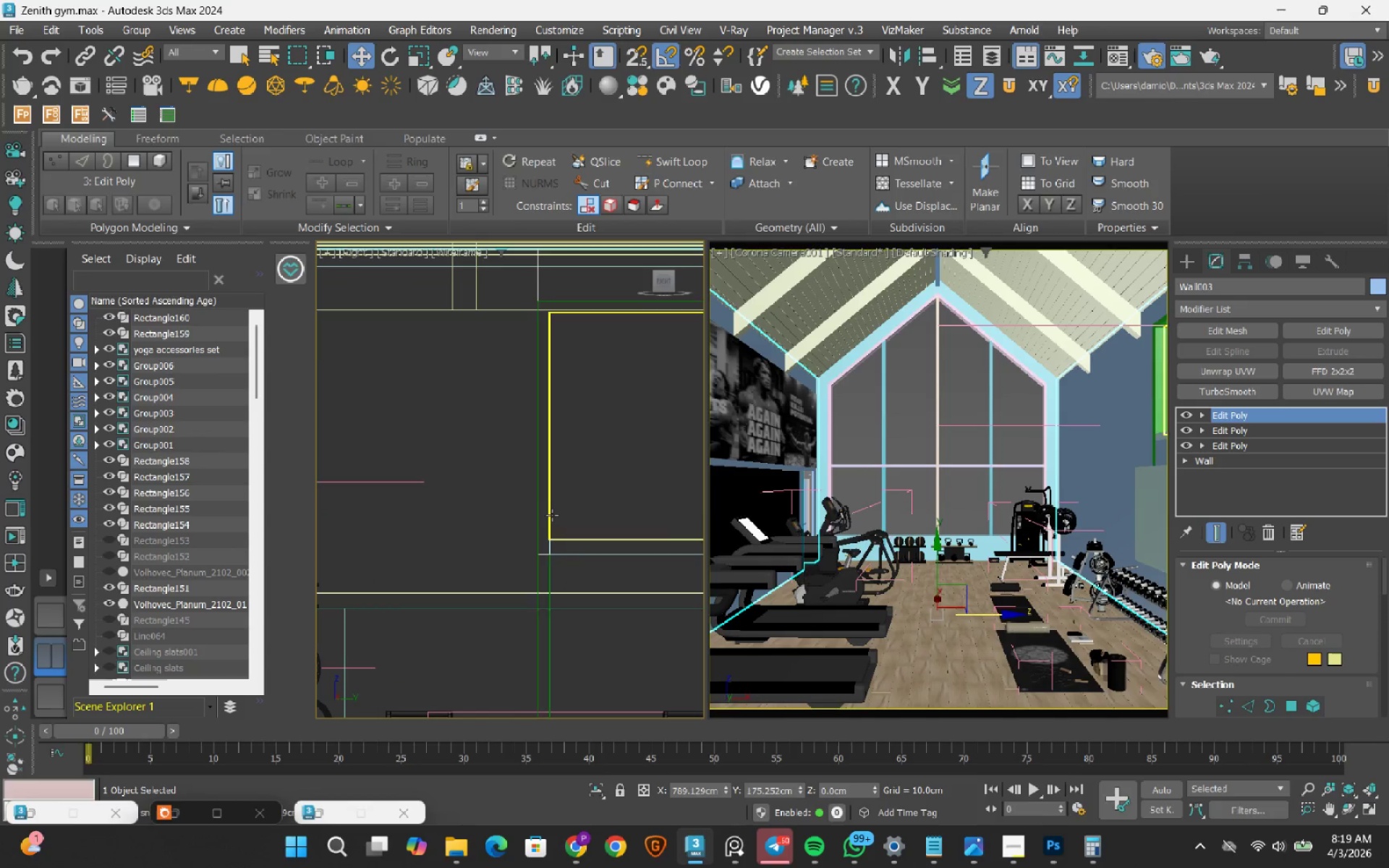 
left_click([551, 516])
 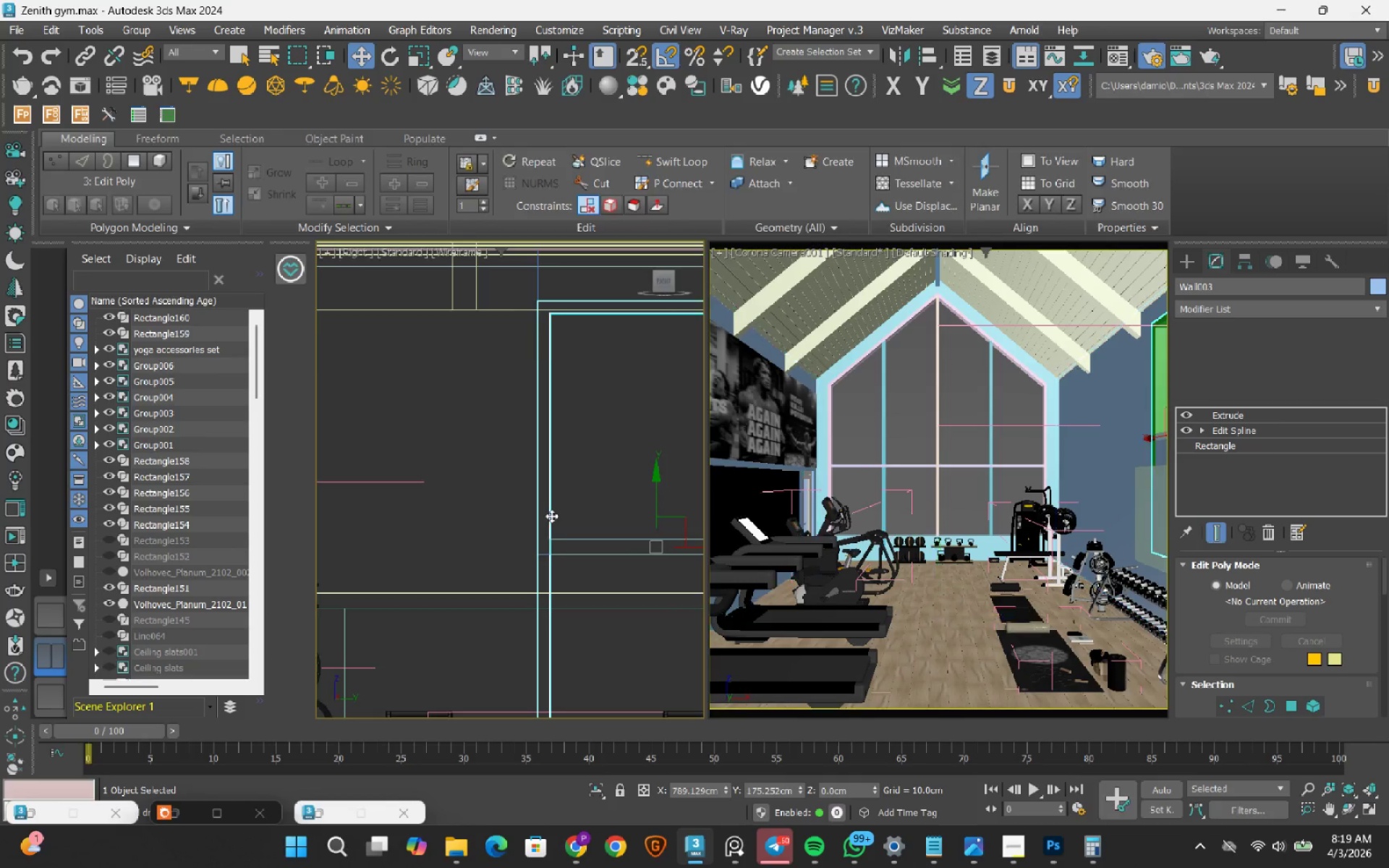 
scroll: coordinate [551, 516], scroll_direction: down, amount: 2.0
 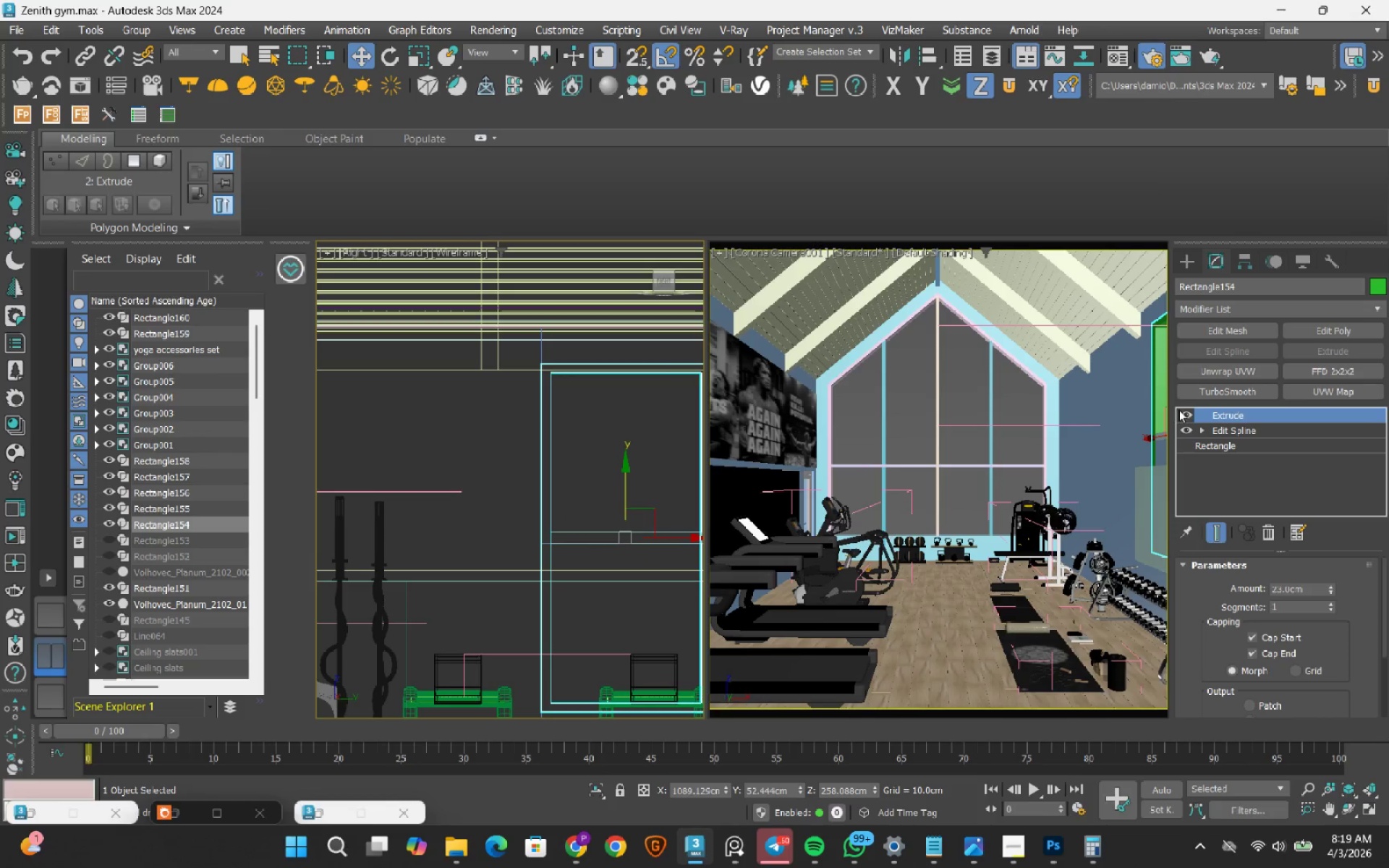 
double_click([1218, 430])
 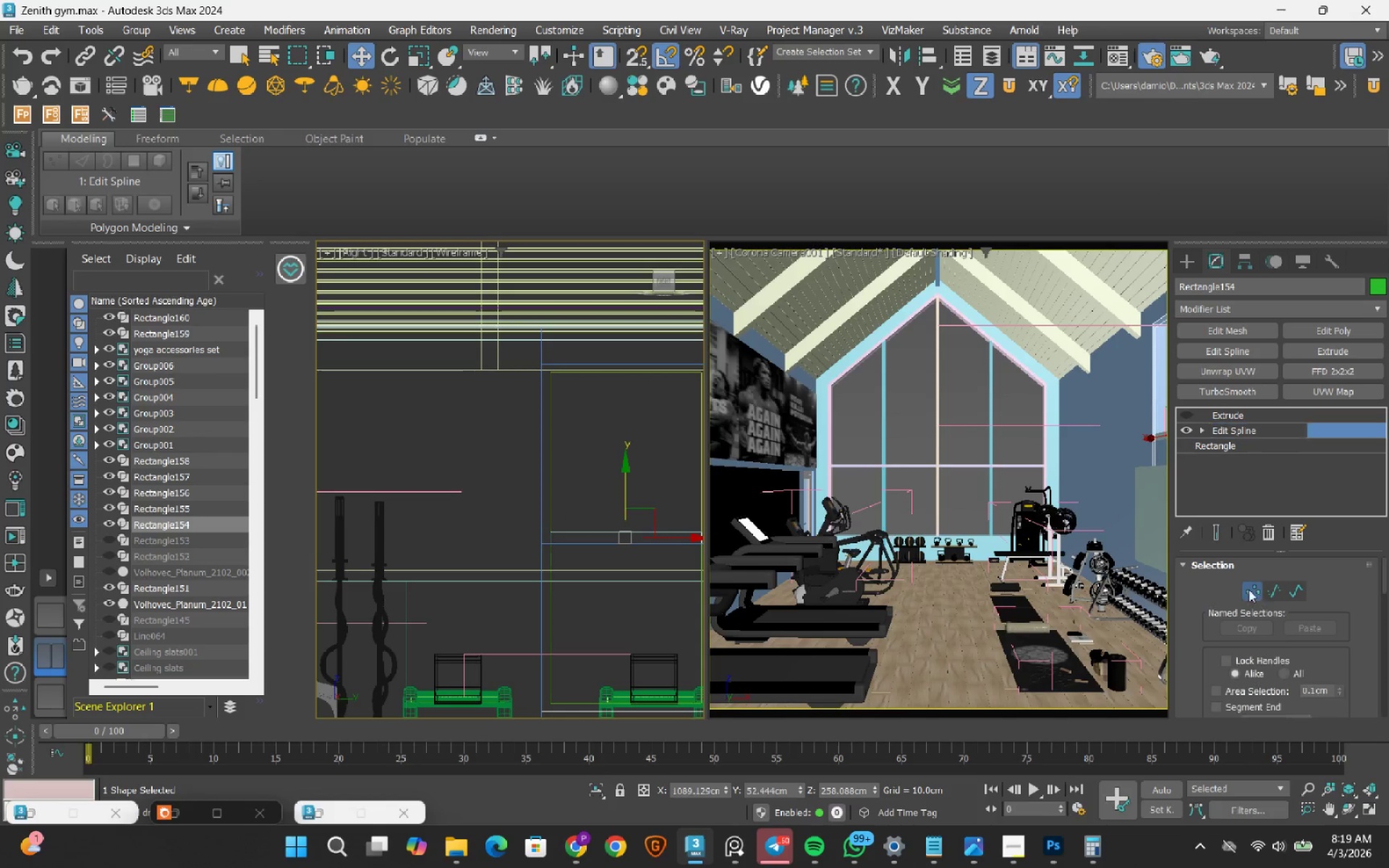 
scroll: coordinate [577, 560], scroll_direction: down, amount: 3.0
 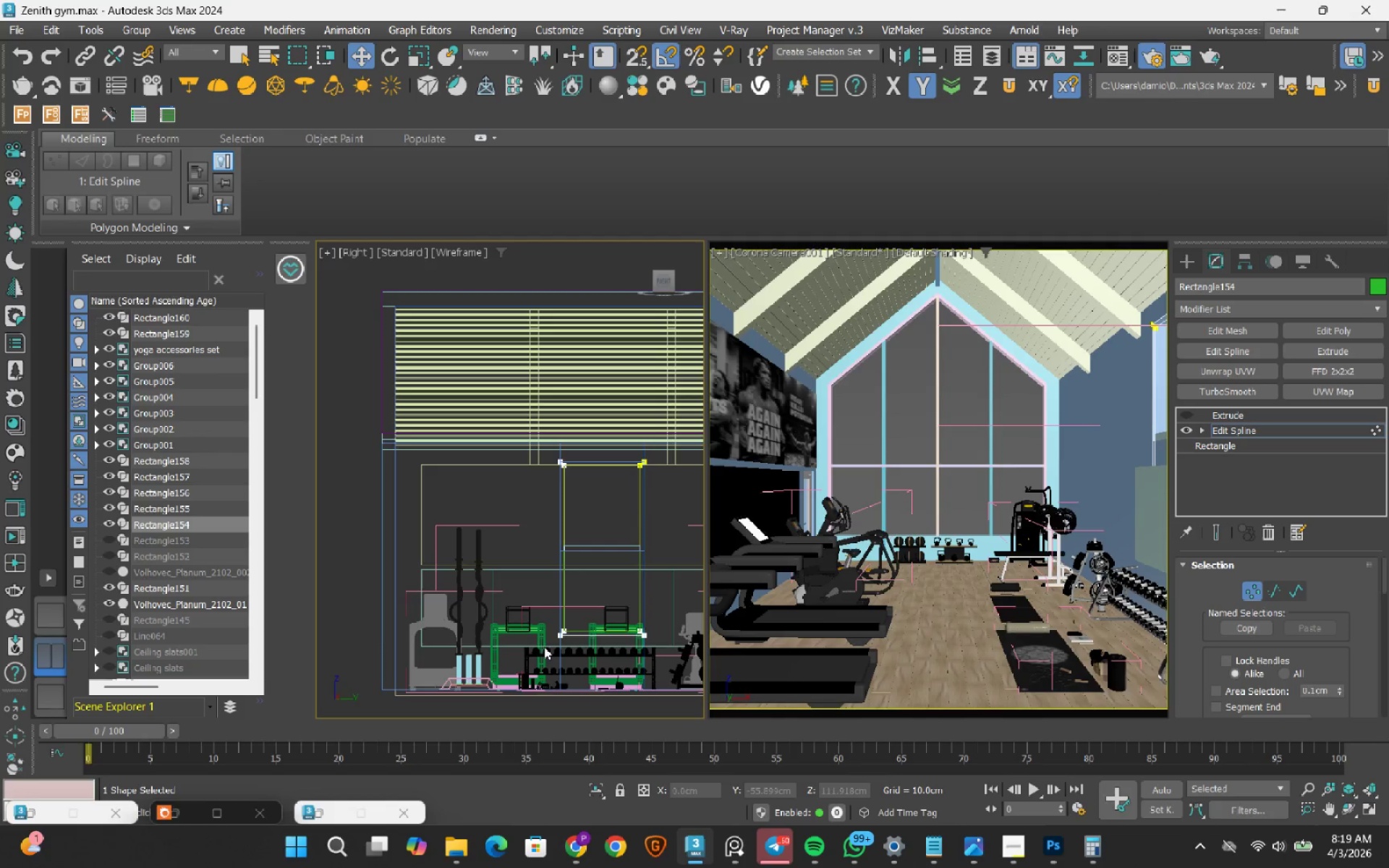 
left_click_drag(start_coordinate=[546, 650], to_coordinate=[669, 600])
 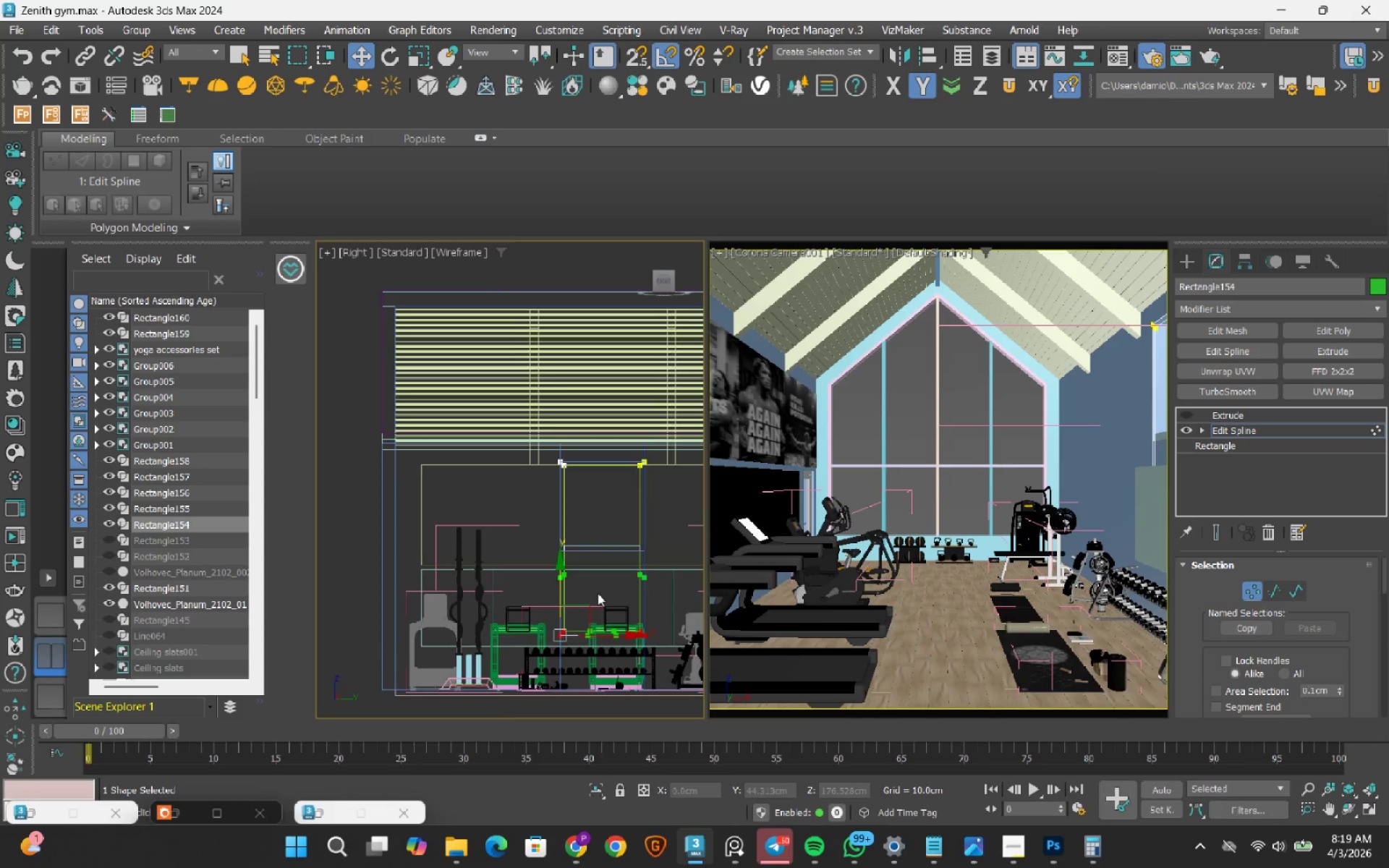 
scroll: coordinate [598, 593], scroll_direction: up, amount: 1.0
 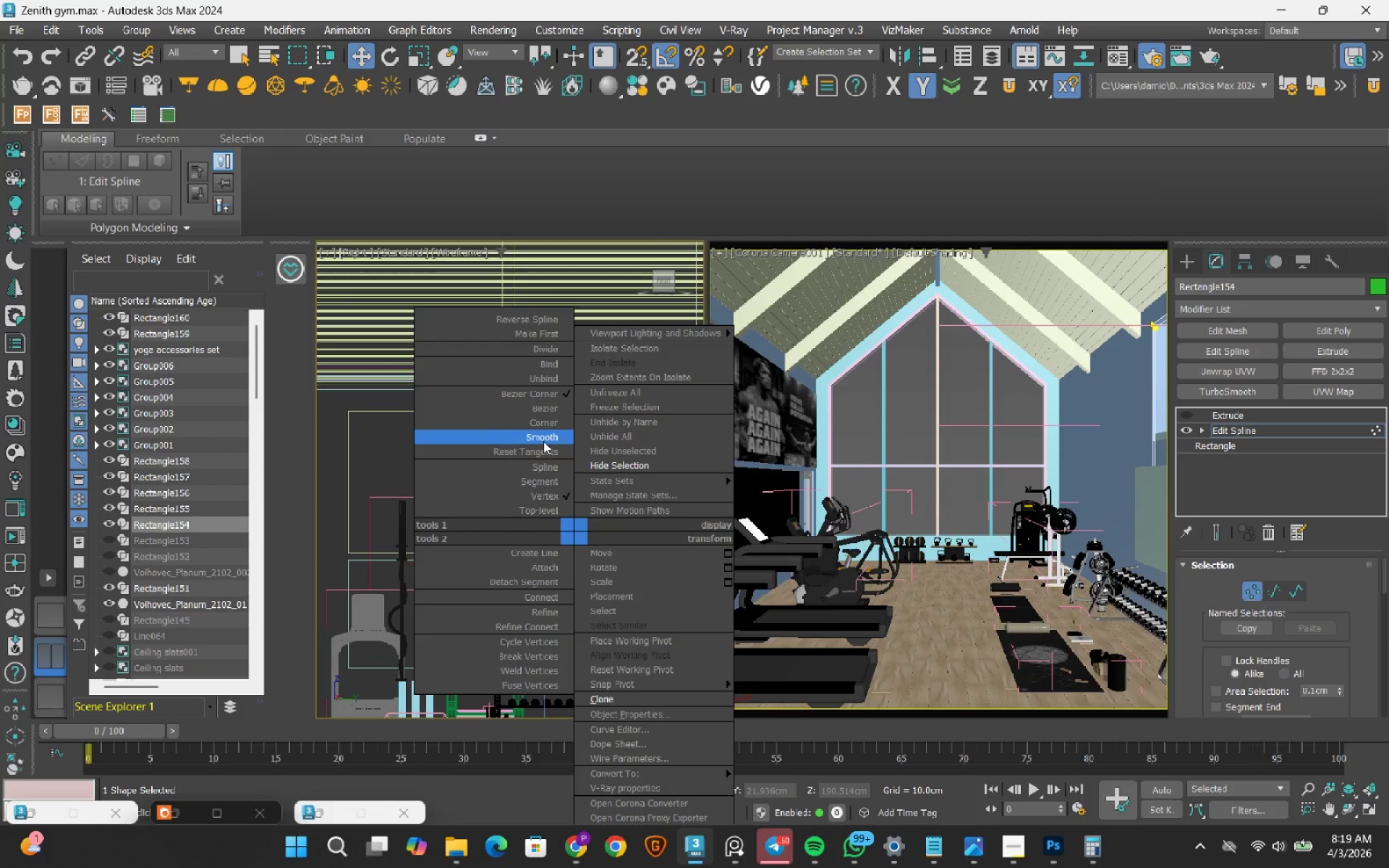 
left_click_drag(start_coordinate=[543, 423], to_coordinate=[543, 468])
 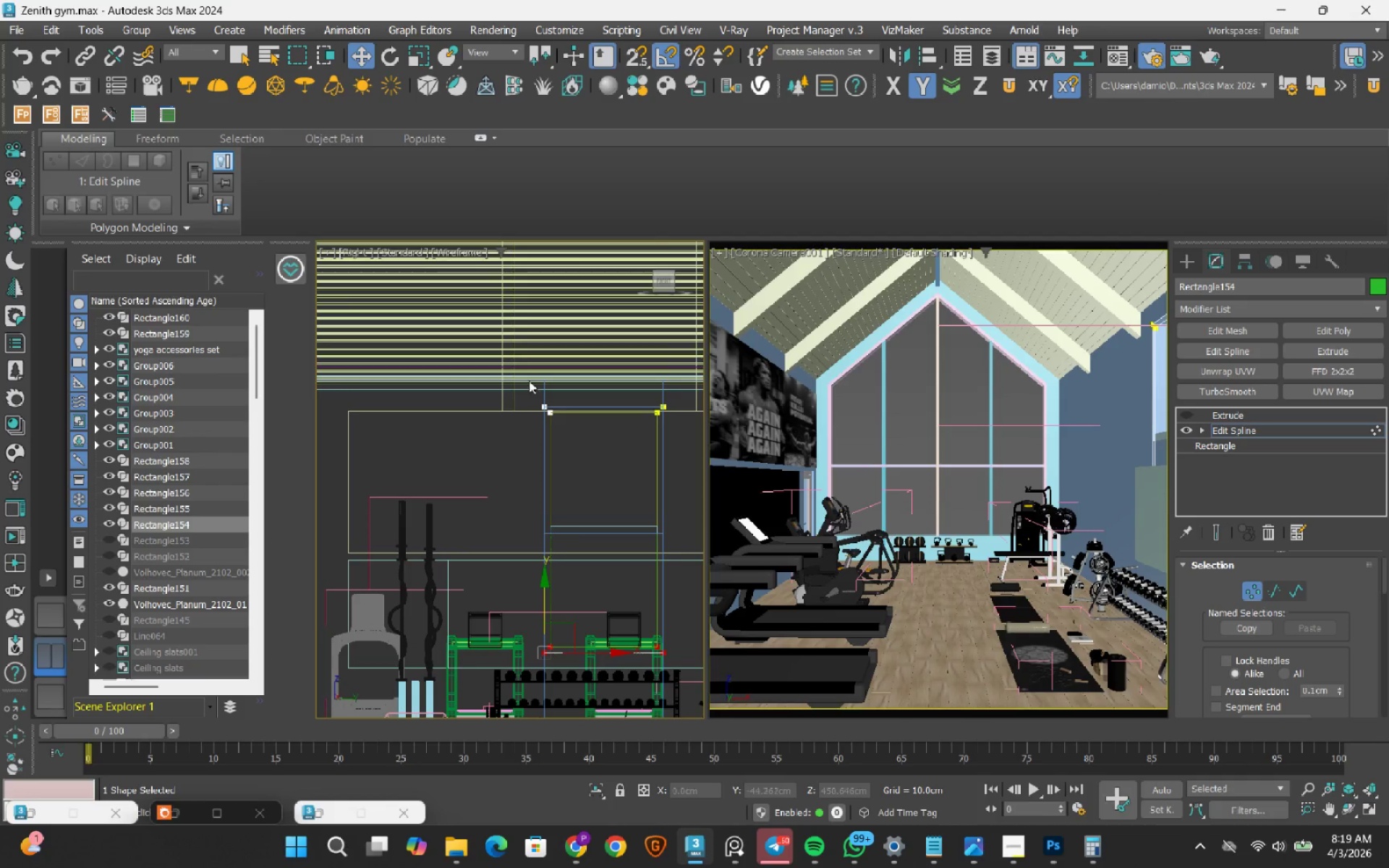 
left_click_drag(start_coordinate=[529, 380], to_coordinate=[693, 451])
 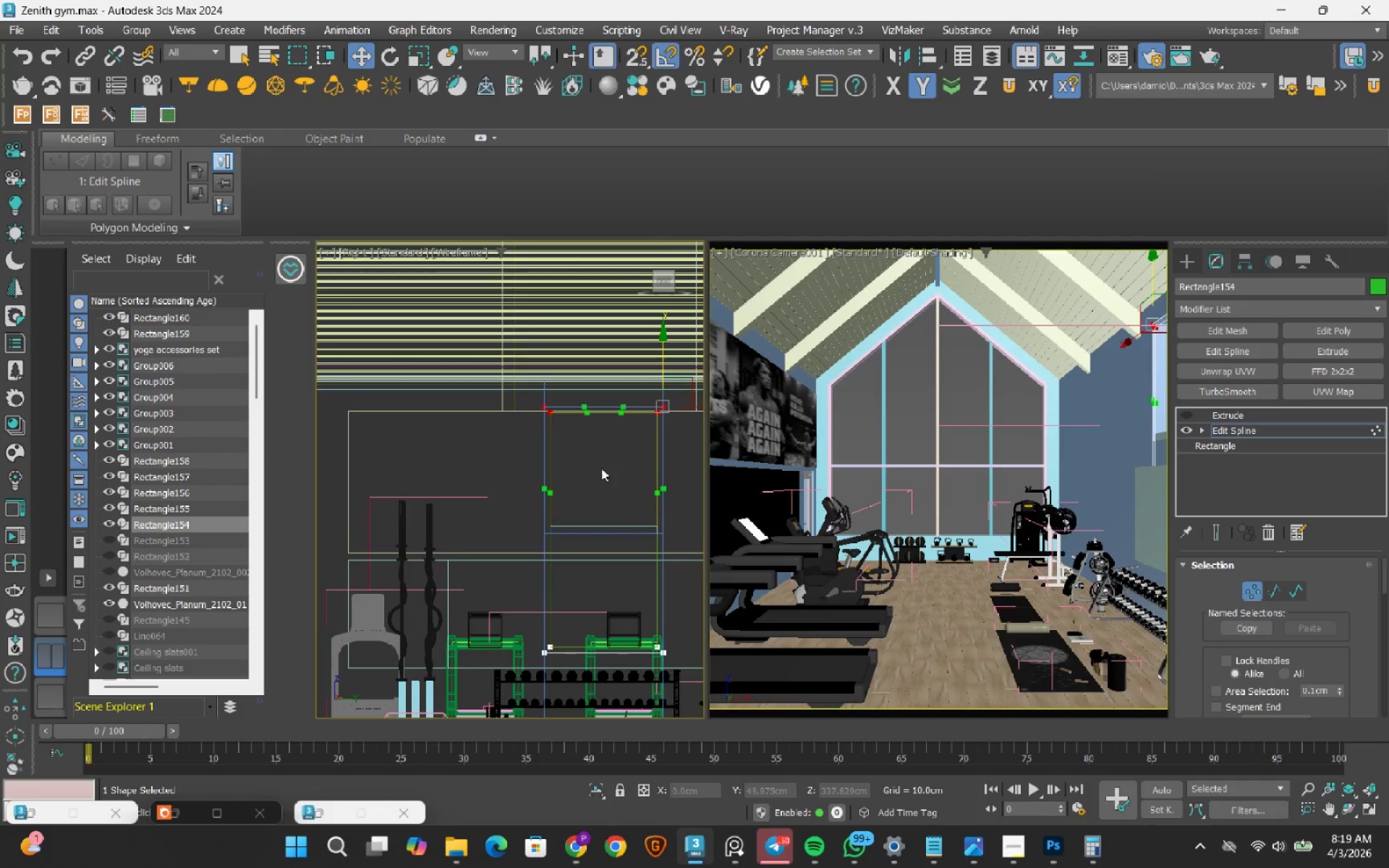 
right_click([600, 468])
 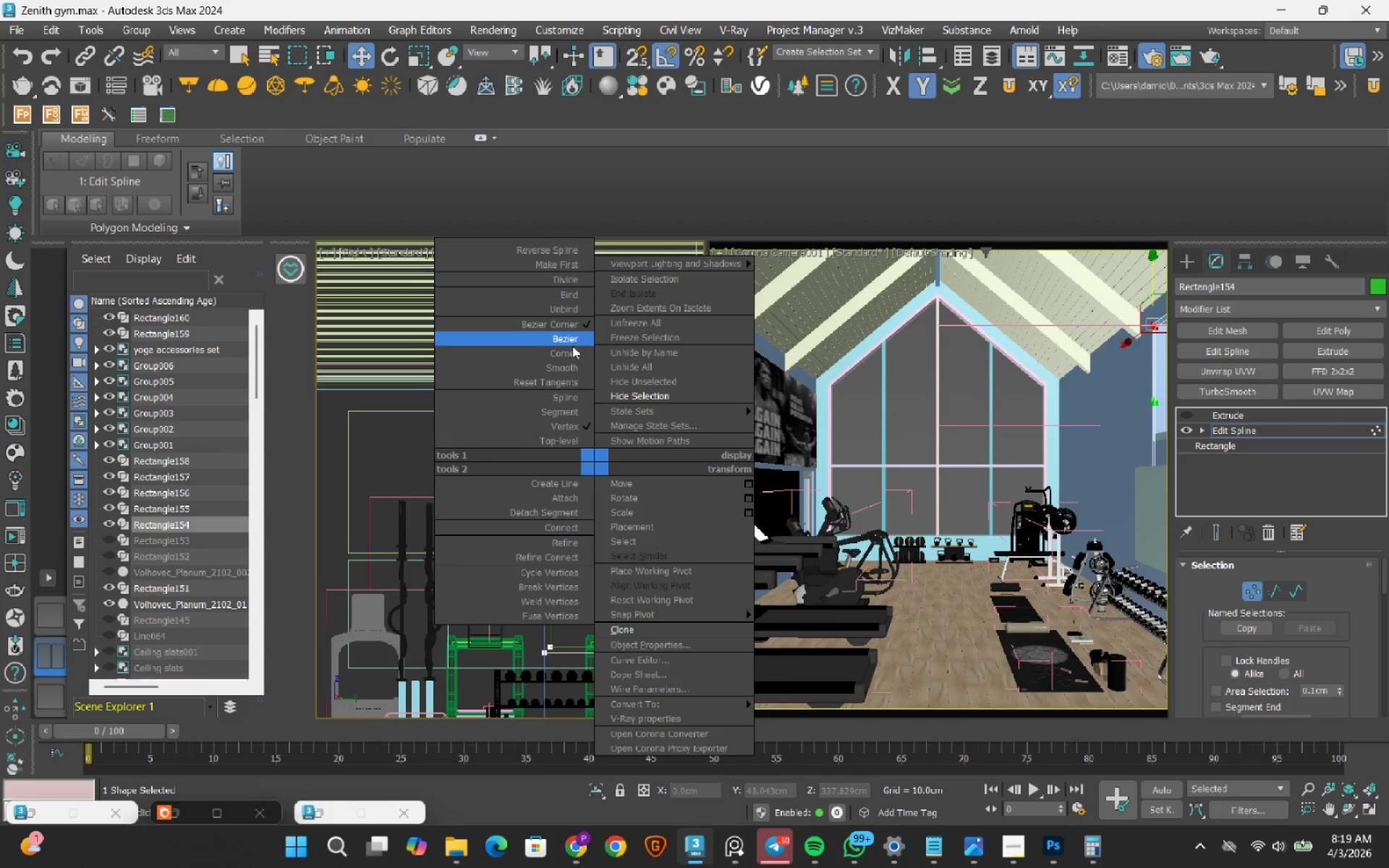 
left_click([570, 349])
 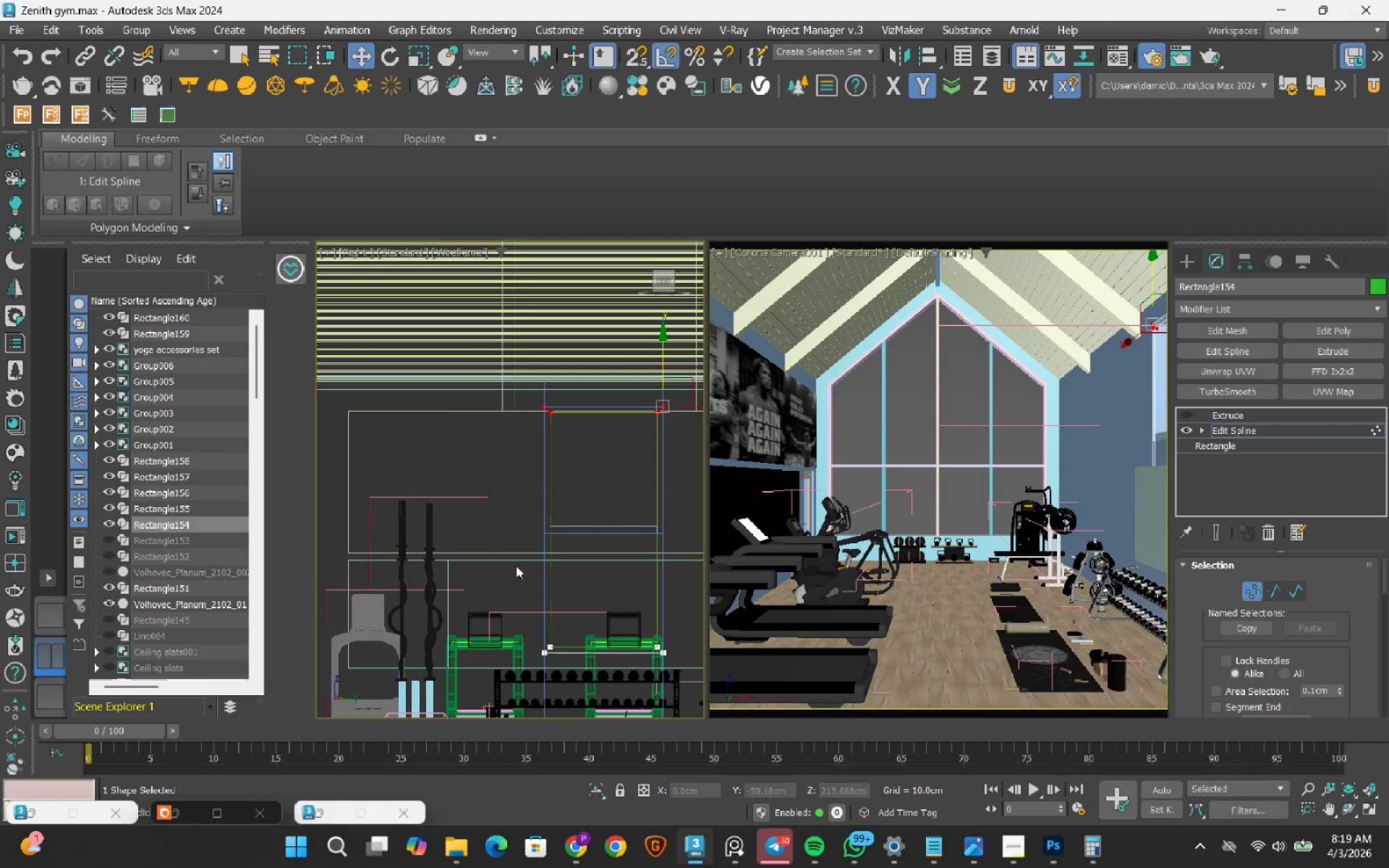 
left_click_drag(start_coordinate=[517, 576], to_coordinate=[682, 702])
 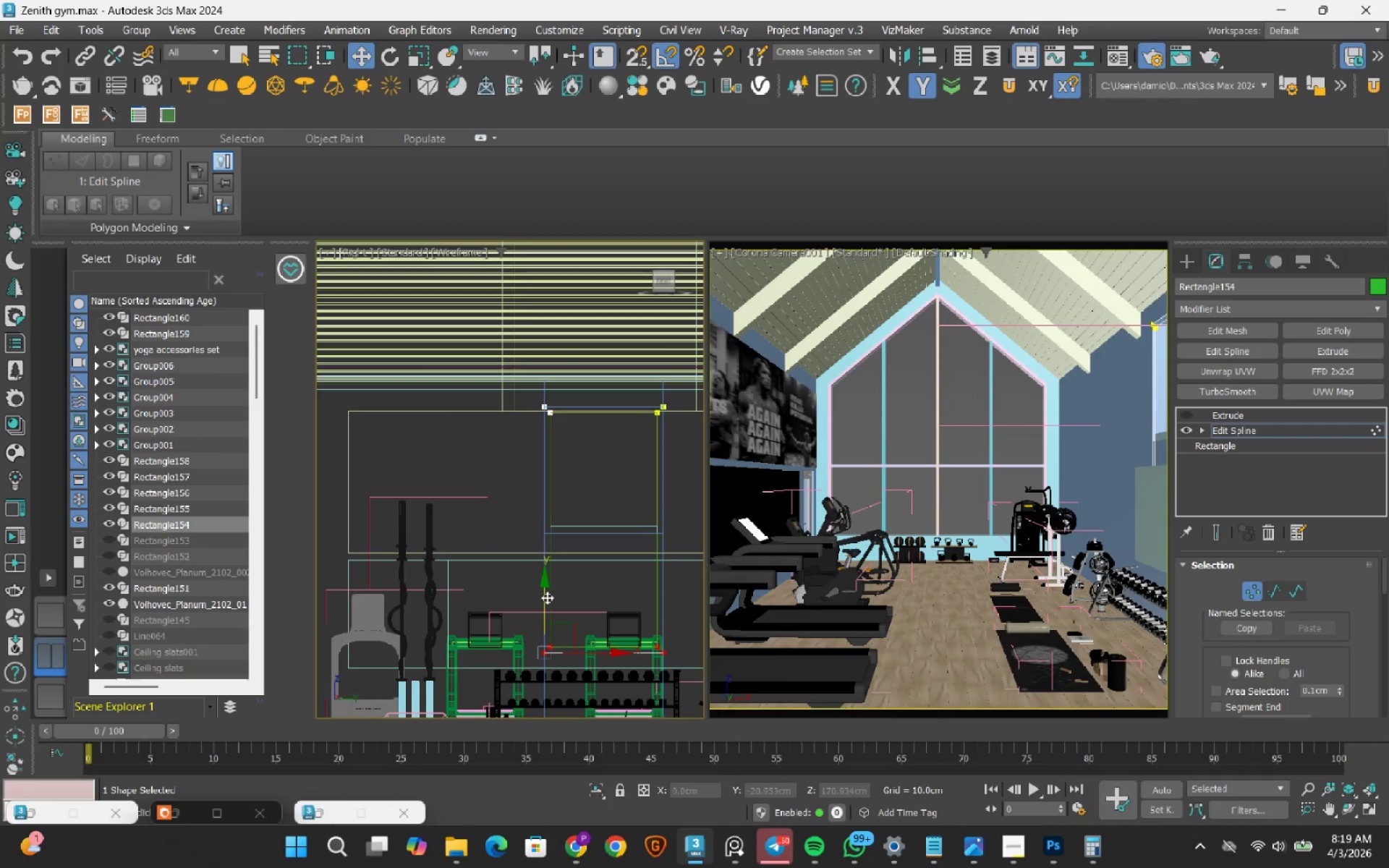 
left_click_drag(start_coordinate=[542, 599], to_coordinate=[553, 473])
 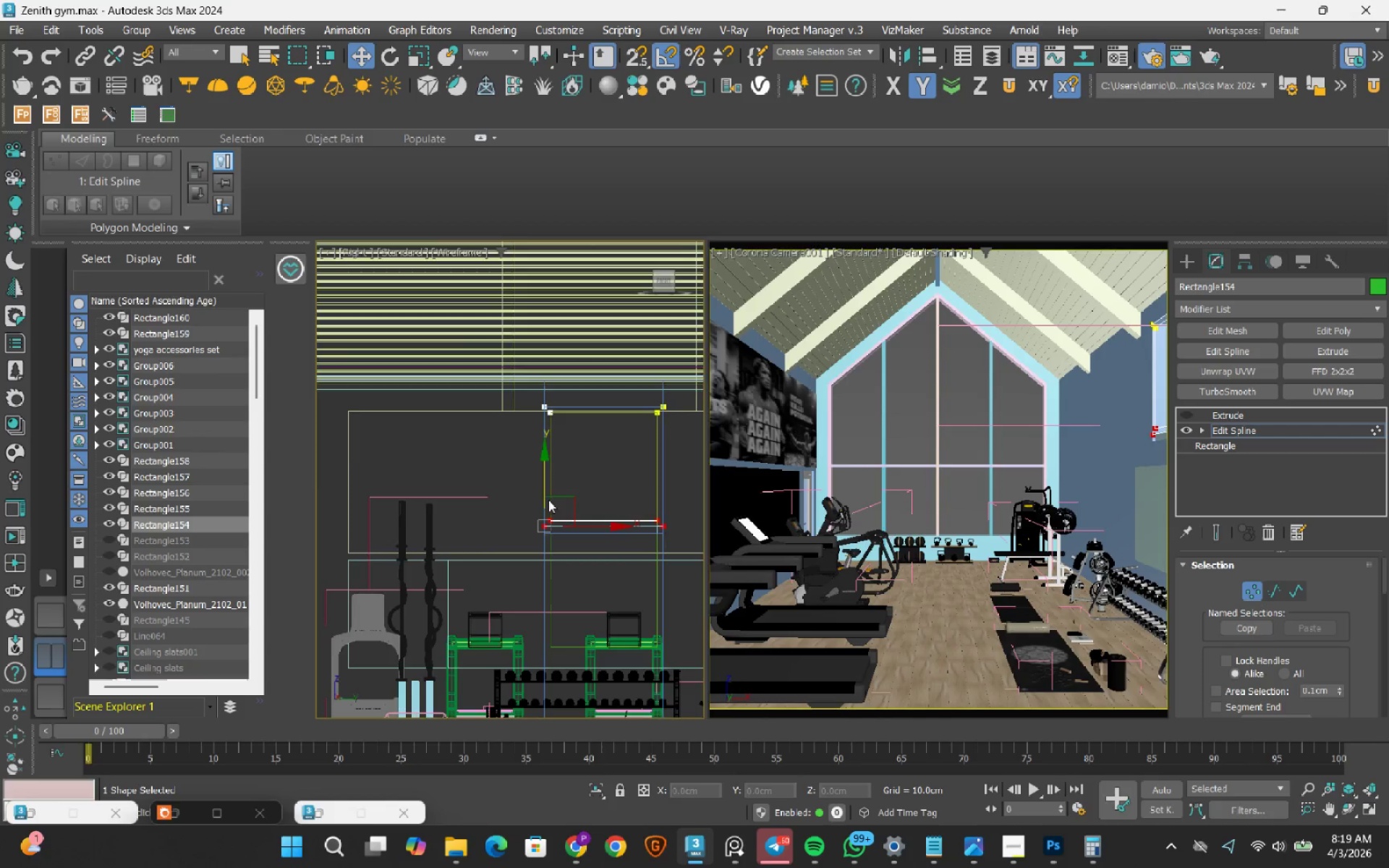 
key(S)
 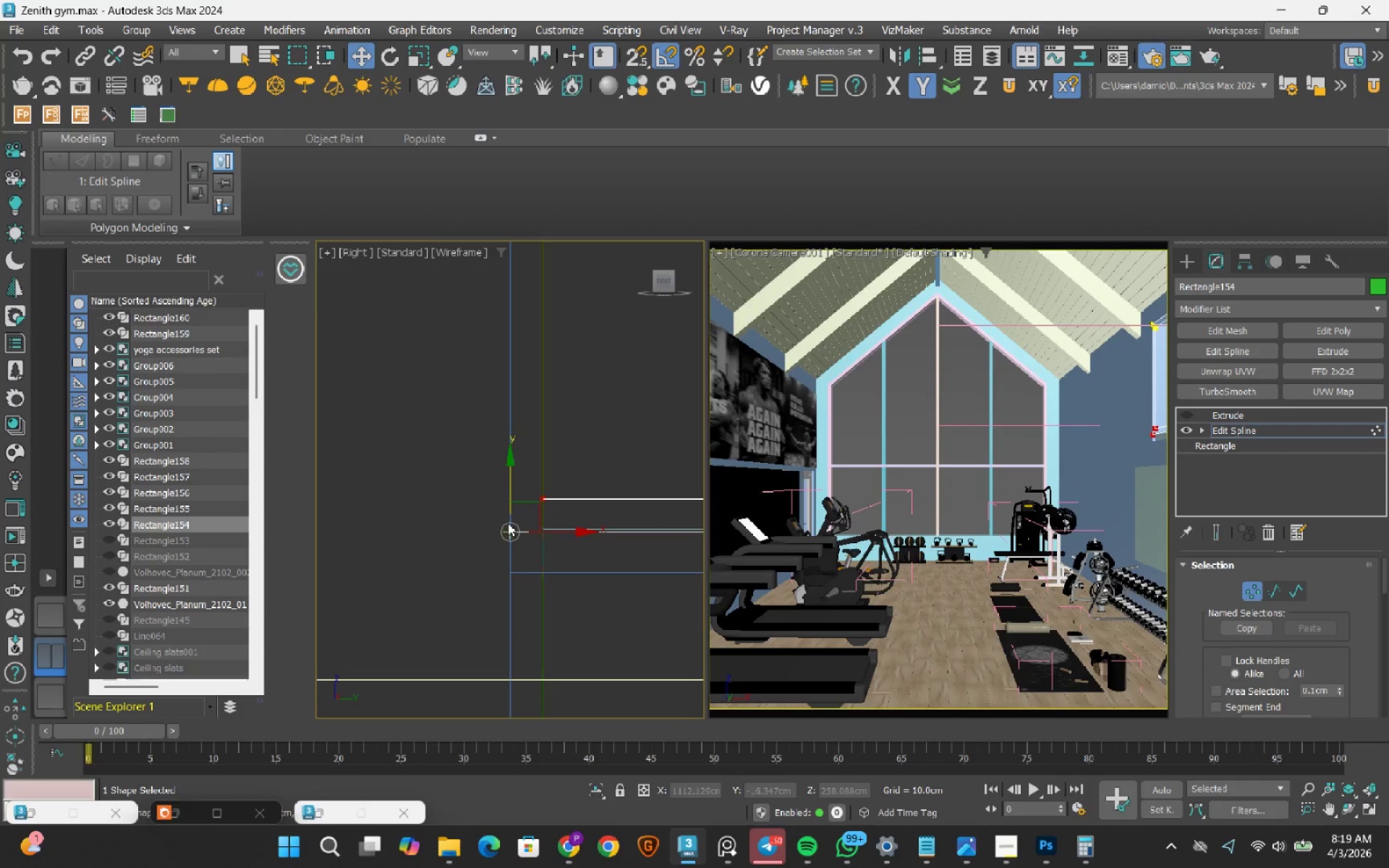 
scroll: coordinate [508, 523], scroll_direction: up, amount: 10.0
 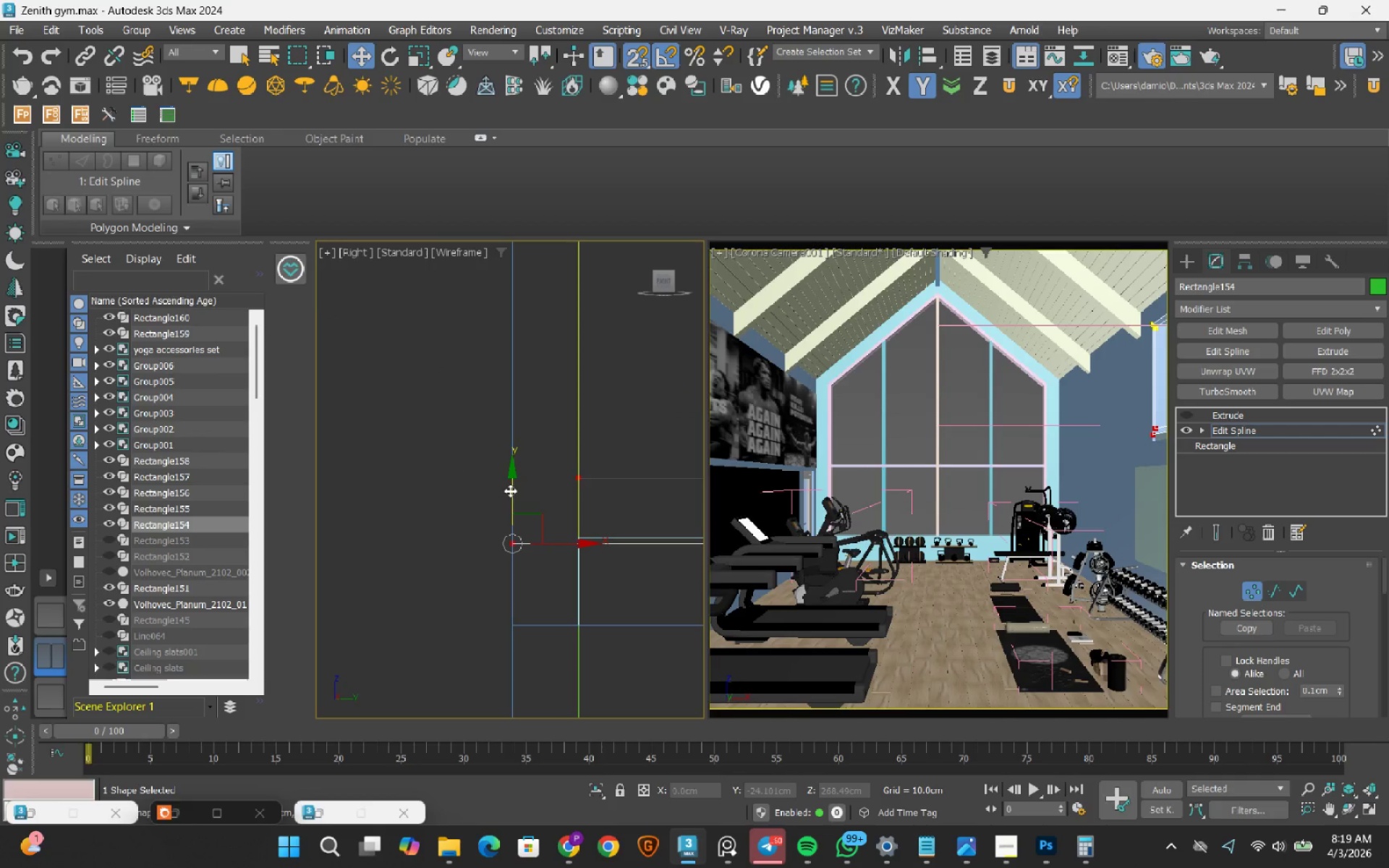 
left_click_drag(start_coordinate=[510, 490], to_coordinate=[512, 605])
 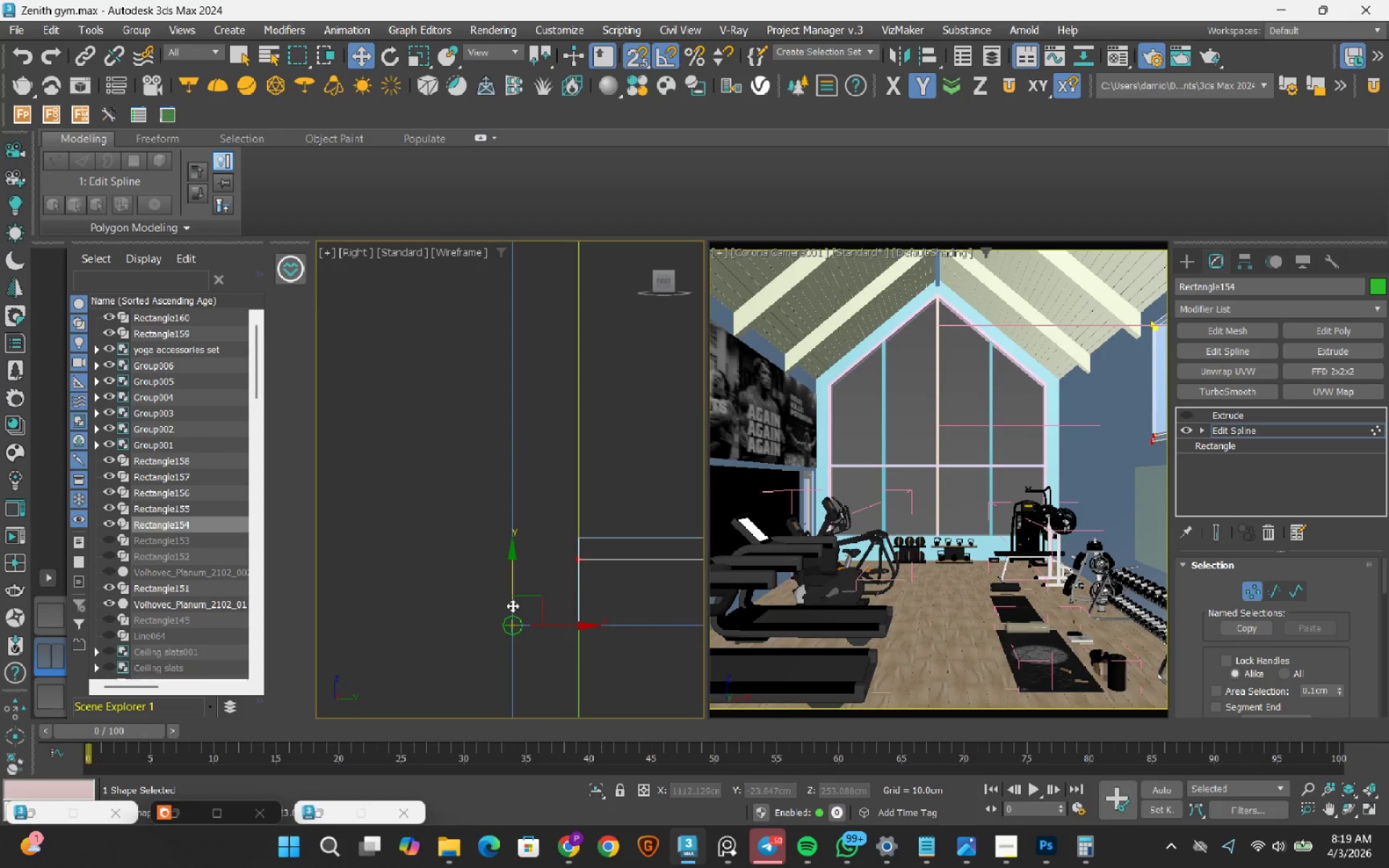 
key(S)
 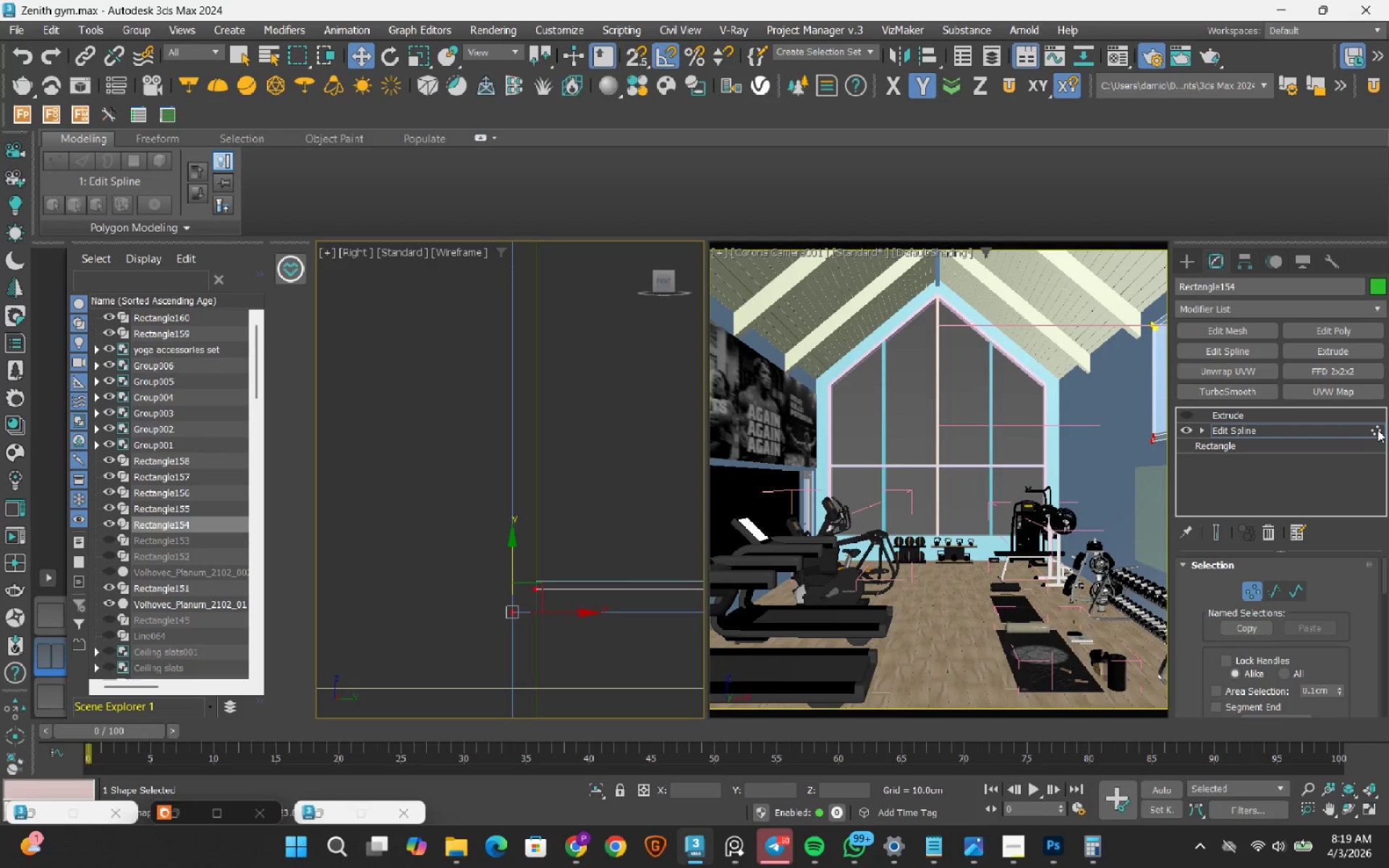 
scroll: coordinate [512, 605], scroll_direction: down, amount: 3.0
 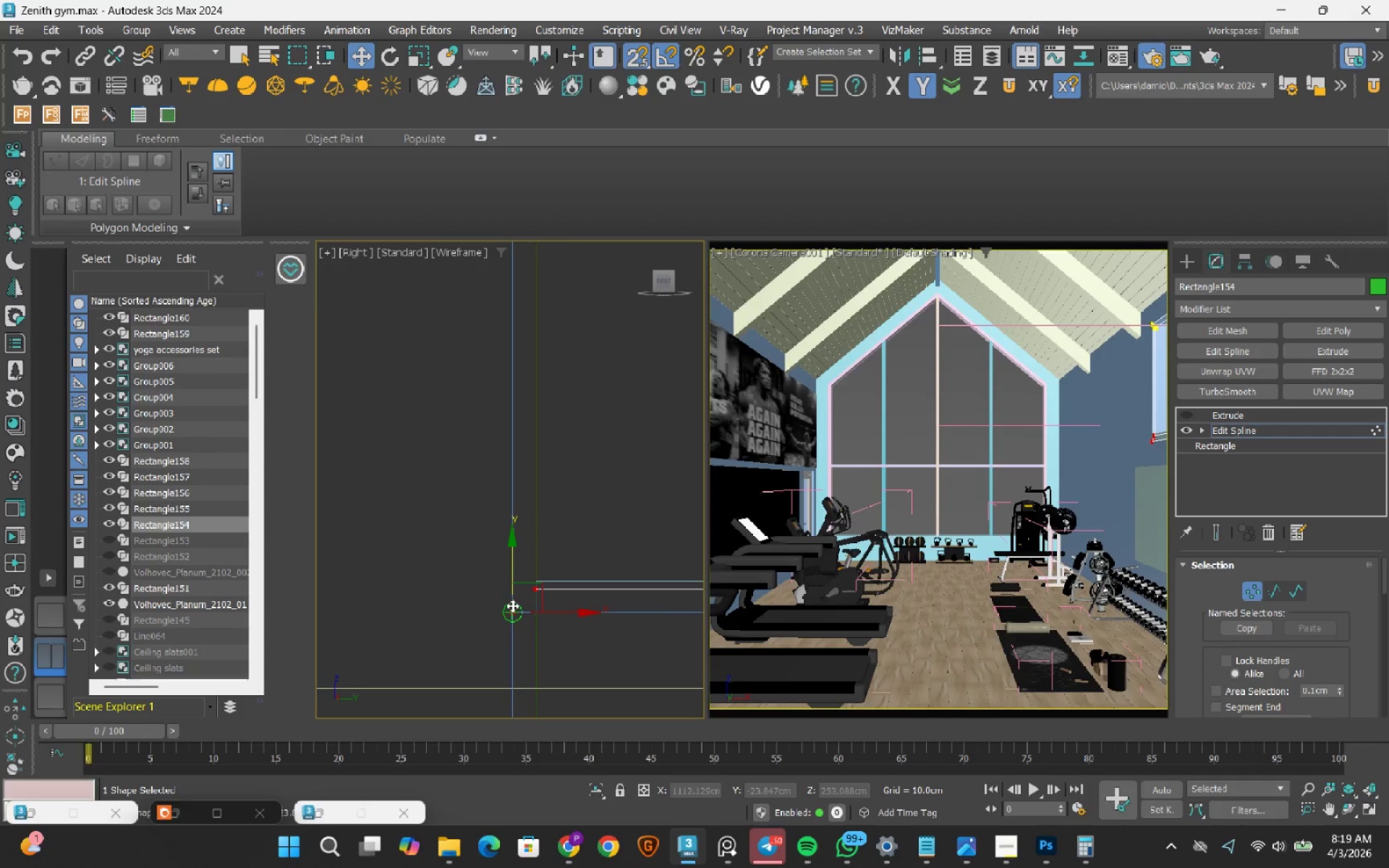 
double_click([1234, 420])
 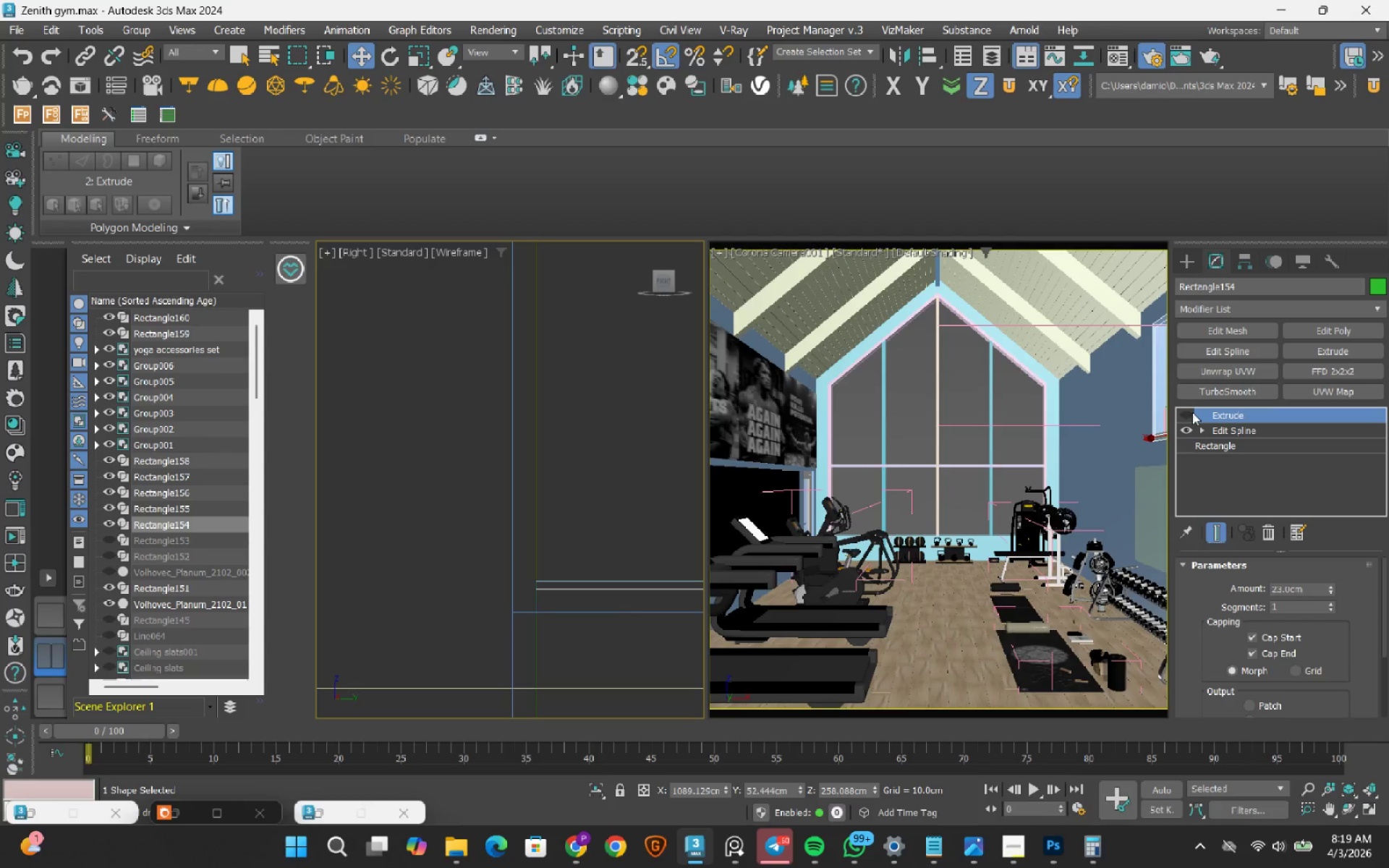 
left_click([1190, 412])
 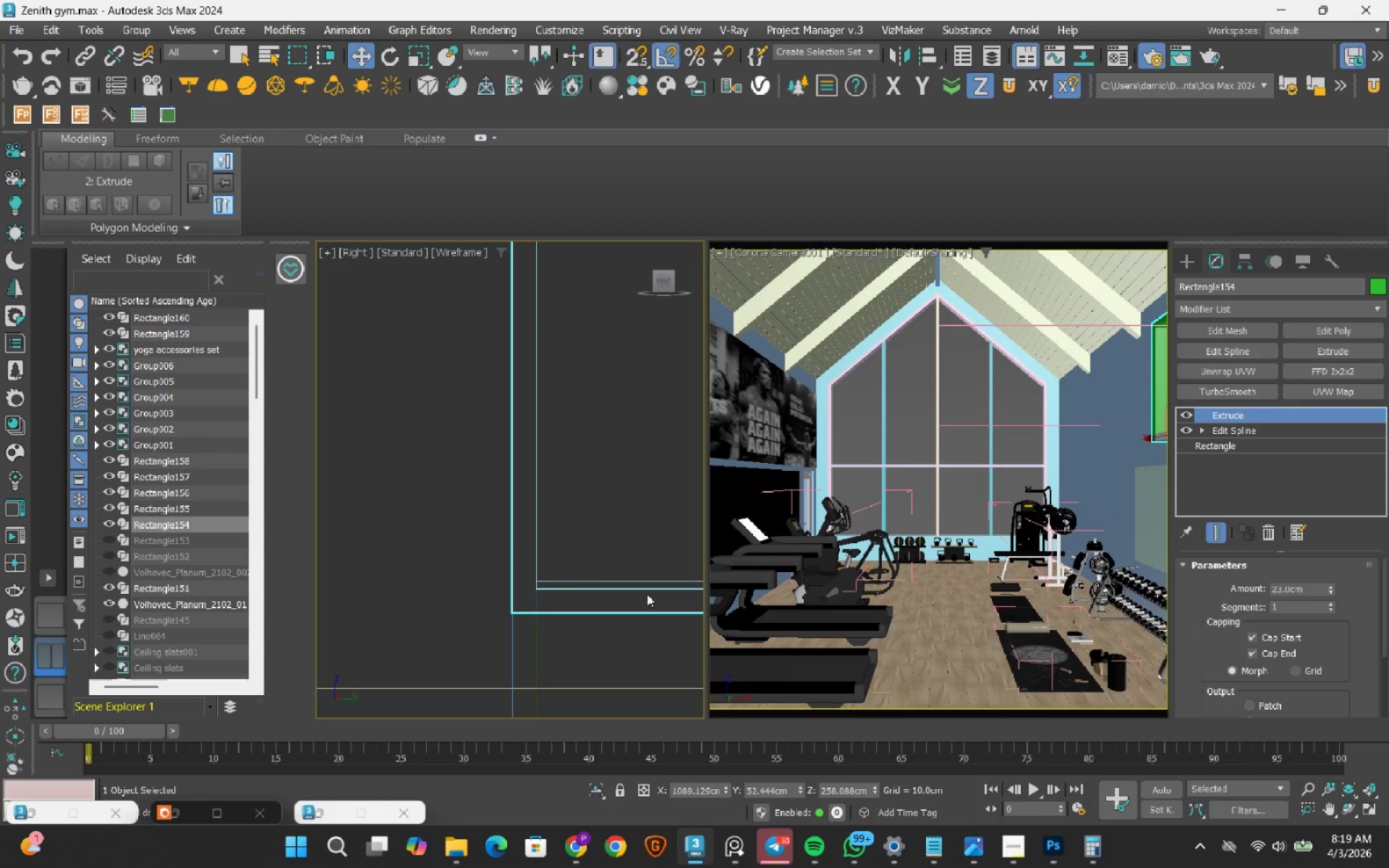 
scroll: coordinate [576, 577], scroll_direction: up, amount: 2.0
 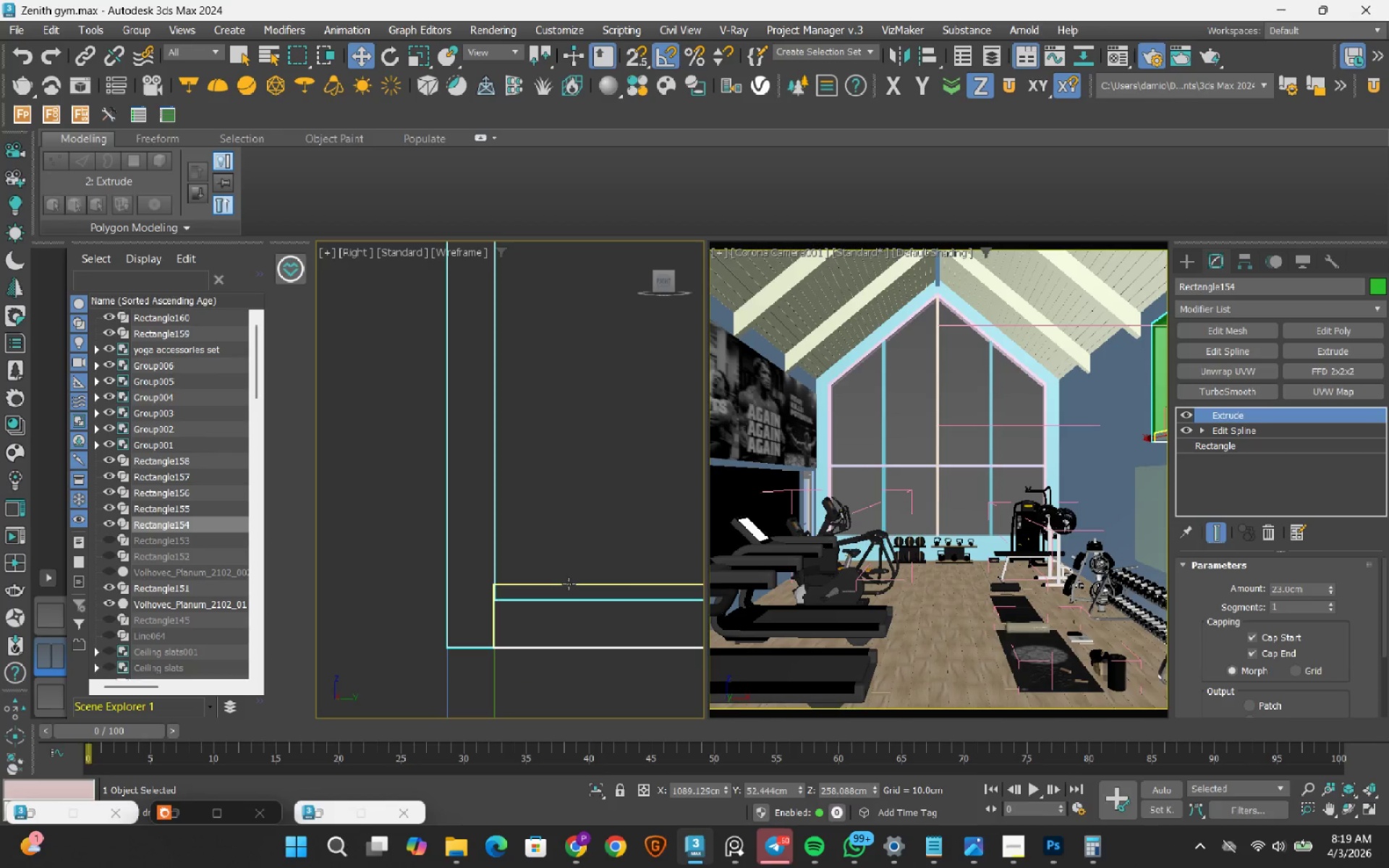 
left_click([569, 584])
 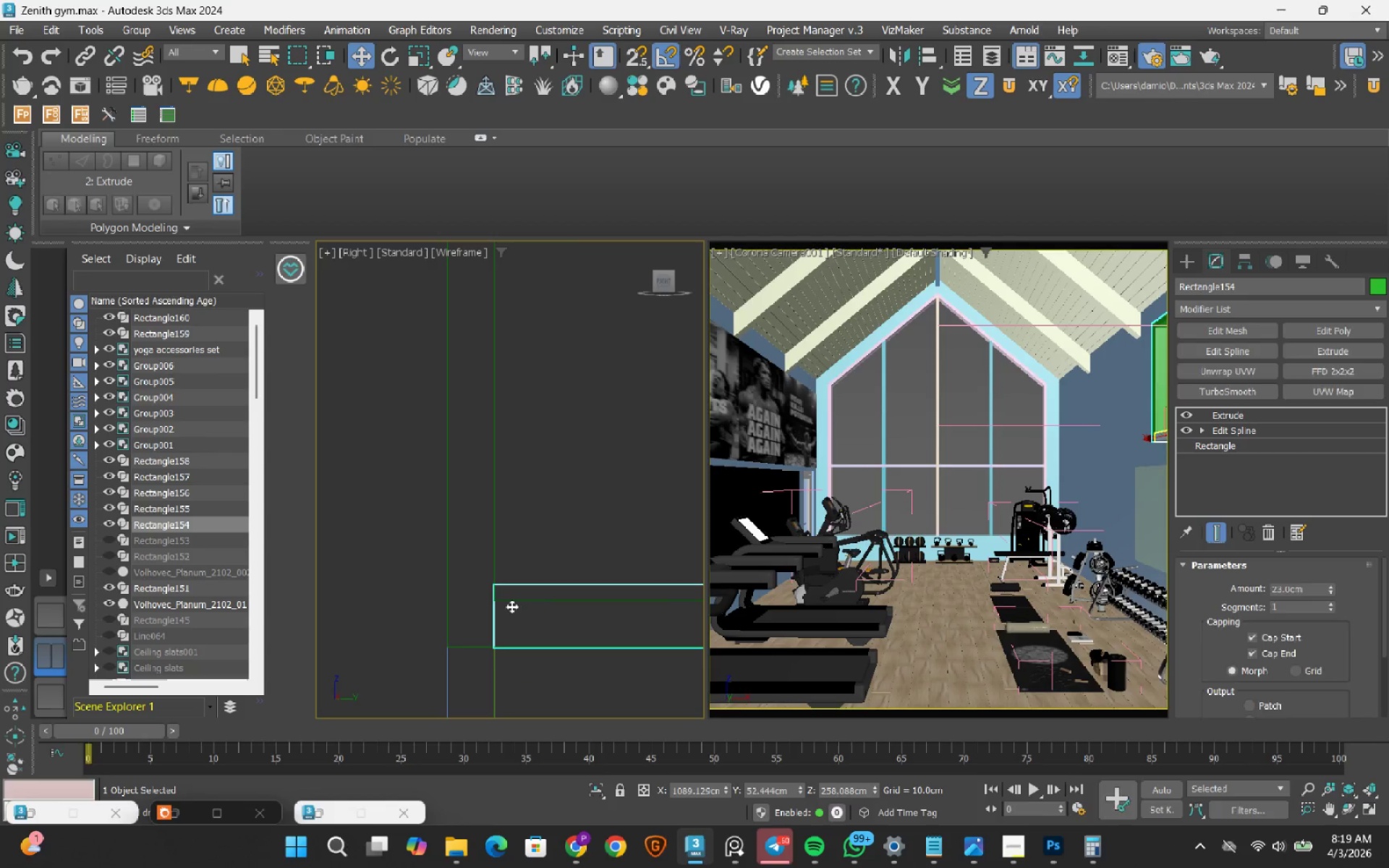 
scroll: coordinate [510, 606], scroll_direction: down, amount: 9.0
 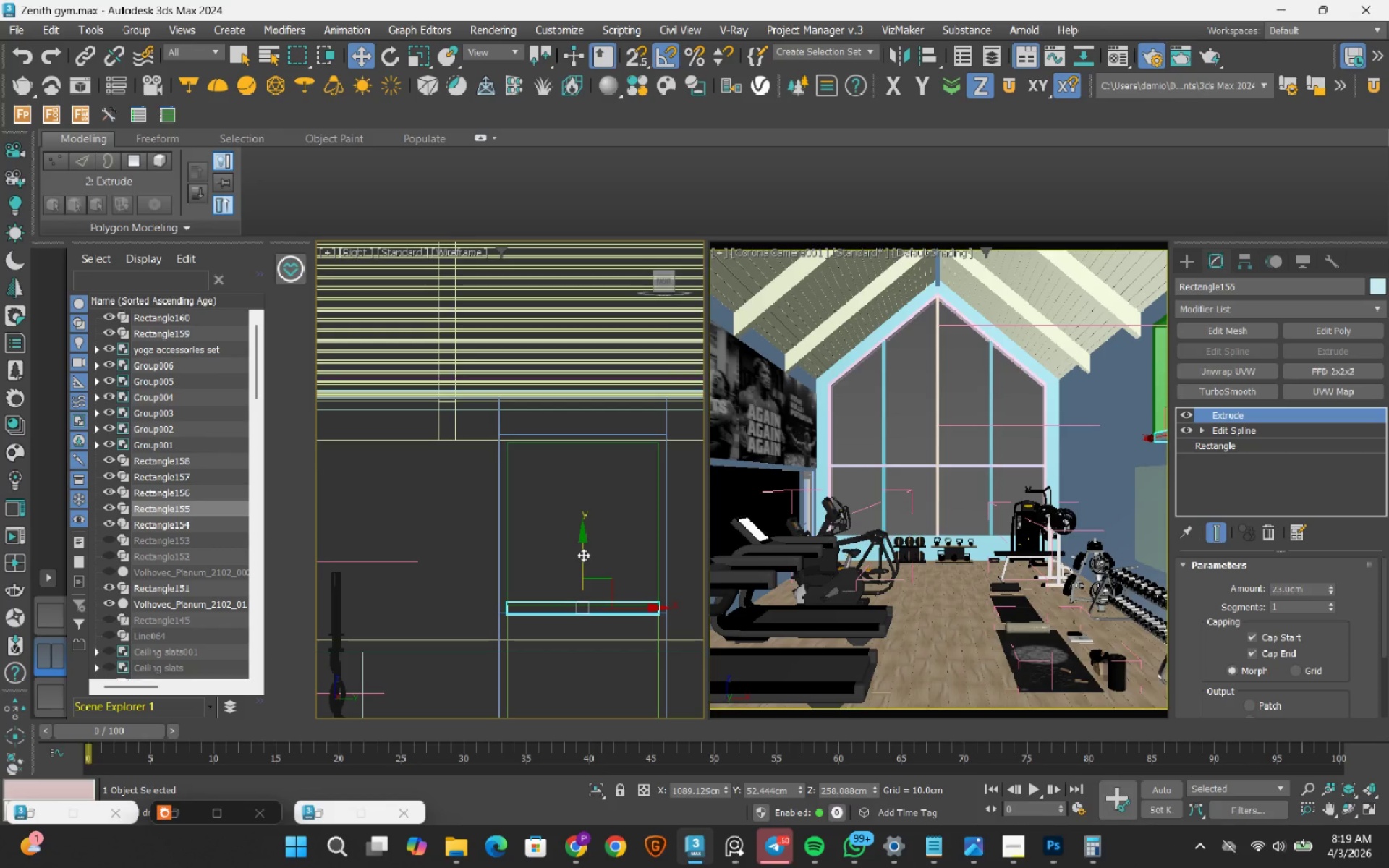 
left_click_drag(start_coordinate=[583, 555], to_coordinate=[570, 440])
 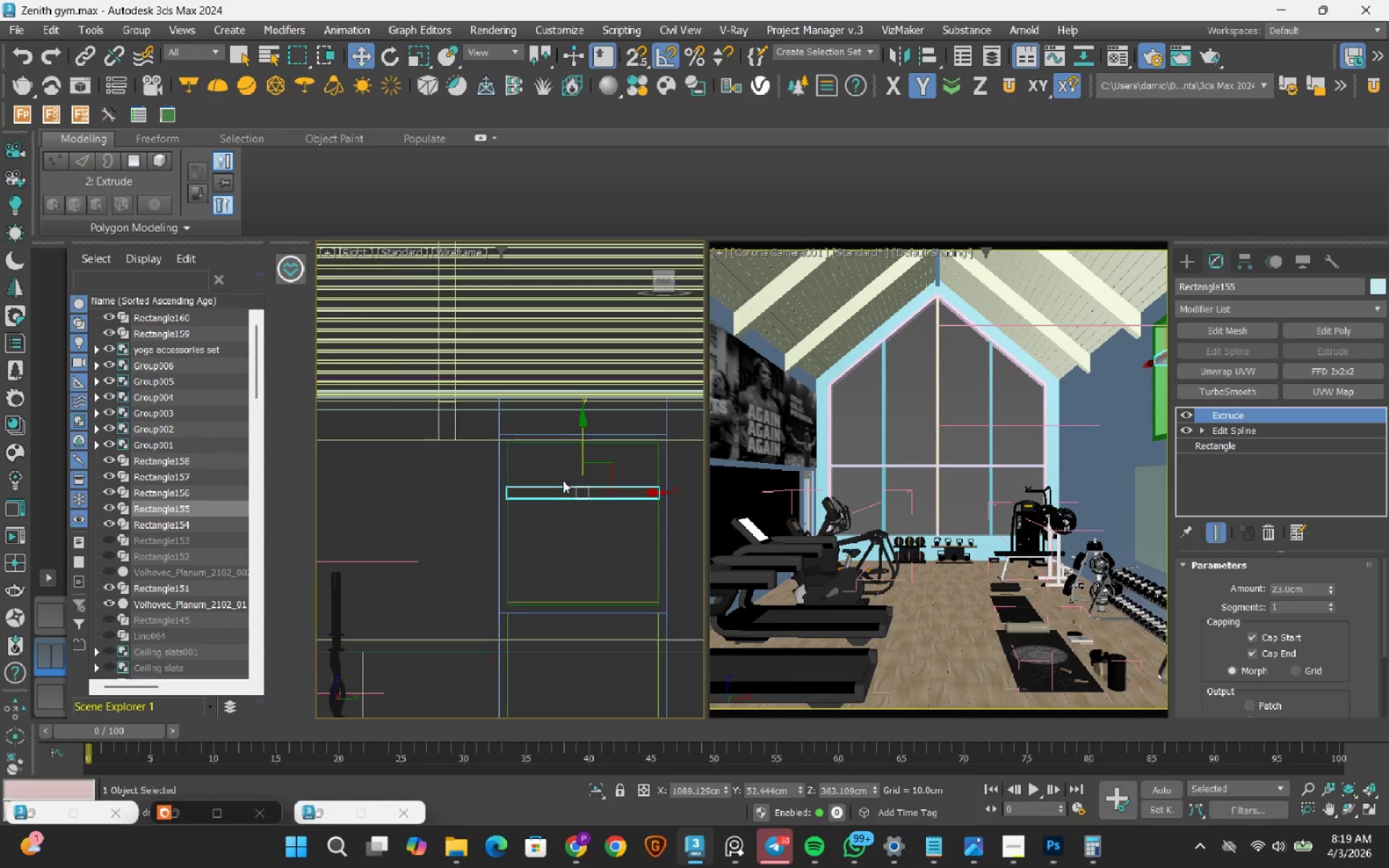 
key(S)
 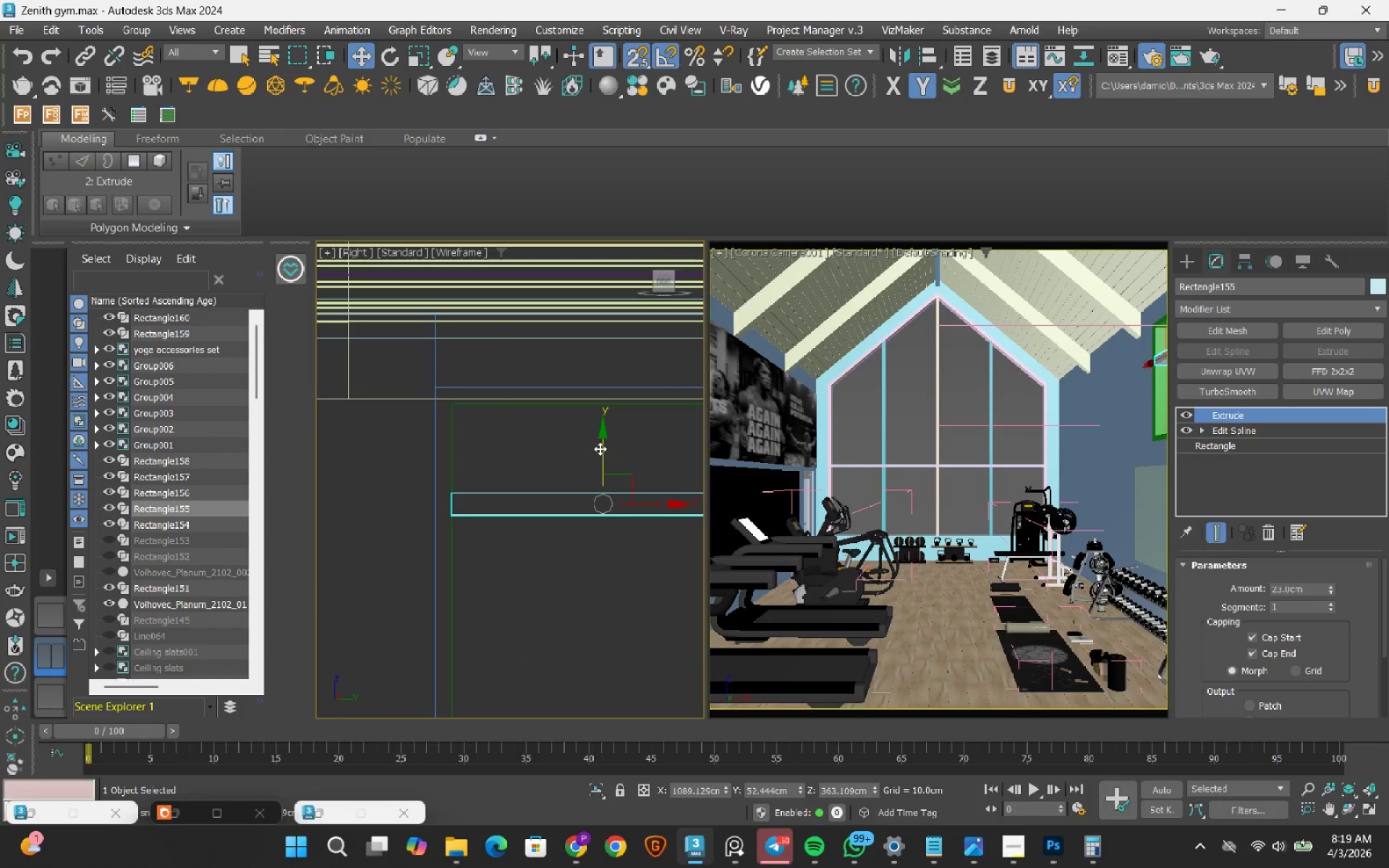 
scroll: coordinate [562, 482], scroll_direction: up, amount: 2.0
 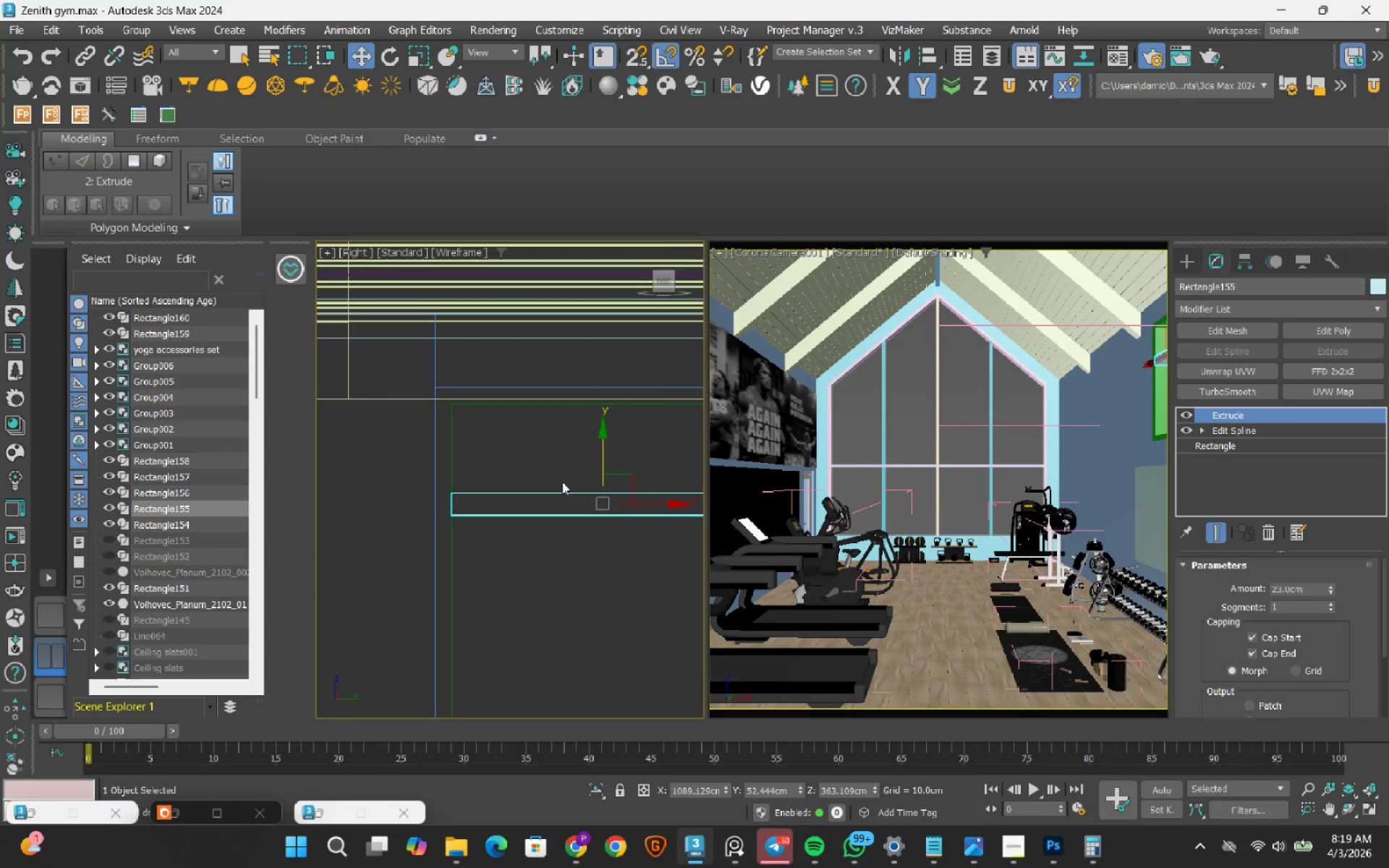 
left_click_drag(start_coordinate=[600, 448], to_coordinate=[449, 579])
 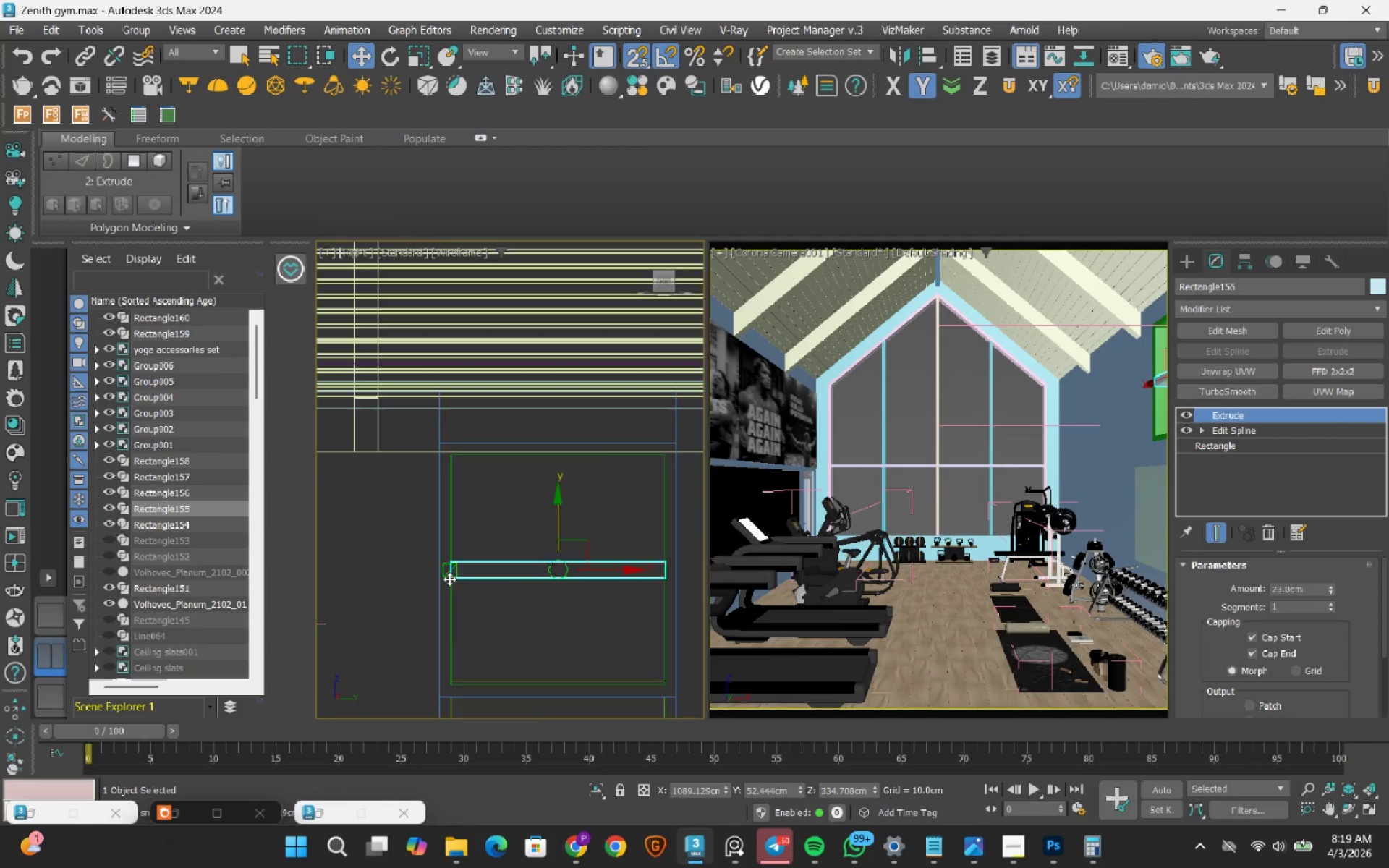 
scroll: coordinate [449, 579], scroll_direction: down, amount: 3.0
 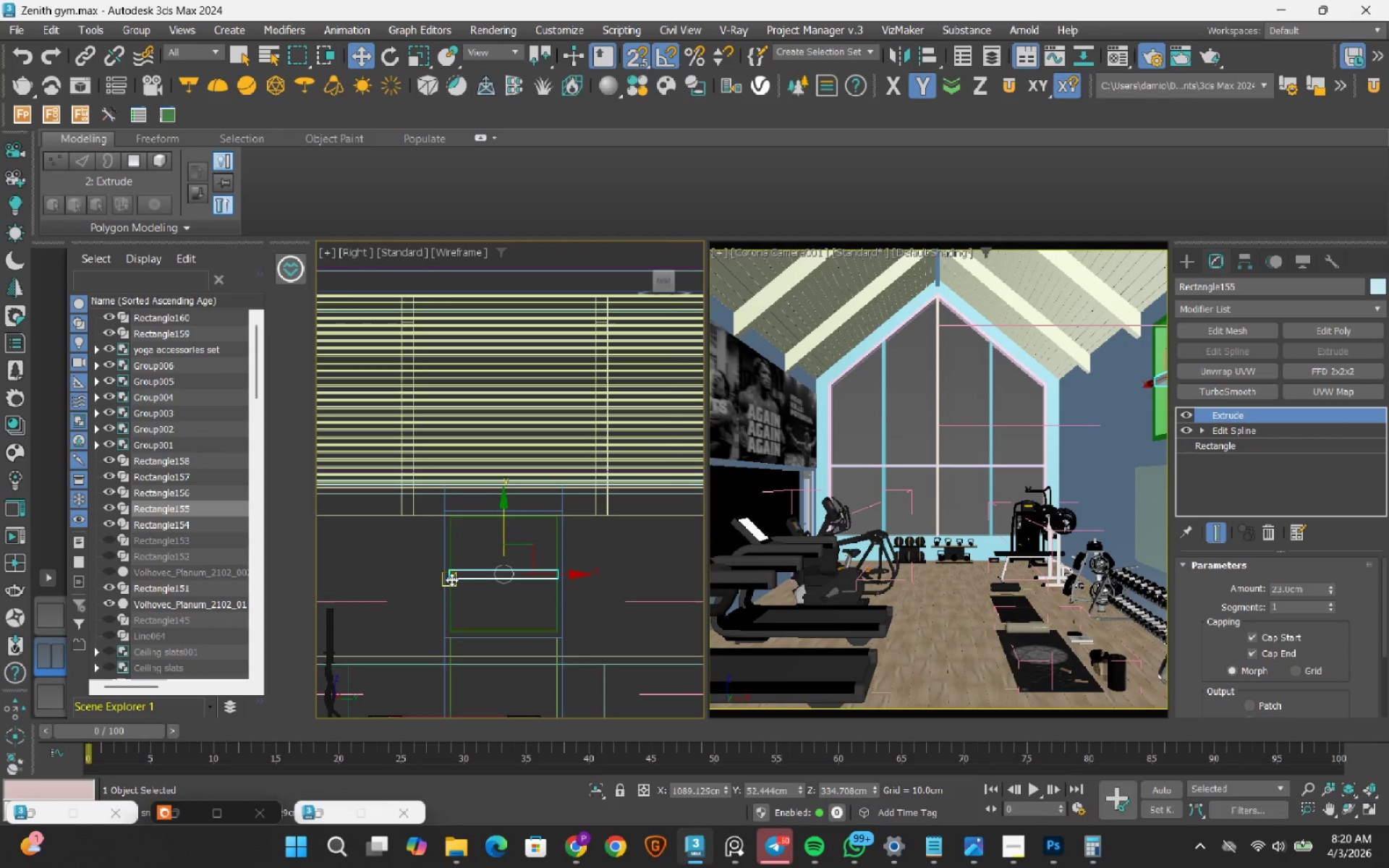 
wait(8.05)
 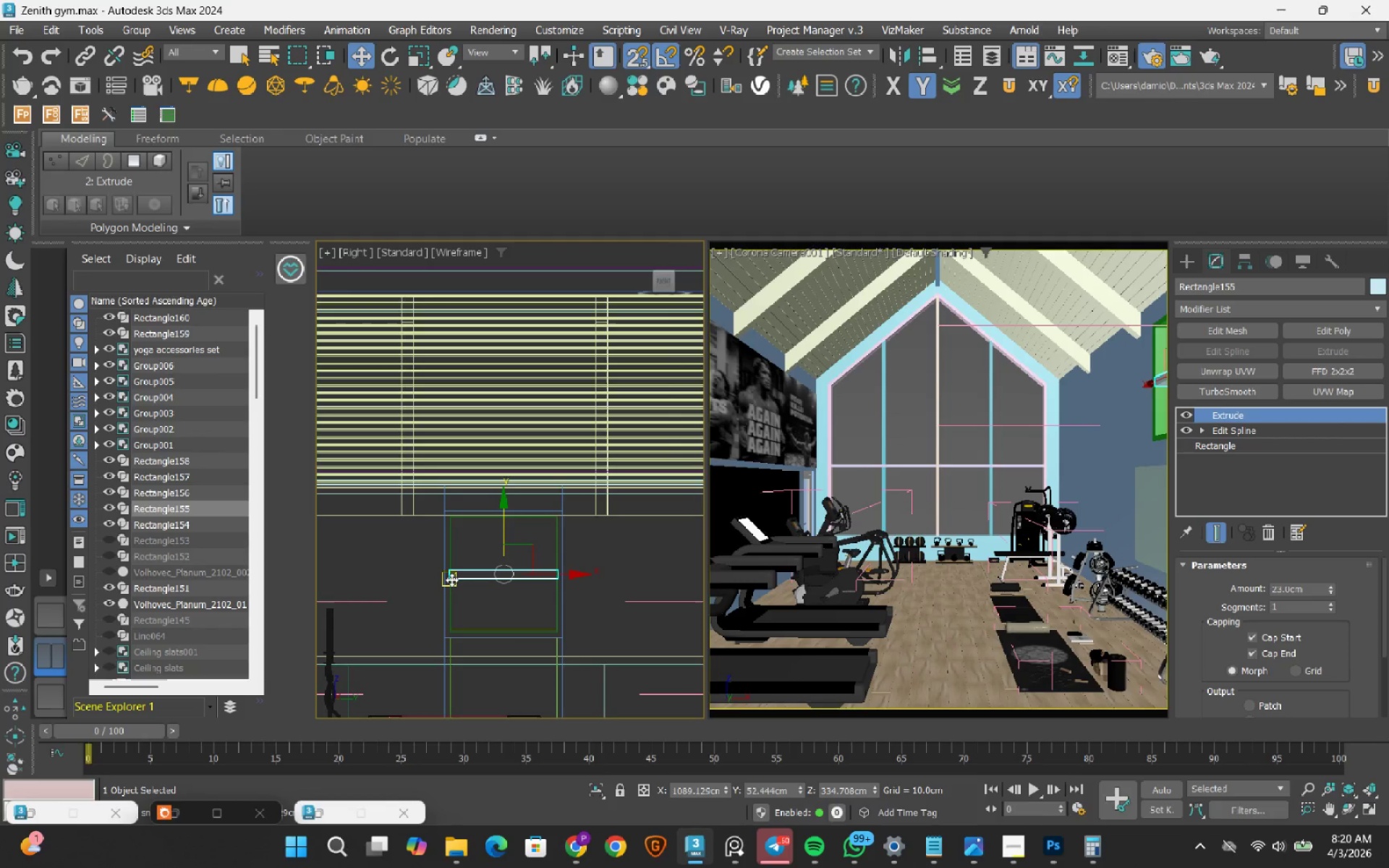 
key(S)
 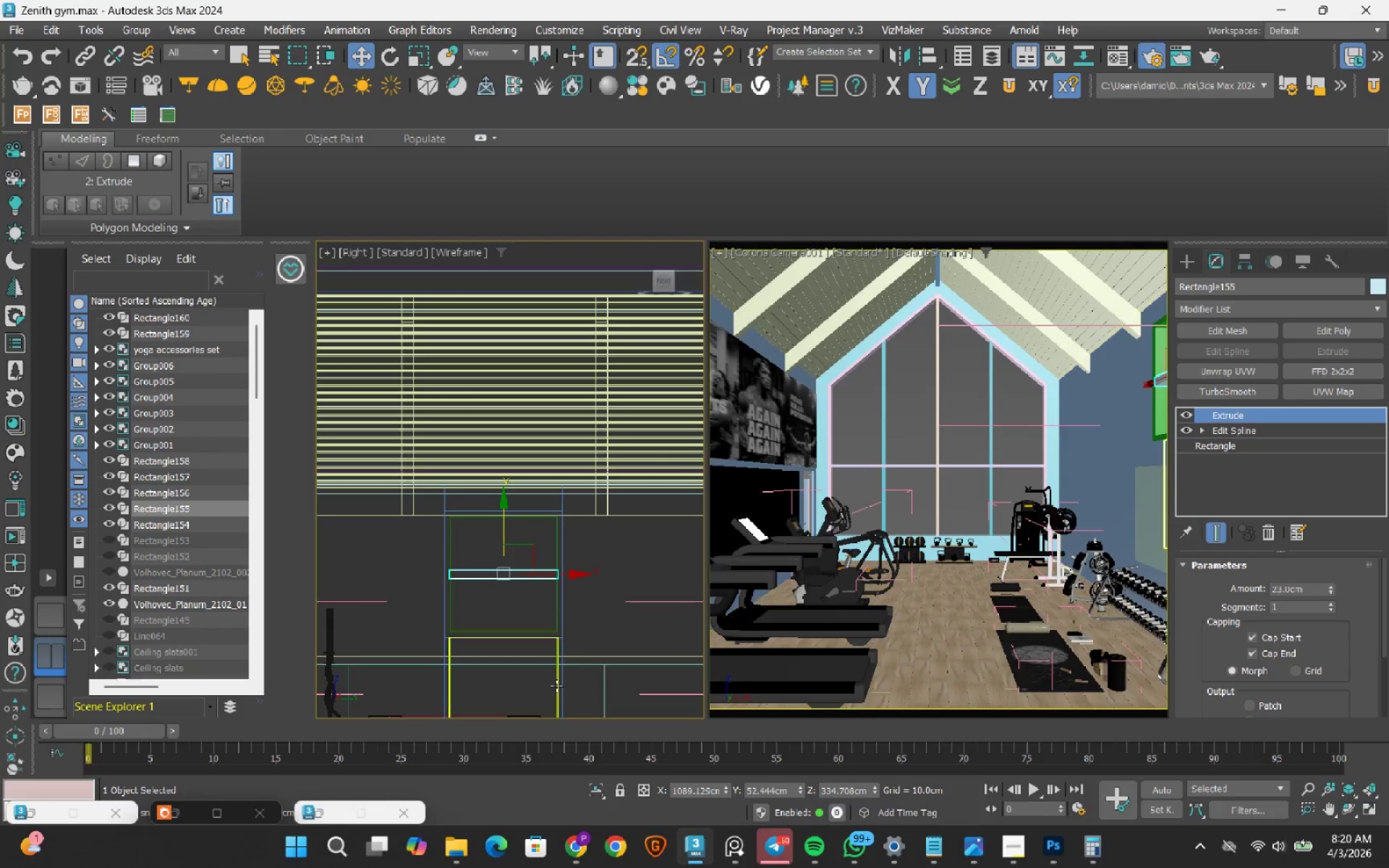 
left_click([556, 686])
 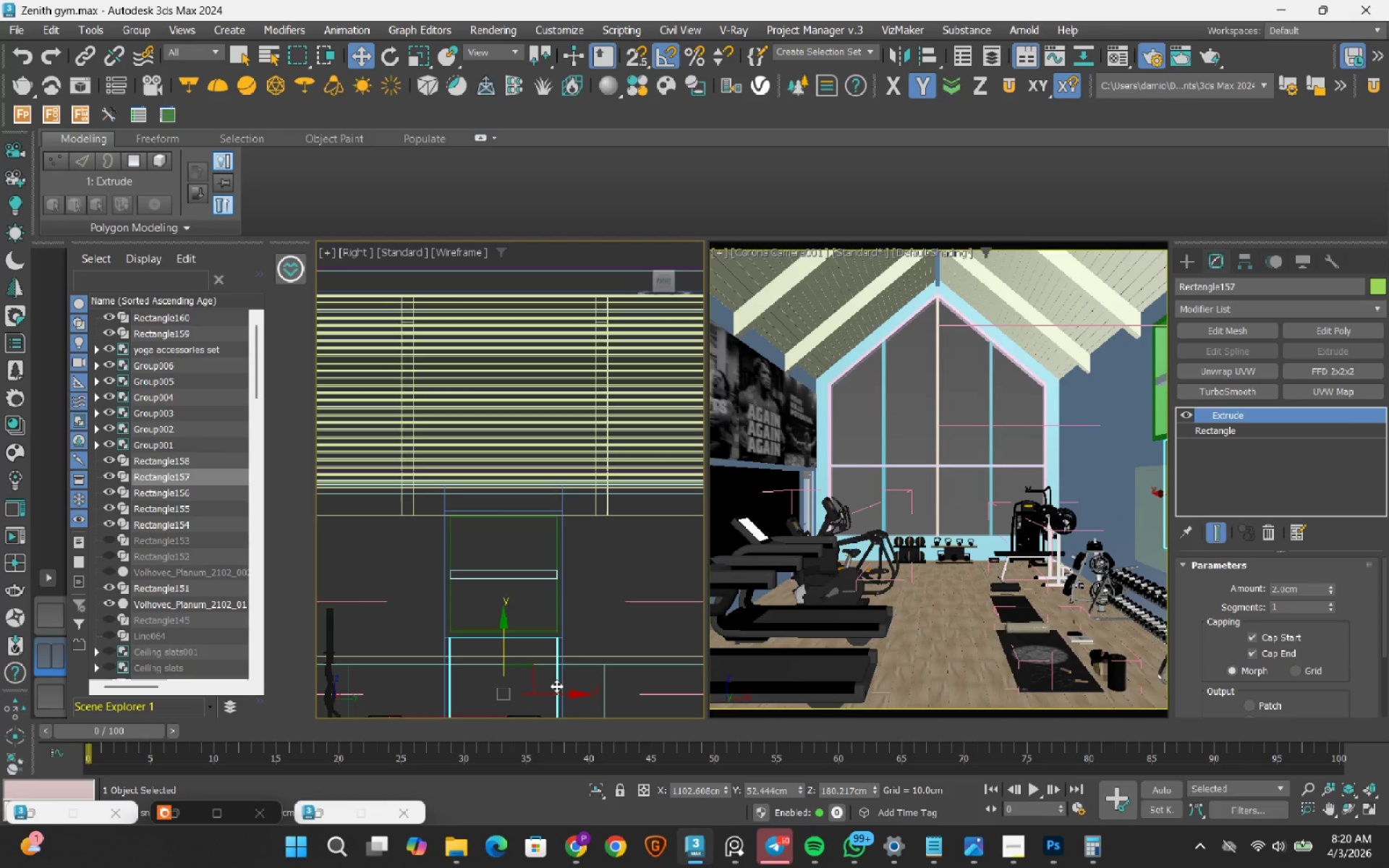 
key(Delete)
 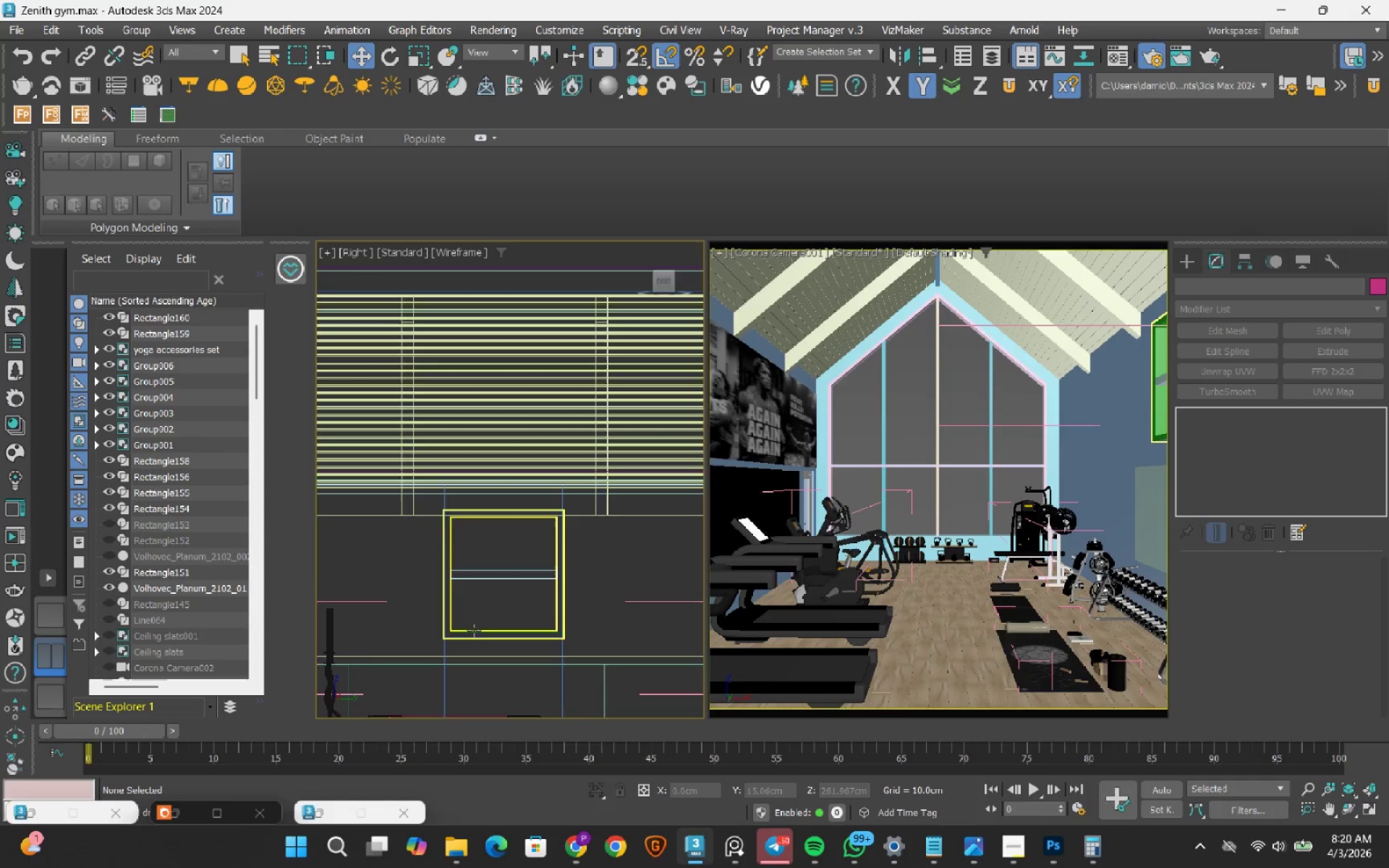 
scroll: coordinate [443, 621], scroll_direction: up, amount: 8.0
 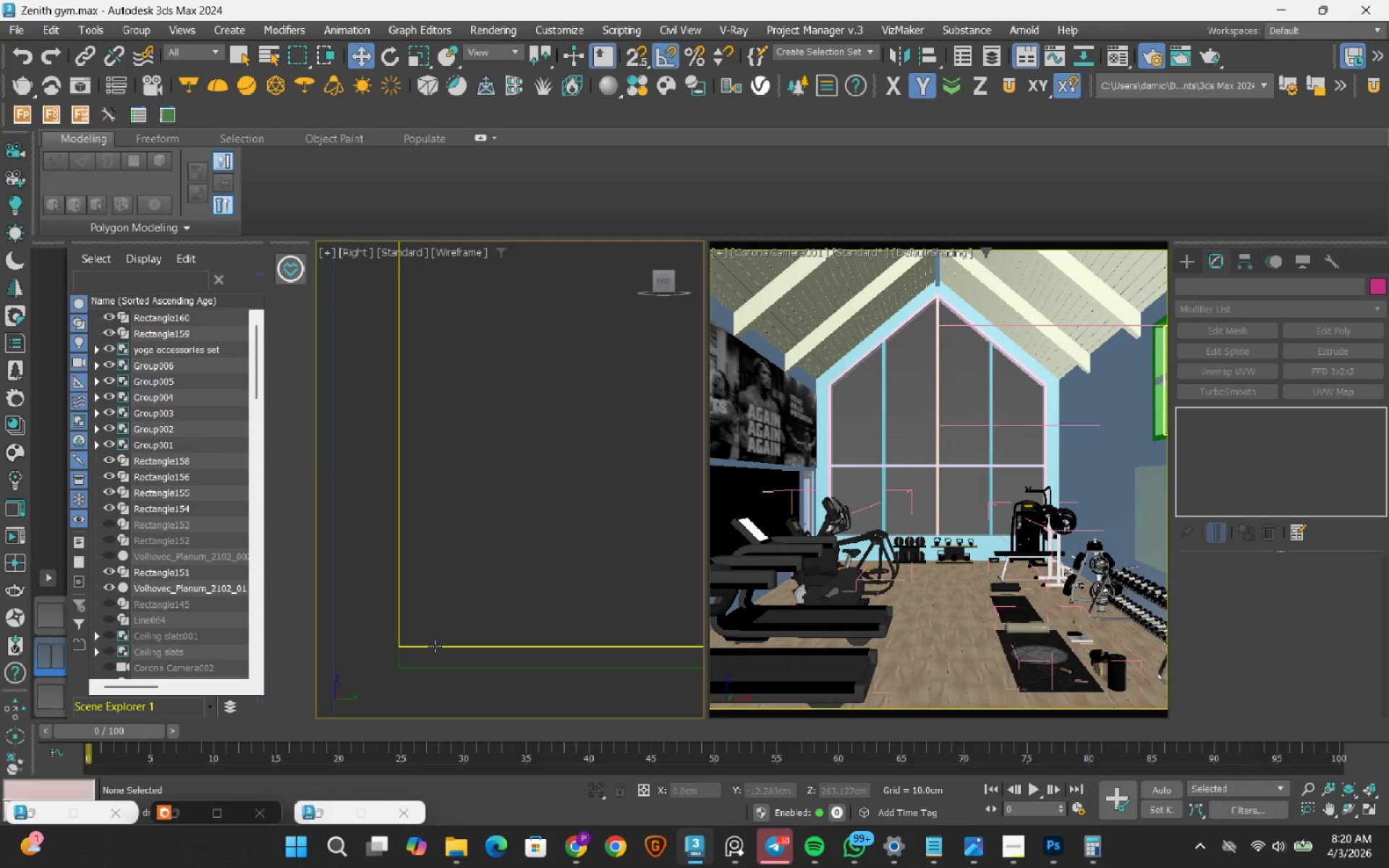 
left_click([435, 646])
 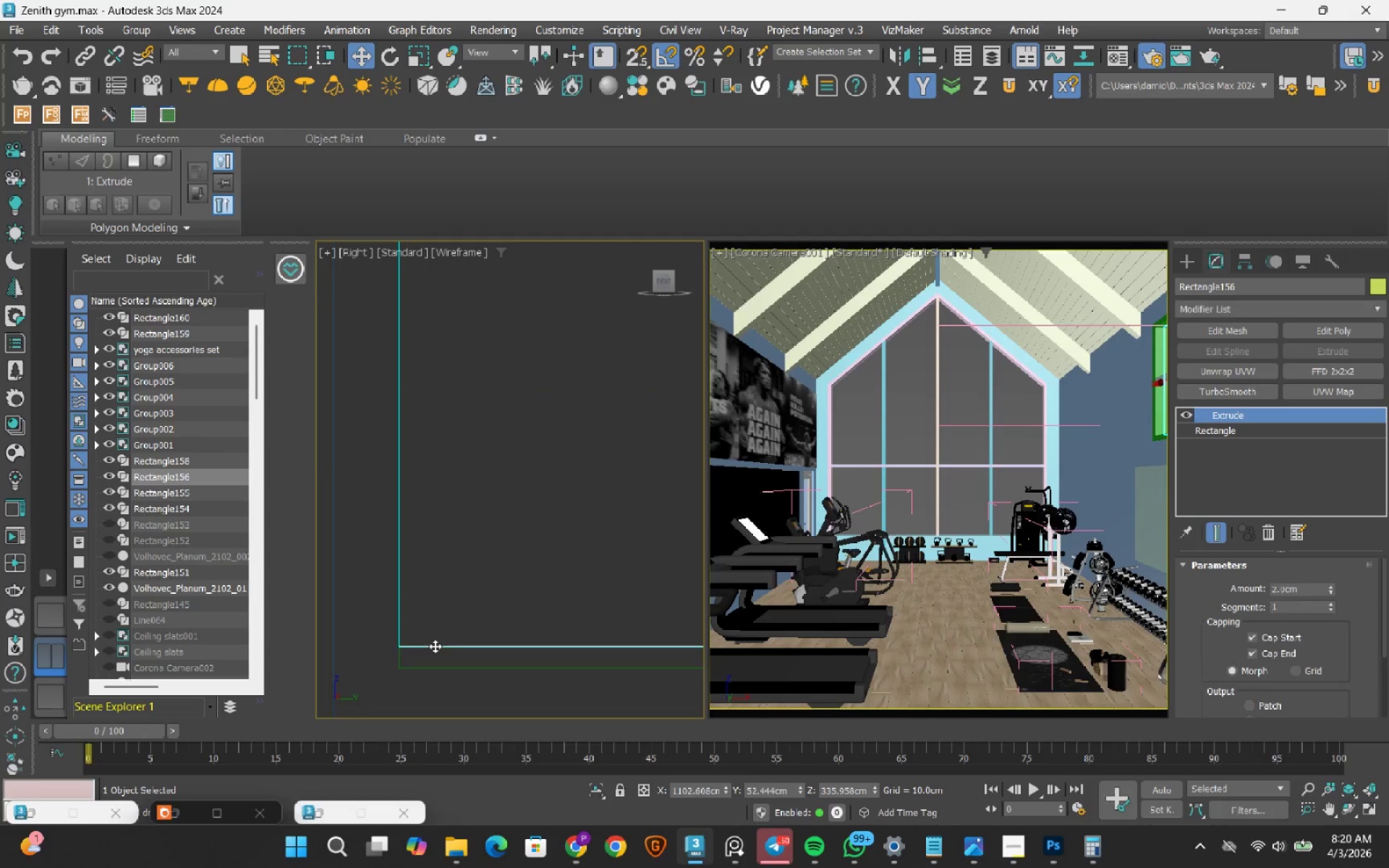 
scroll: coordinate [435, 646], scroll_direction: down, amount: 6.0
 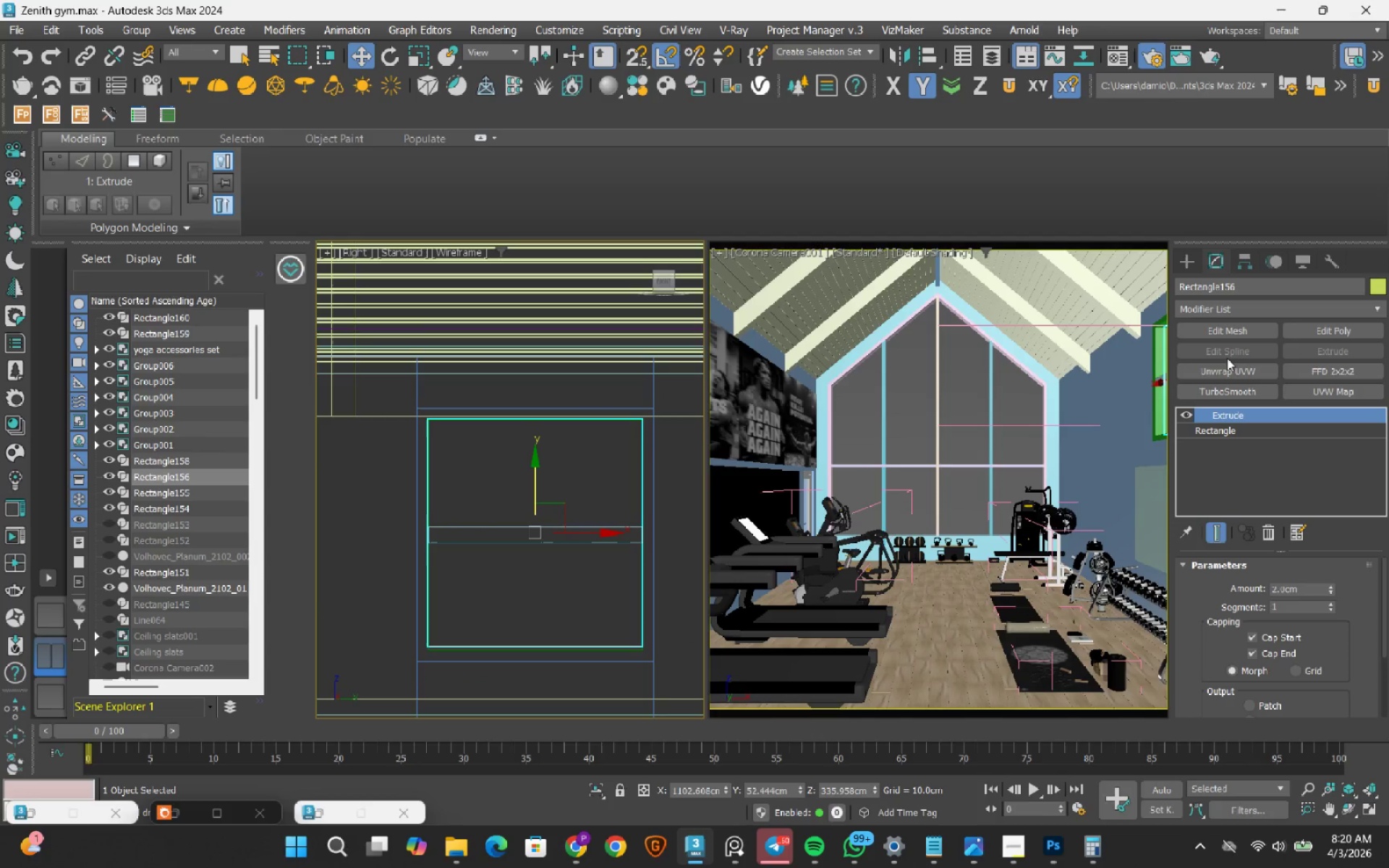 
left_click([1238, 429])
 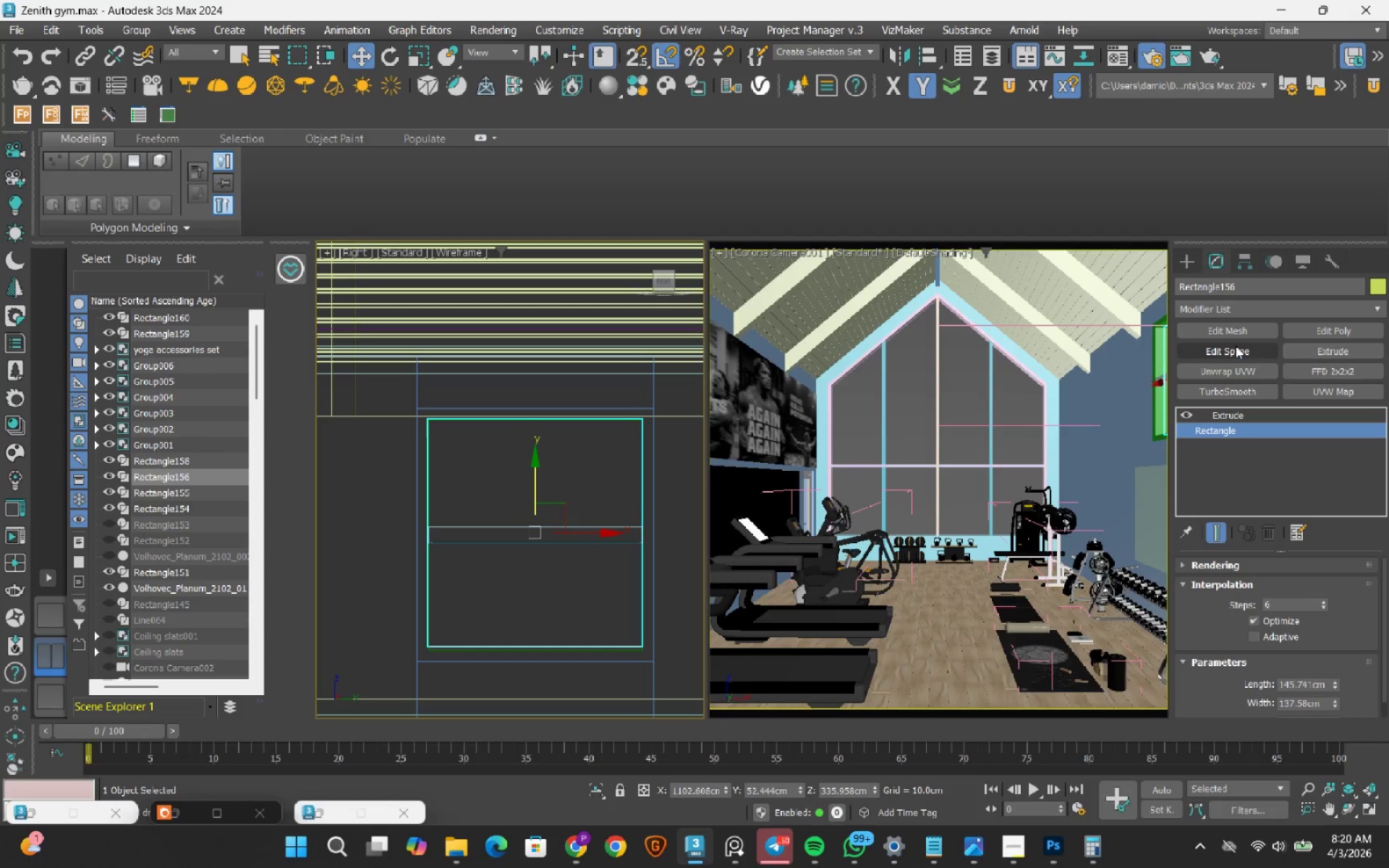 
left_click([1236, 346])
 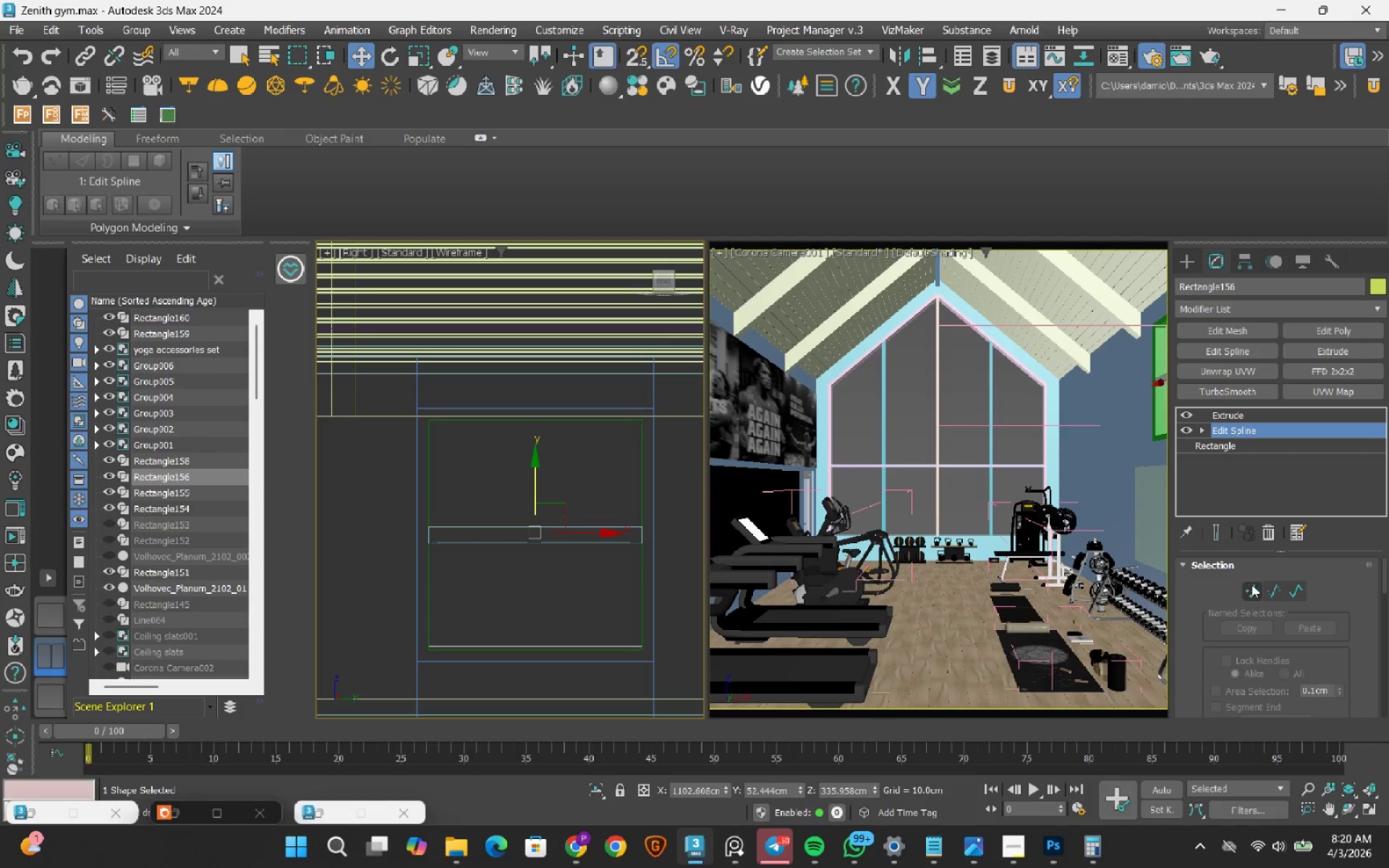 
left_click_drag(start_coordinate=[1260, 591], to_coordinate=[1251, 592])
 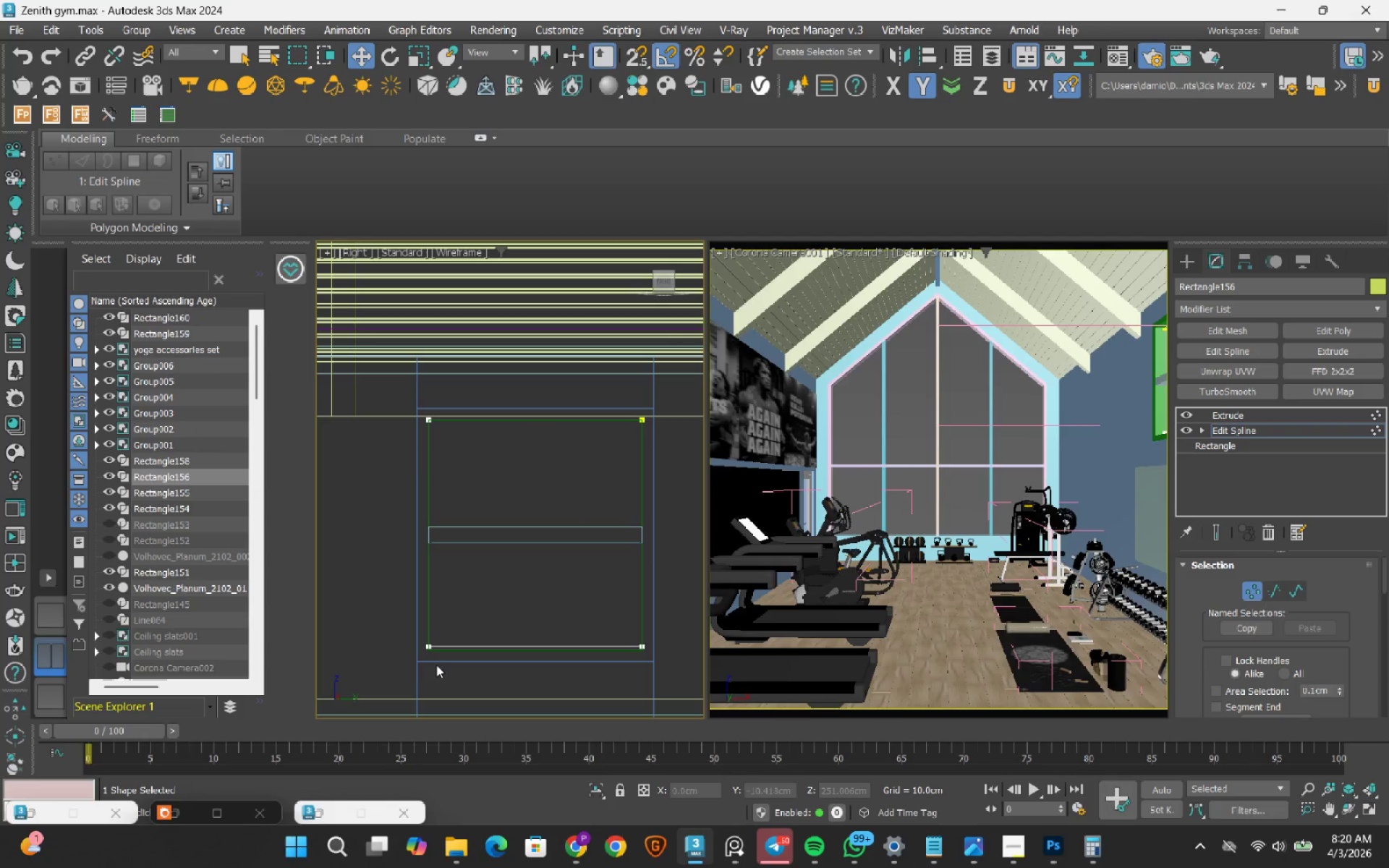 
left_click_drag(start_coordinate=[422, 671], to_coordinate=[430, 671])
 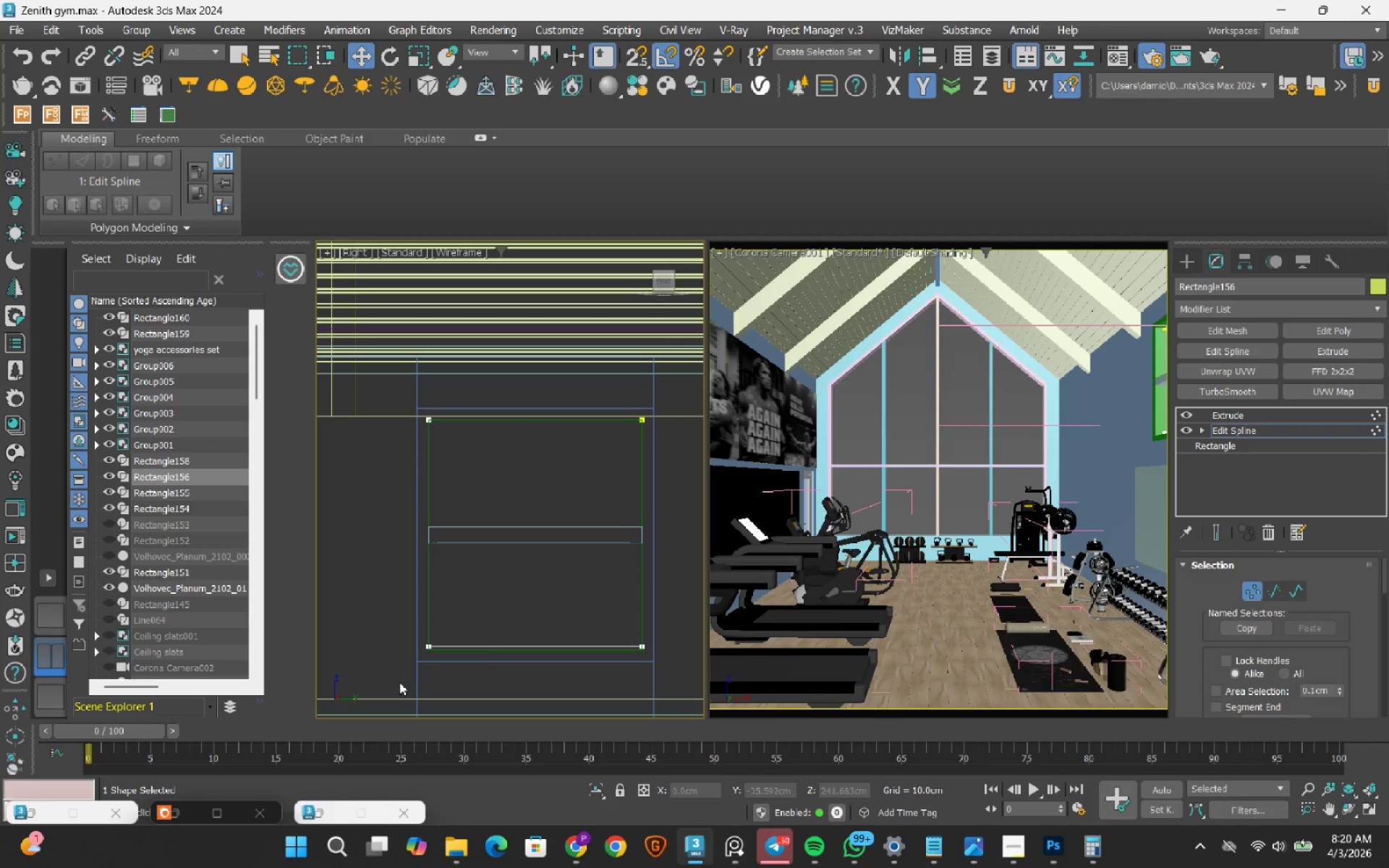 
left_click_drag(start_coordinate=[399, 682], to_coordinate=[708, 606])
 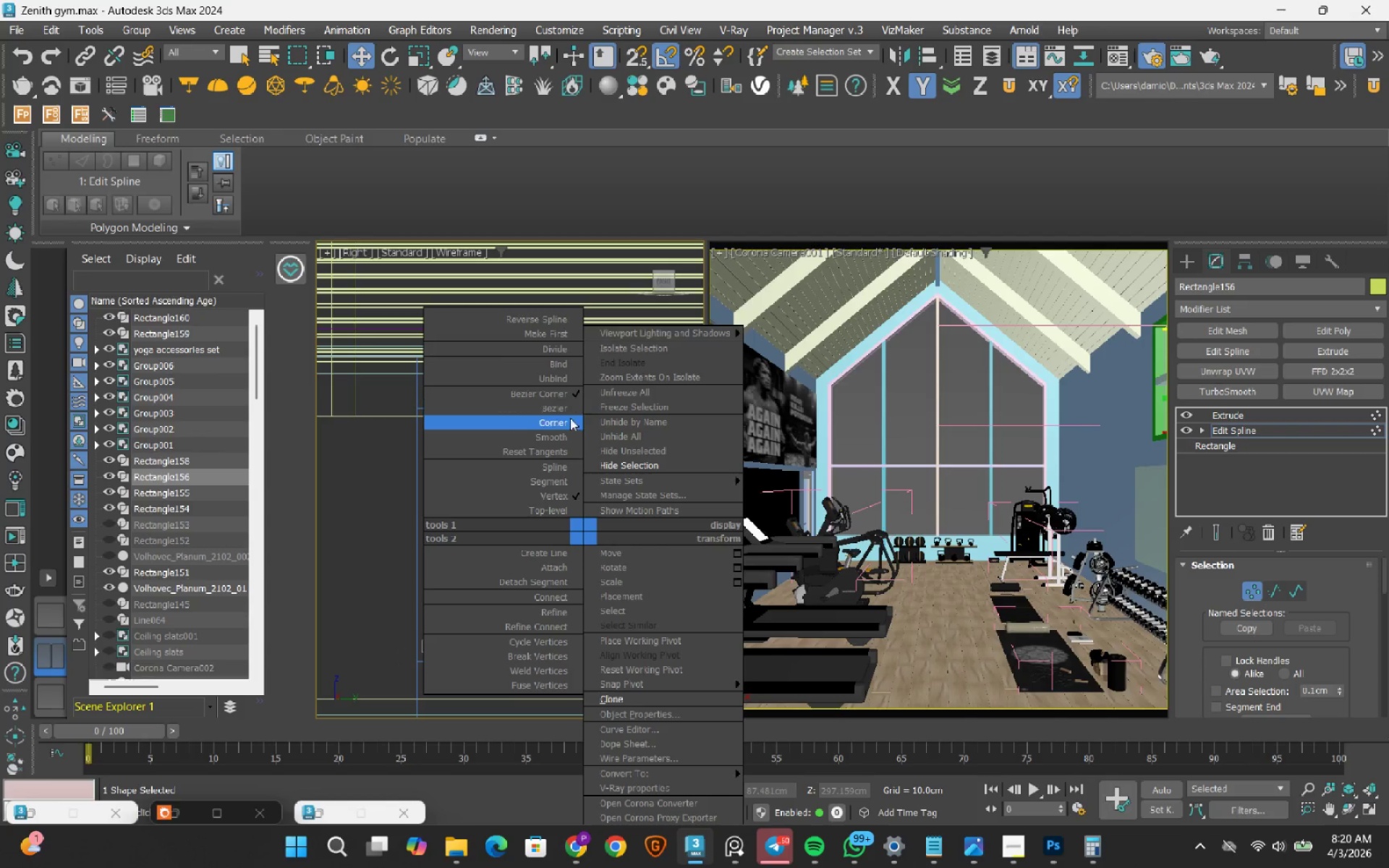 
left_click_drag(start_coordinate=[566, 428], to_coordinate=[566, 484])
 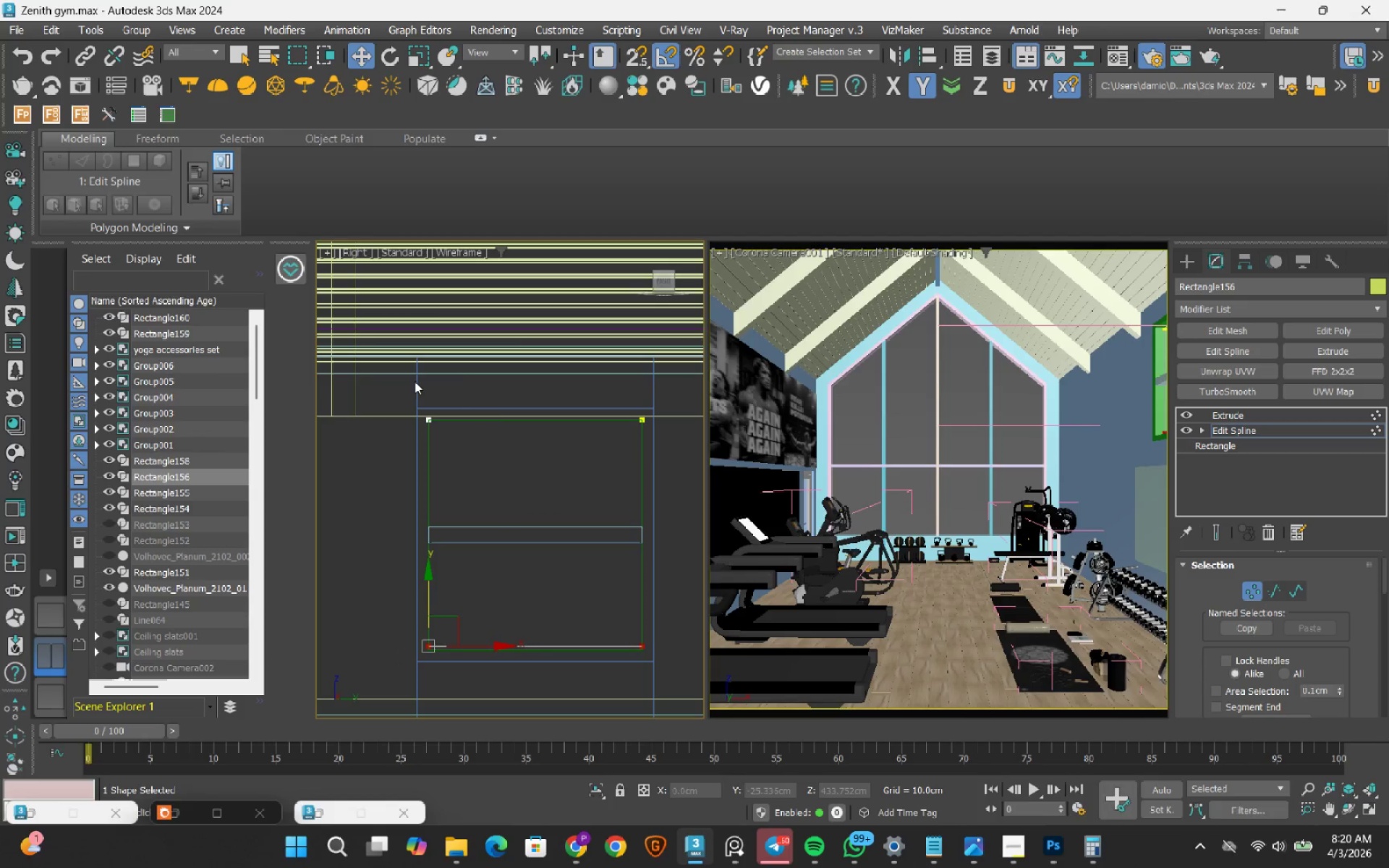 
left_click_drag(start_coordinate=[415, 381], to_coordinate=[684, 464])
 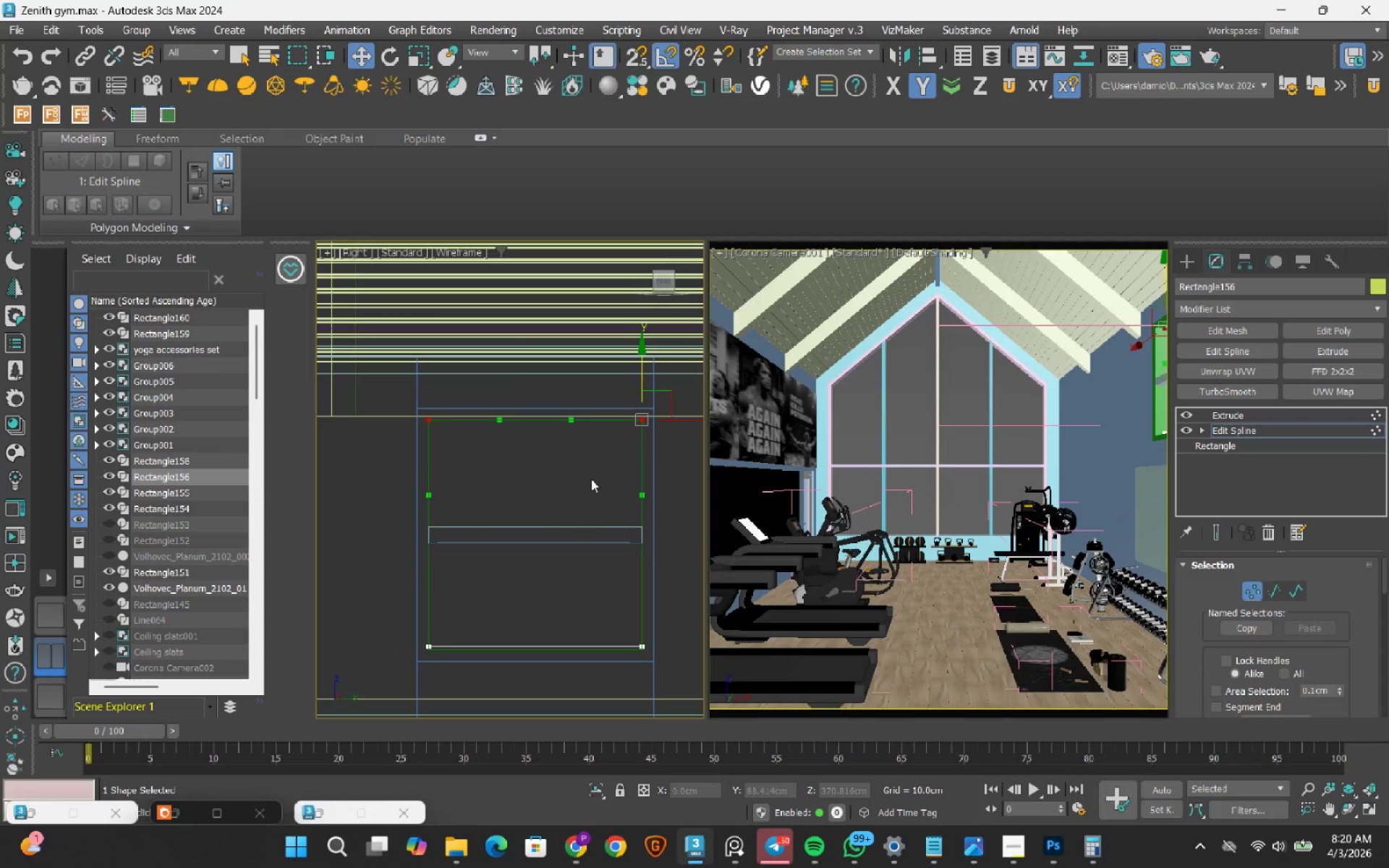 
right_click([591, 479])
 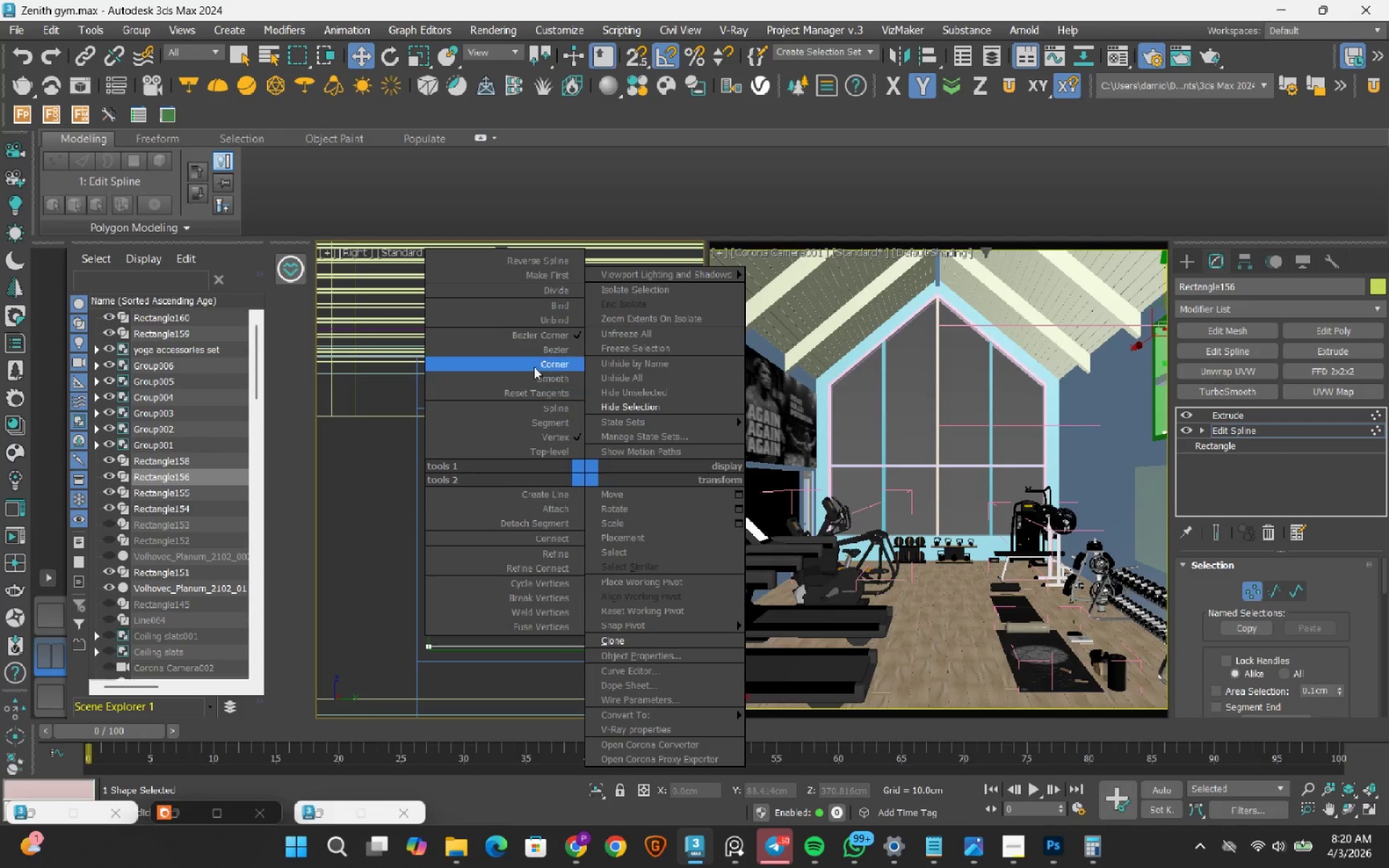 
left_click([533, 363])
 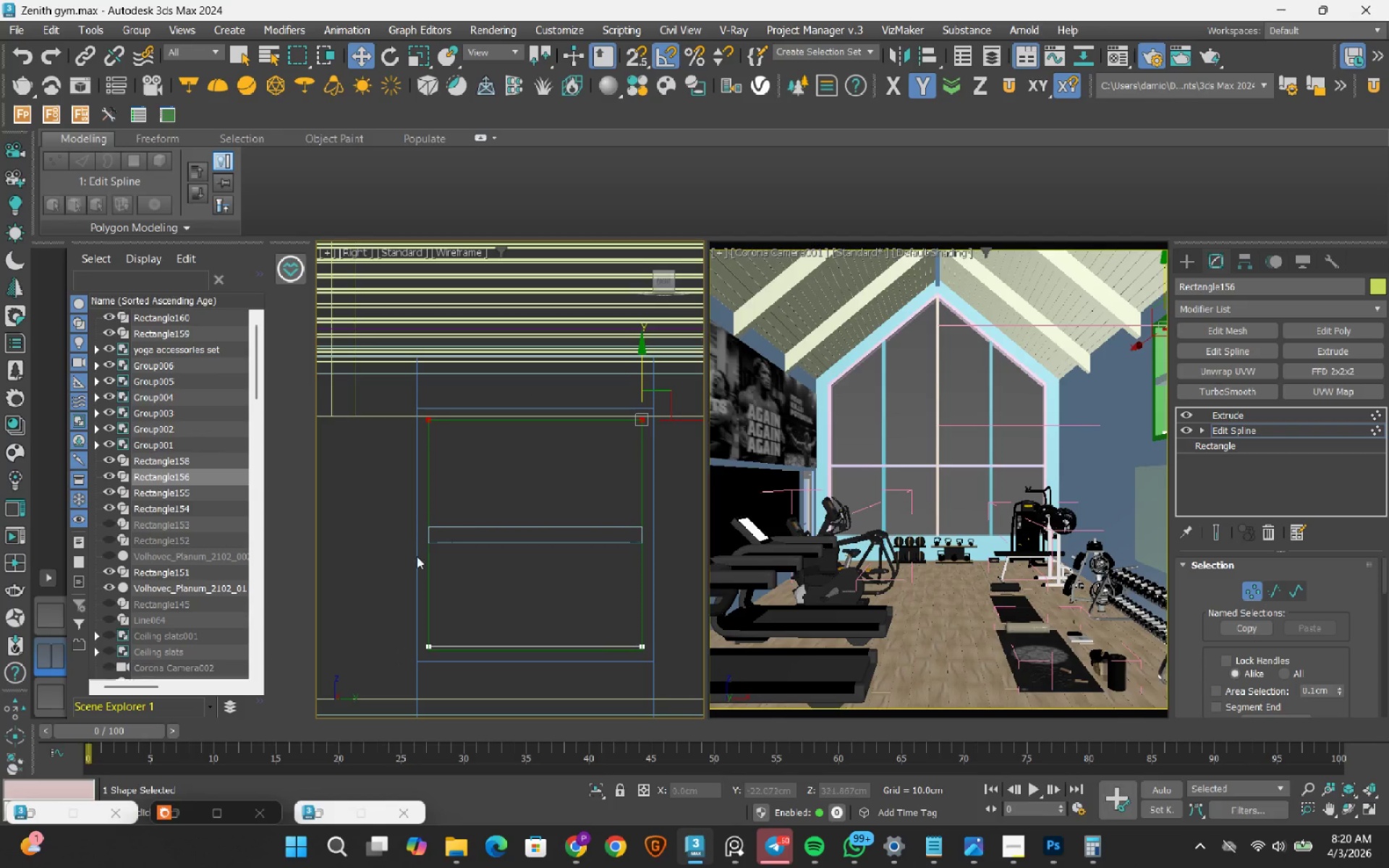 
left_click_drag(start_coordinate=[412, 563], to_coordinate=[658, 676])
 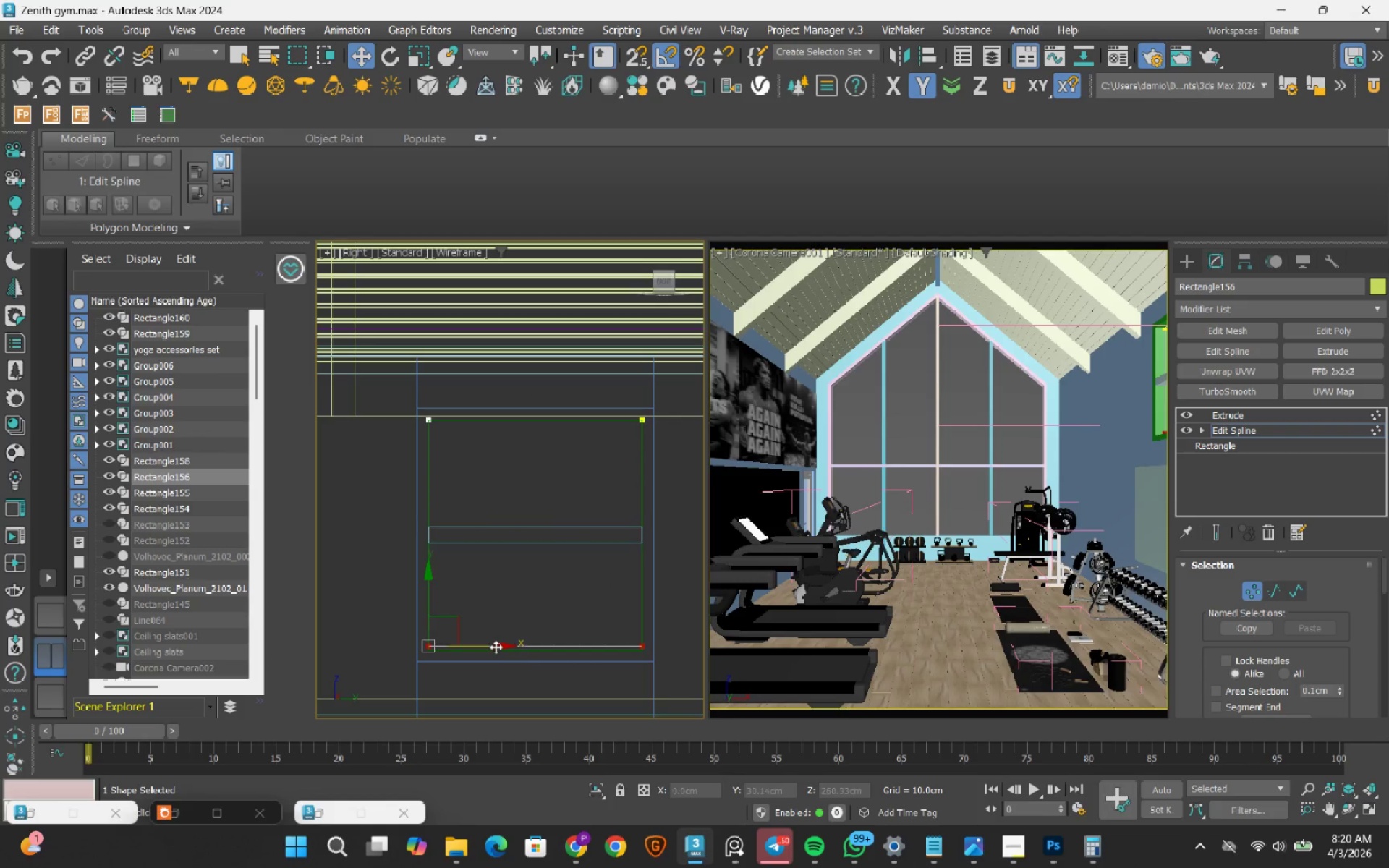 
key(S)
 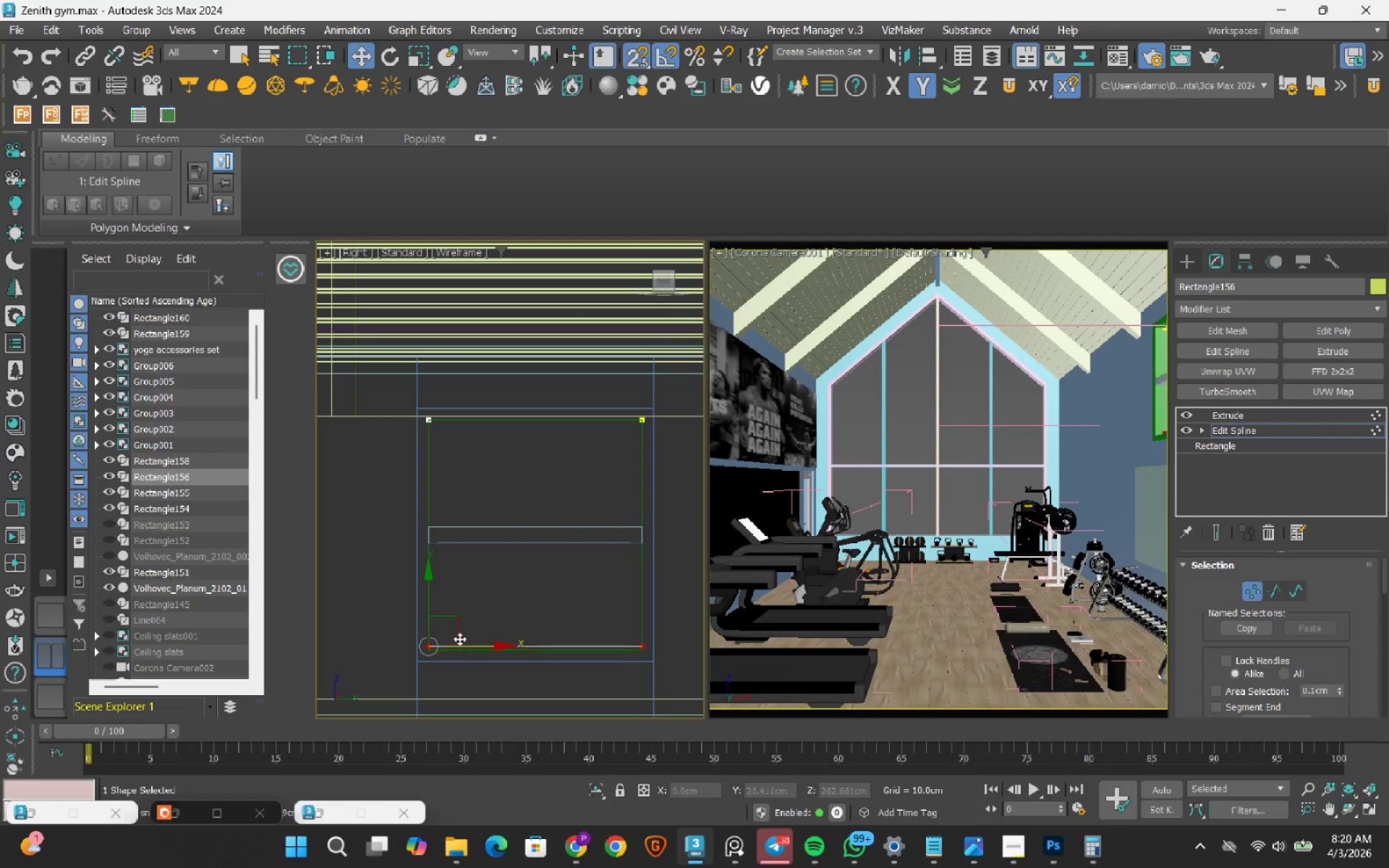 
scroll: coordinate [424, 644], scroll_direction: up, amount: 4.0
 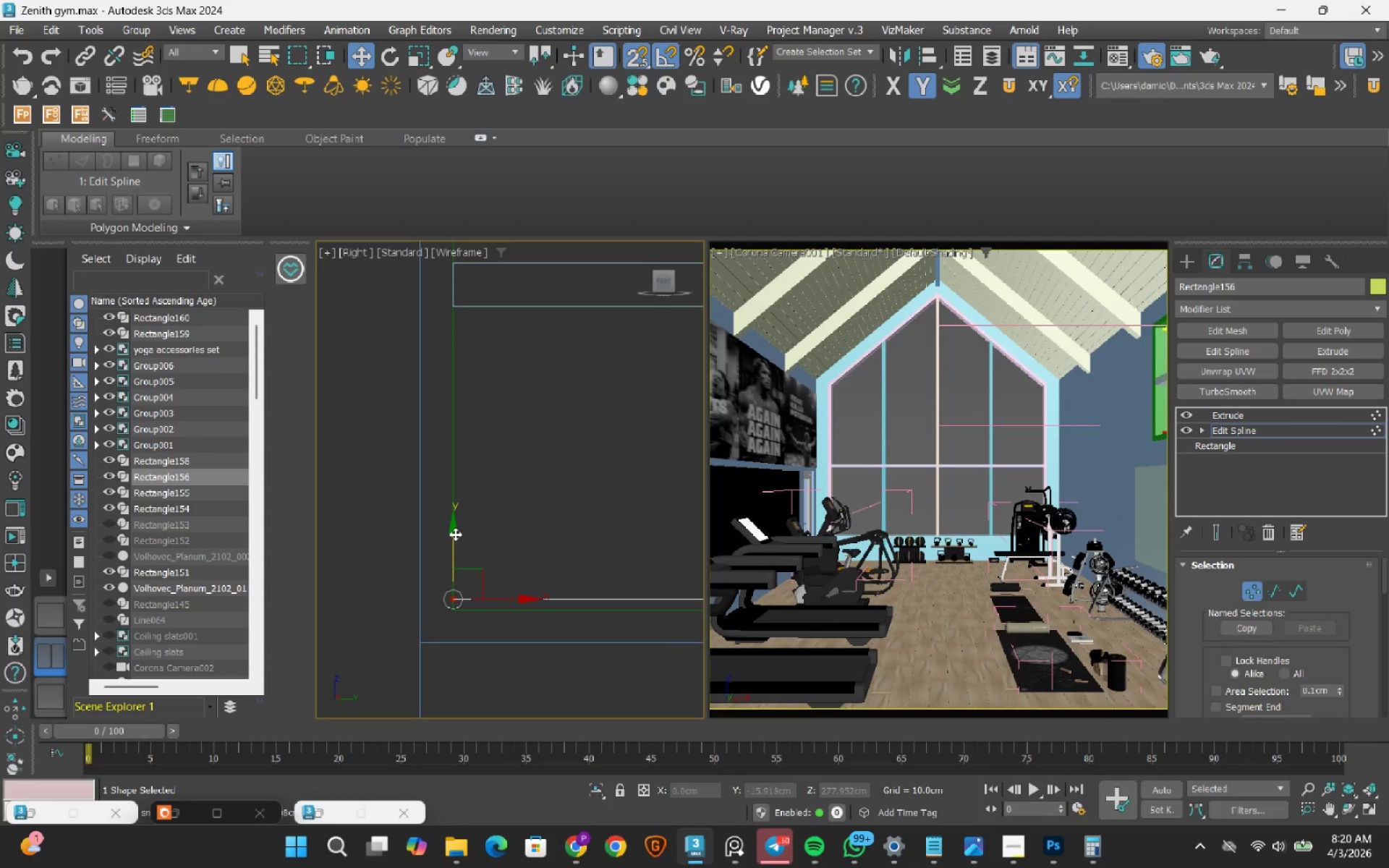 
left_click_drag(start_coordinate=[455, 534], to_coordinate=[463, 615])
 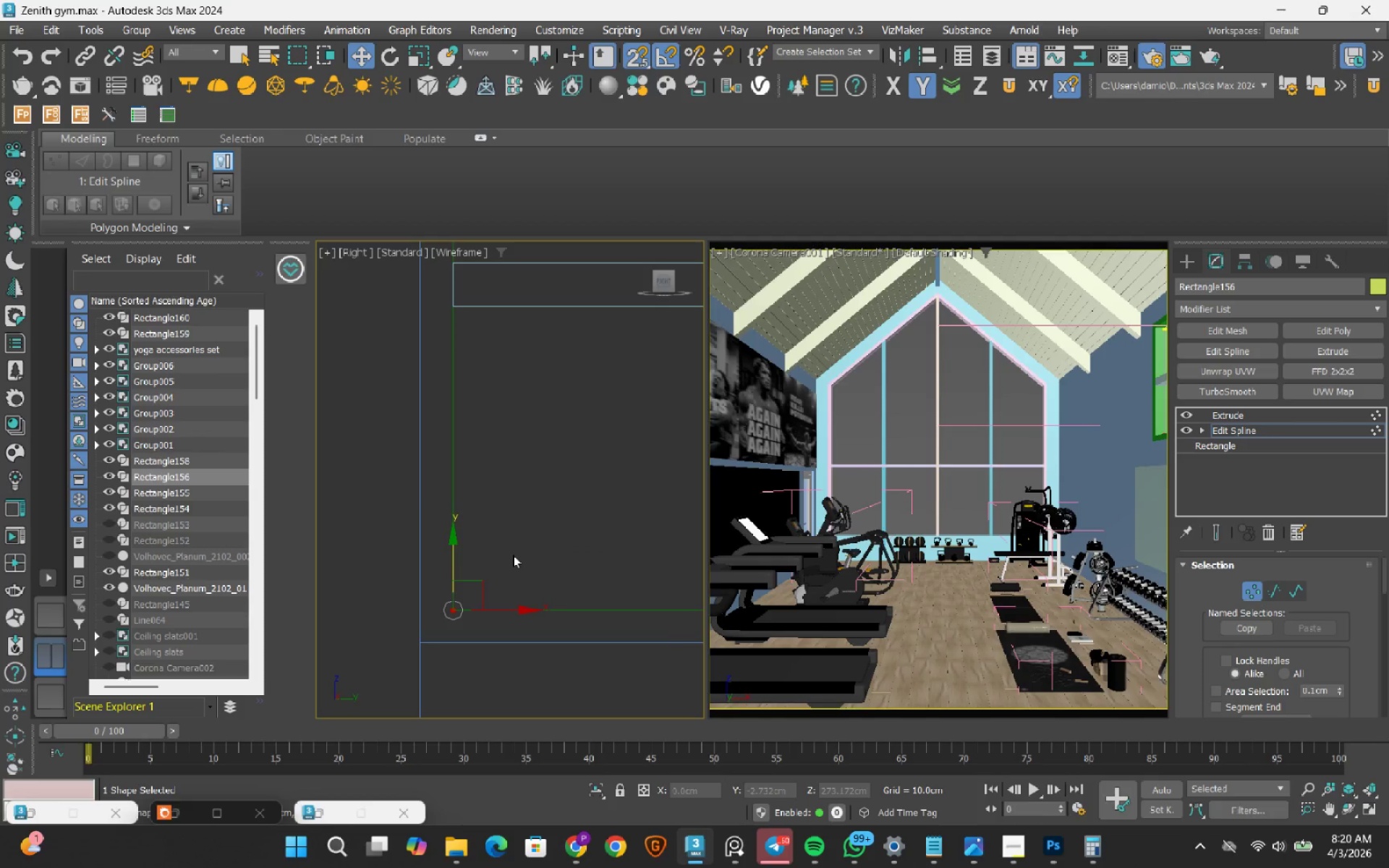 
key(S)
 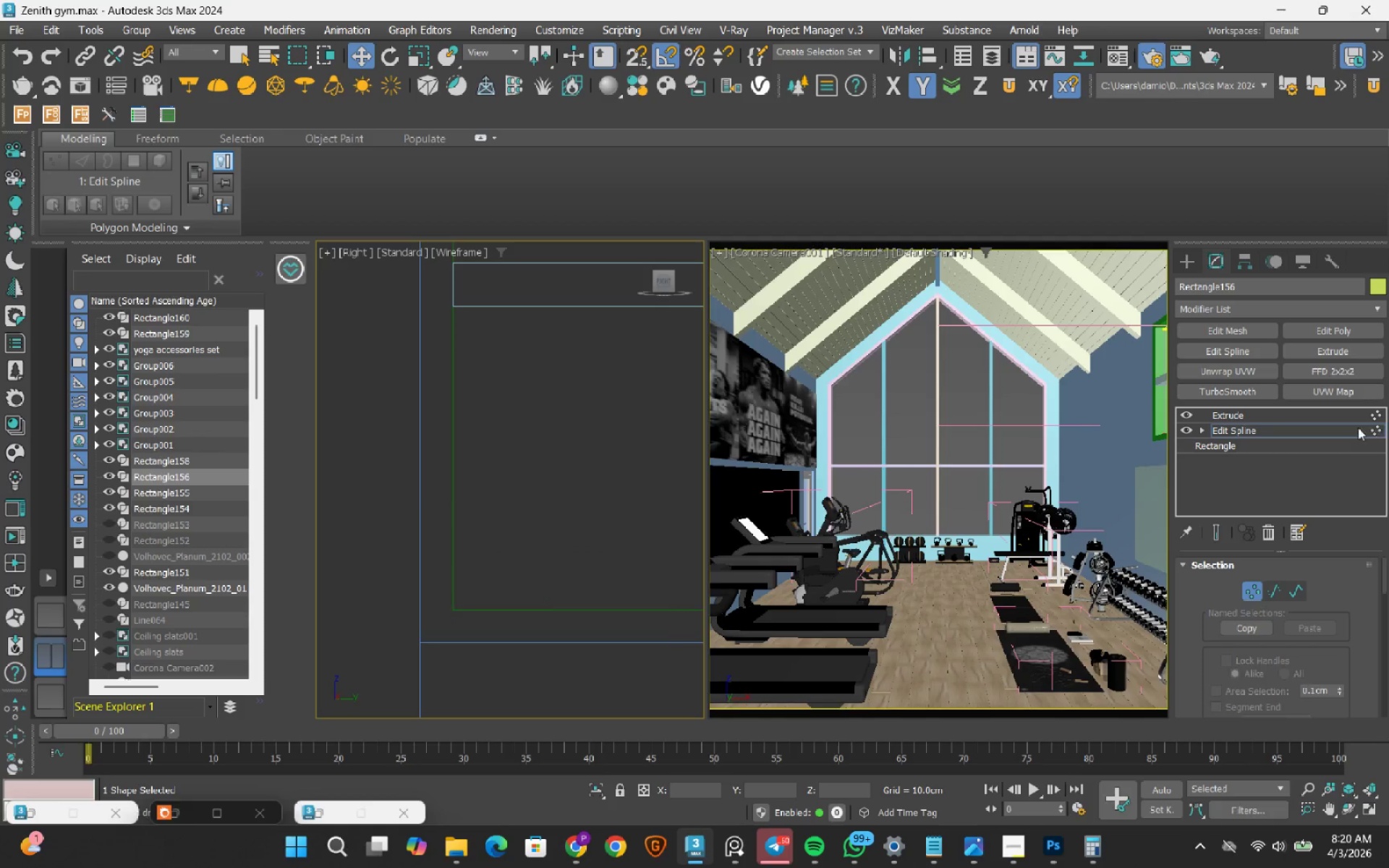 
double_click([1337, 414])
 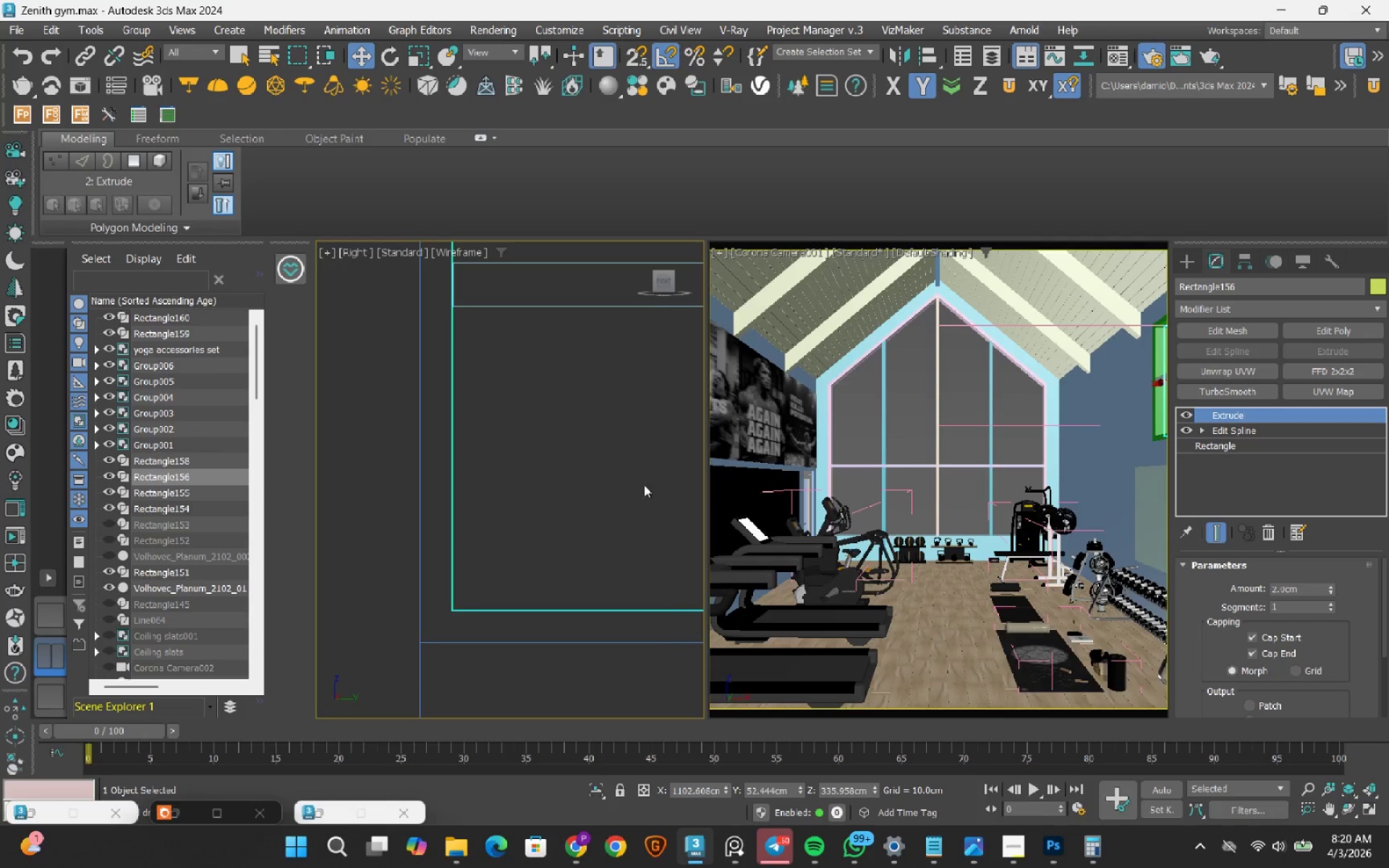 
left_click([583, 495])
 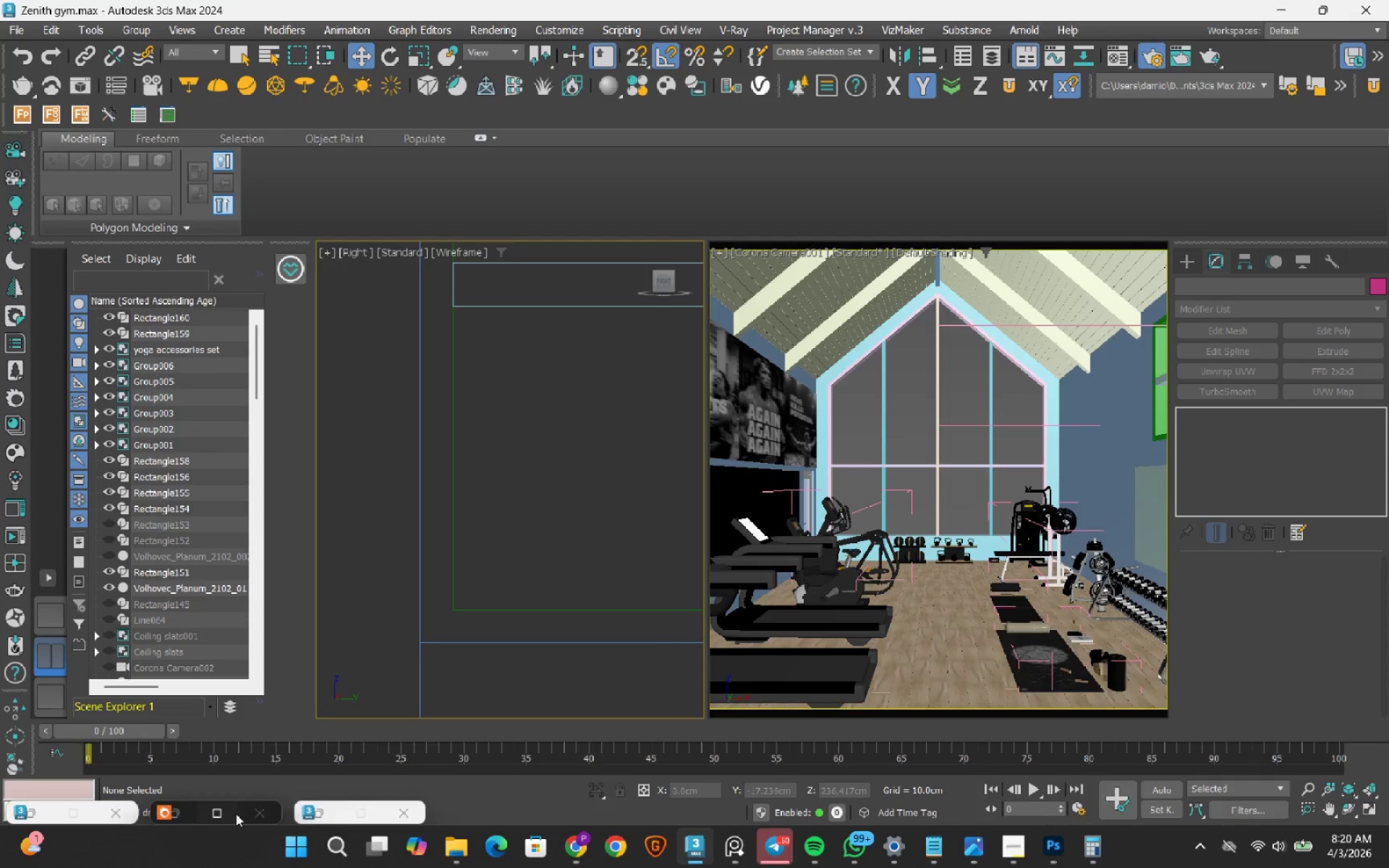 
left_click([319, 813])
 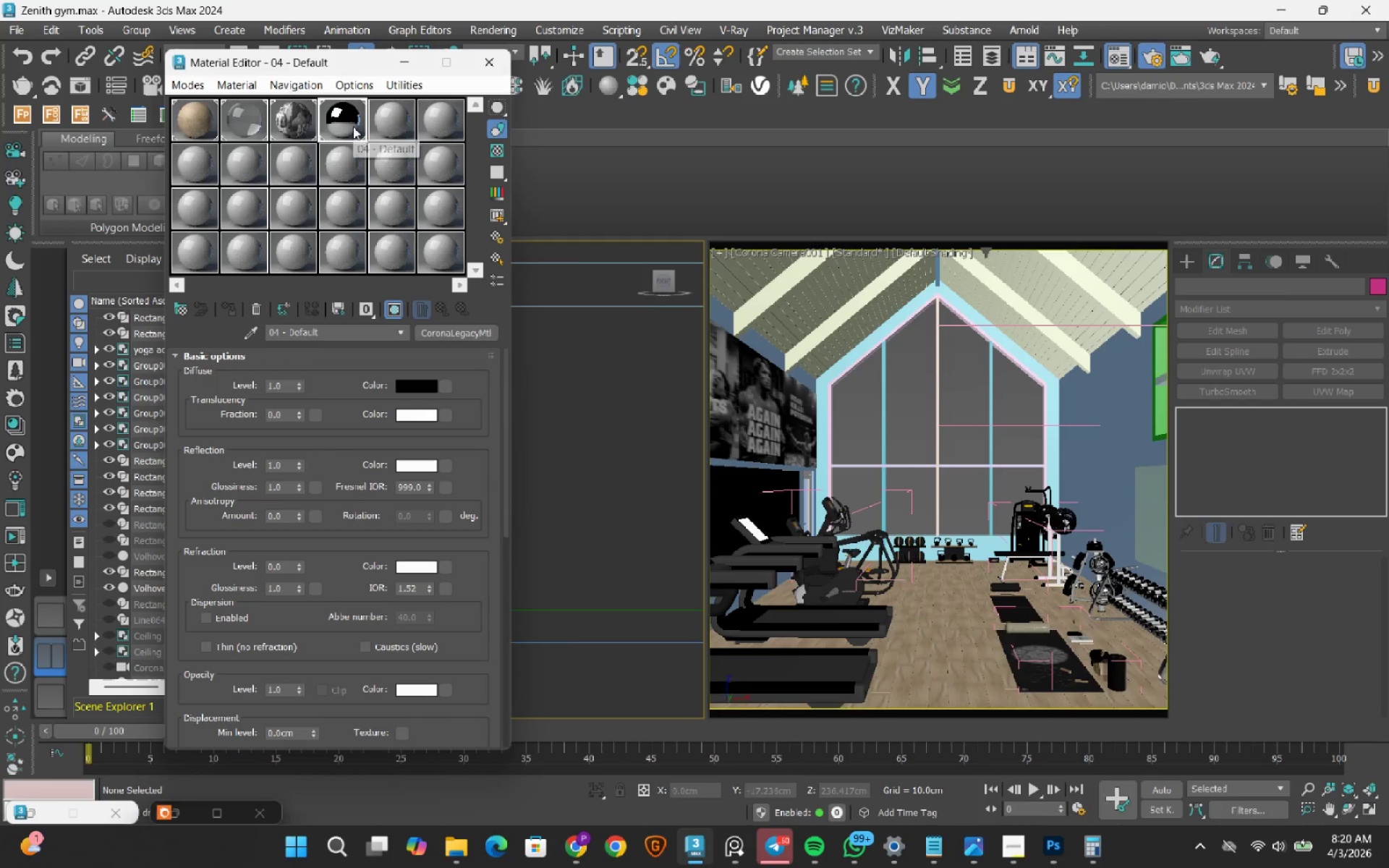 
left_click_drag(start_coordinate=[353, 118], to_coordinate=[1147, 495])
 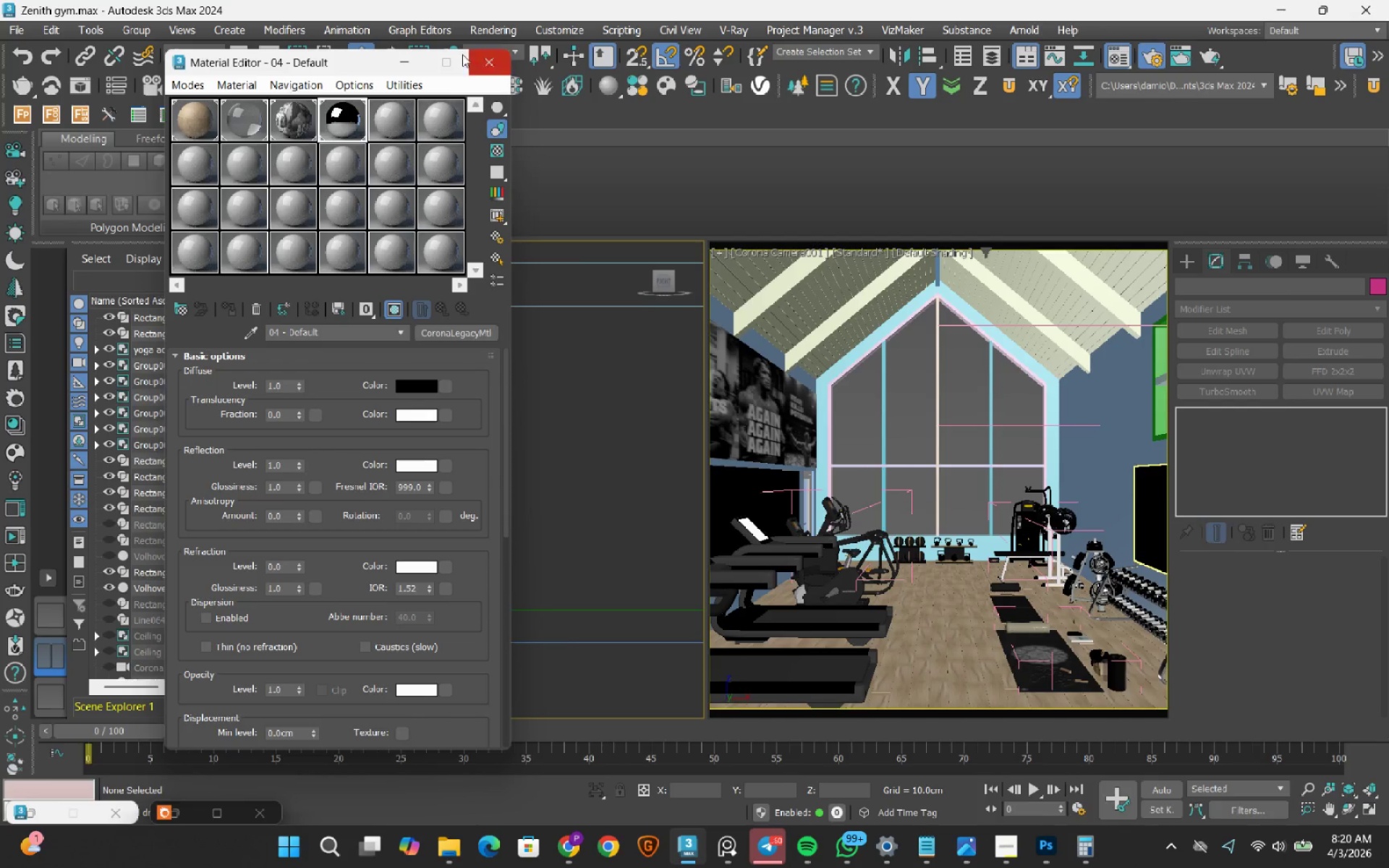 
left_click([402, 65])
 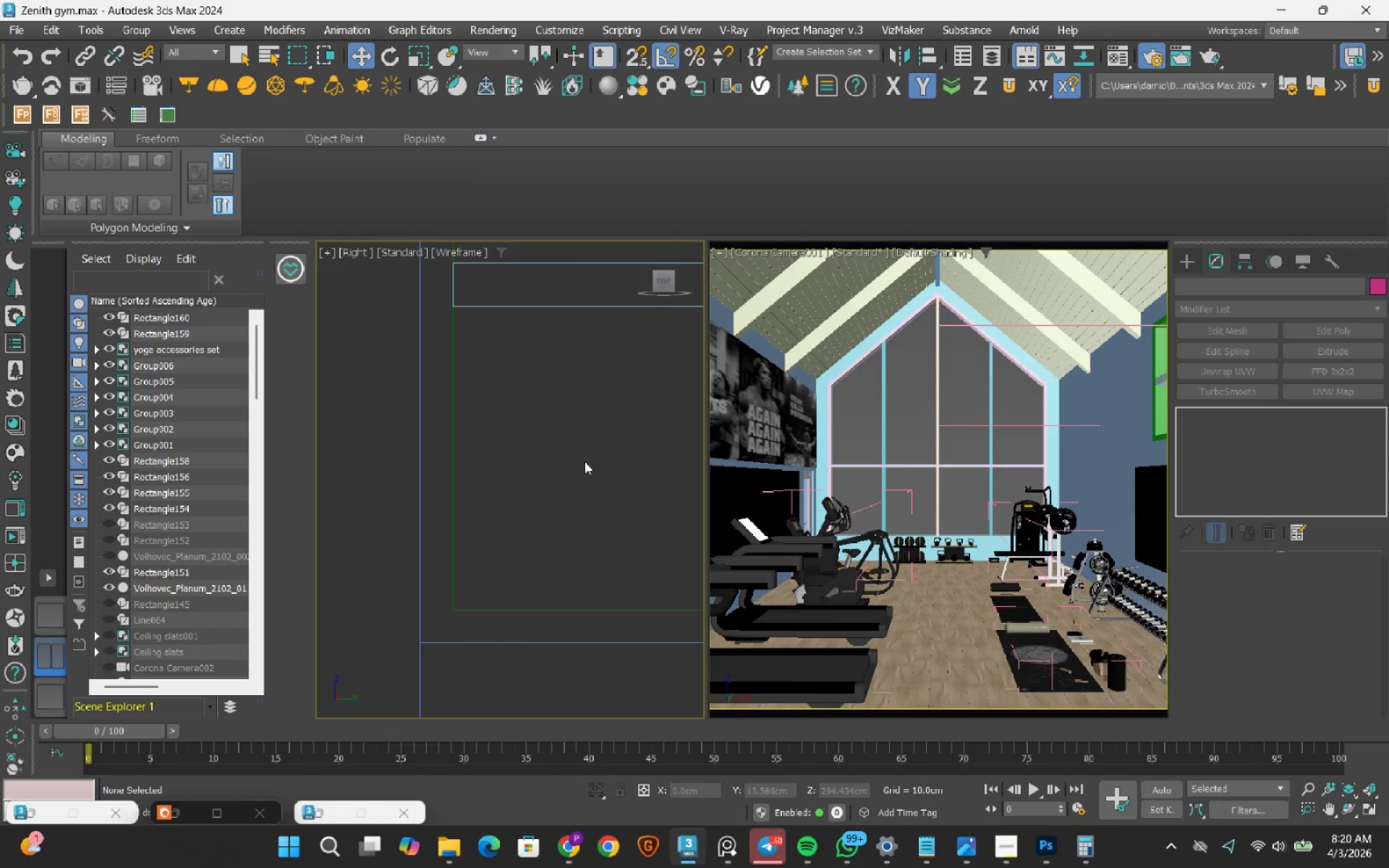 
left_click([585, 461])
 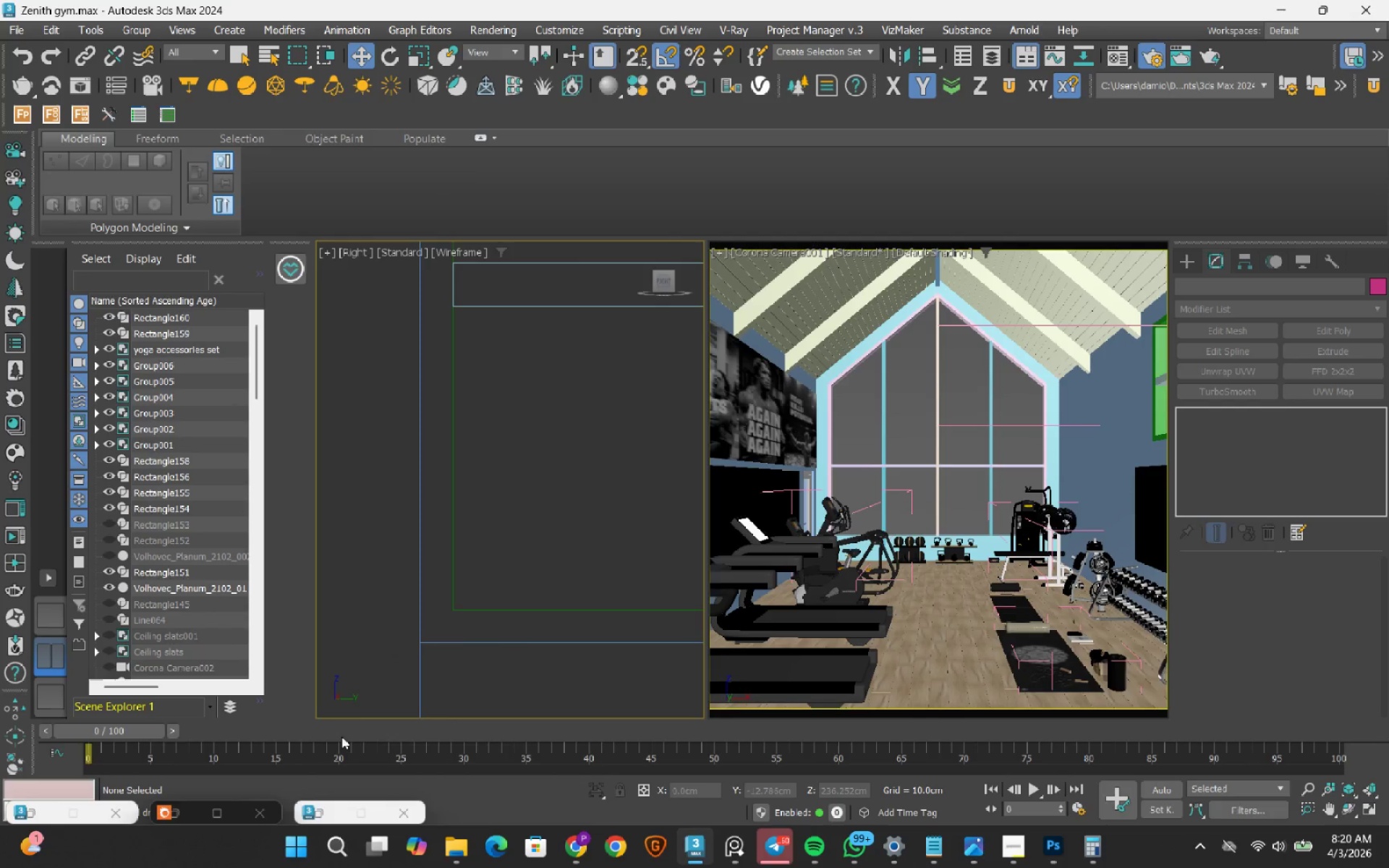 
left_click([741, 850])
 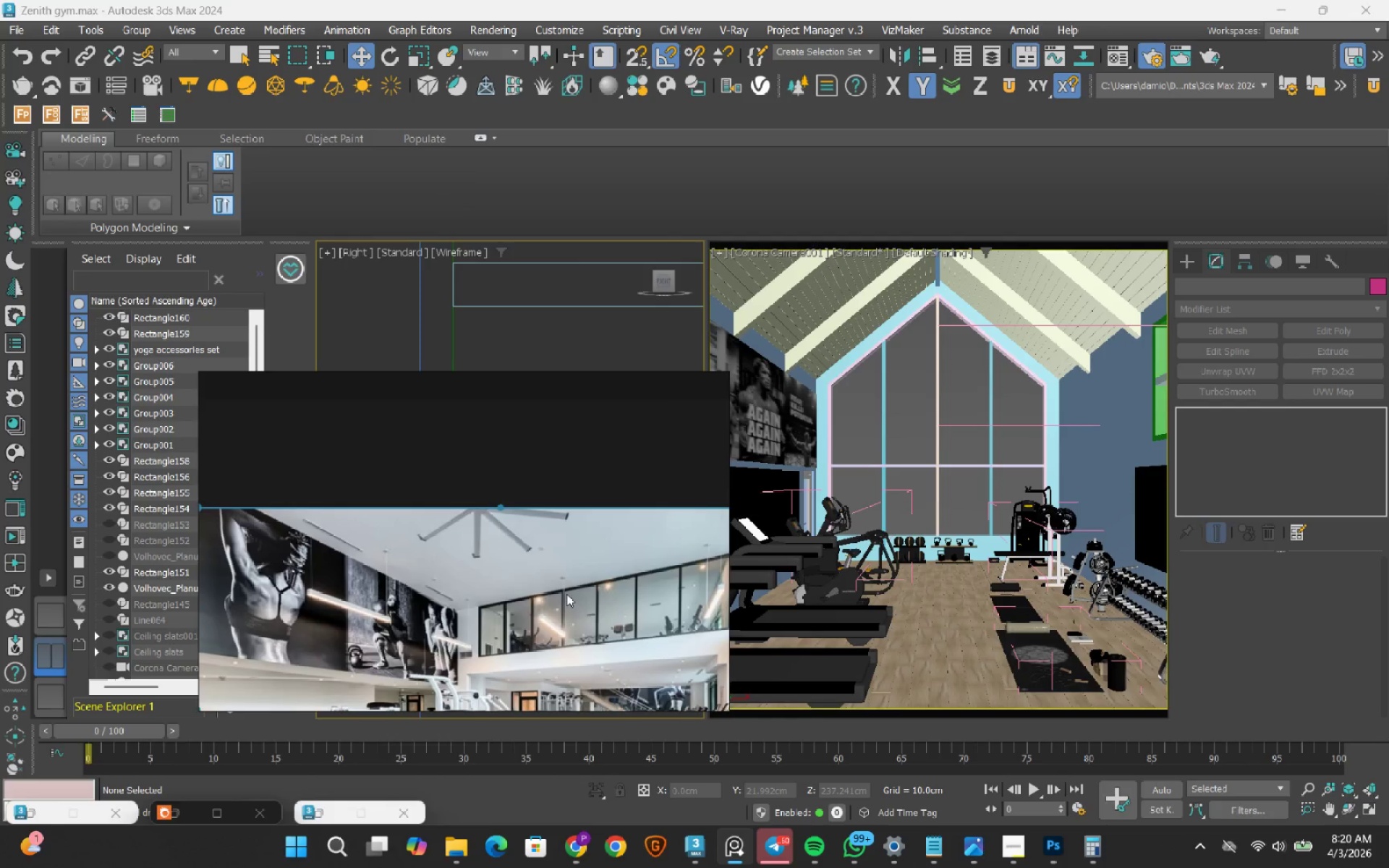 
scroll: coordinate [566, 594], scroll_direction: down, amount: 6.0
 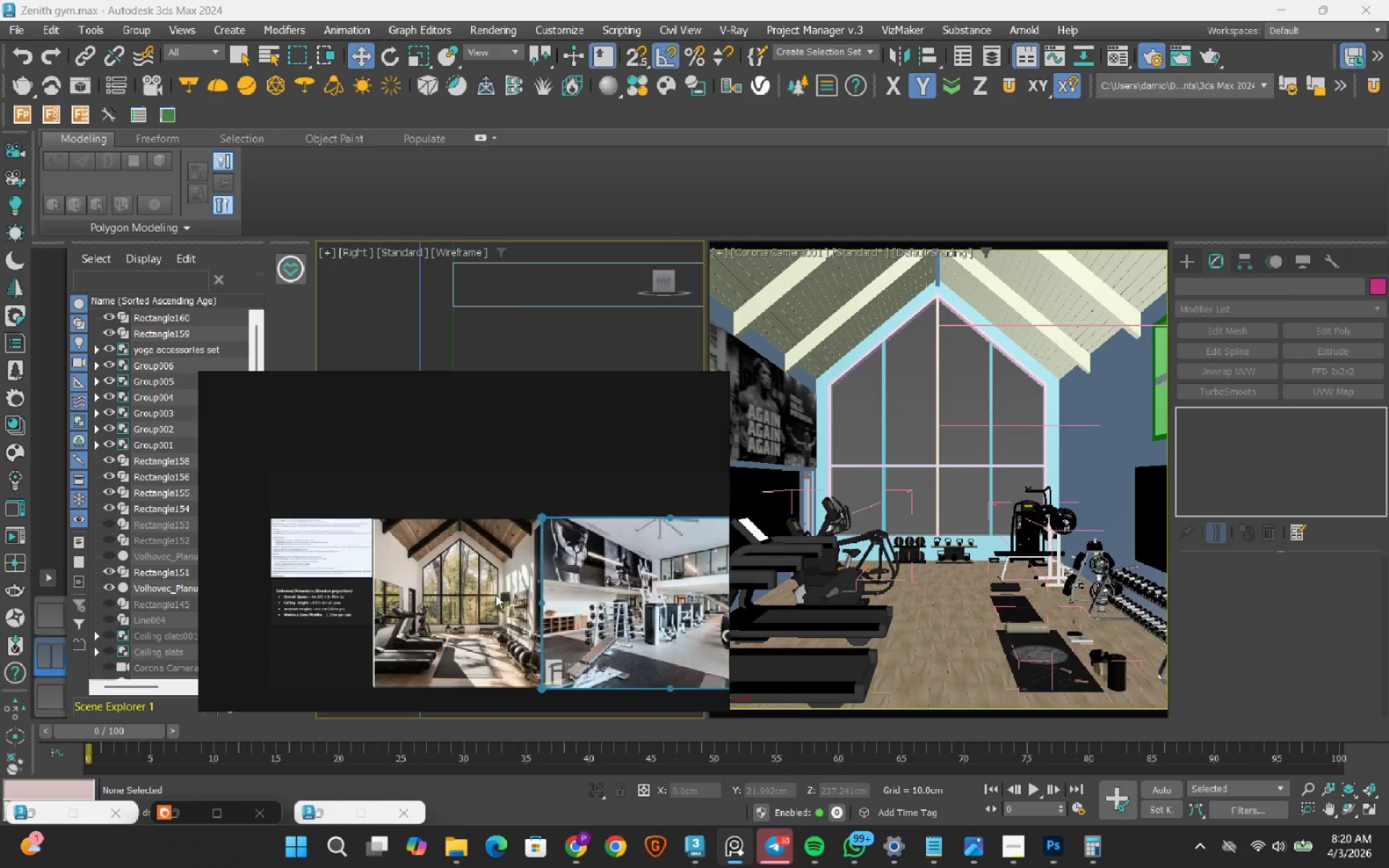 
scroll: coordinate [512, 625], scroll_direction: up, amount: 6.0
 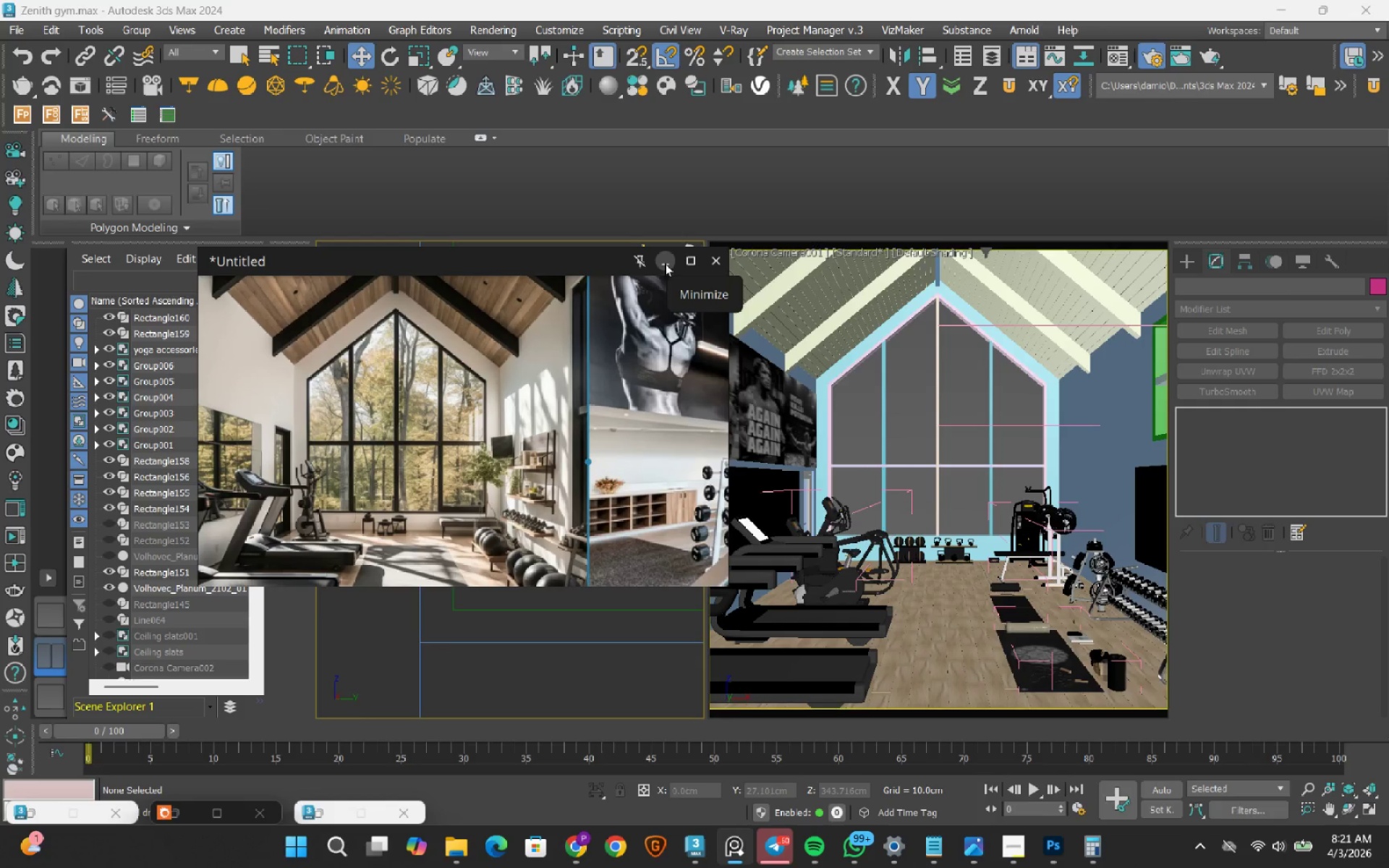 
wait(27.66)
 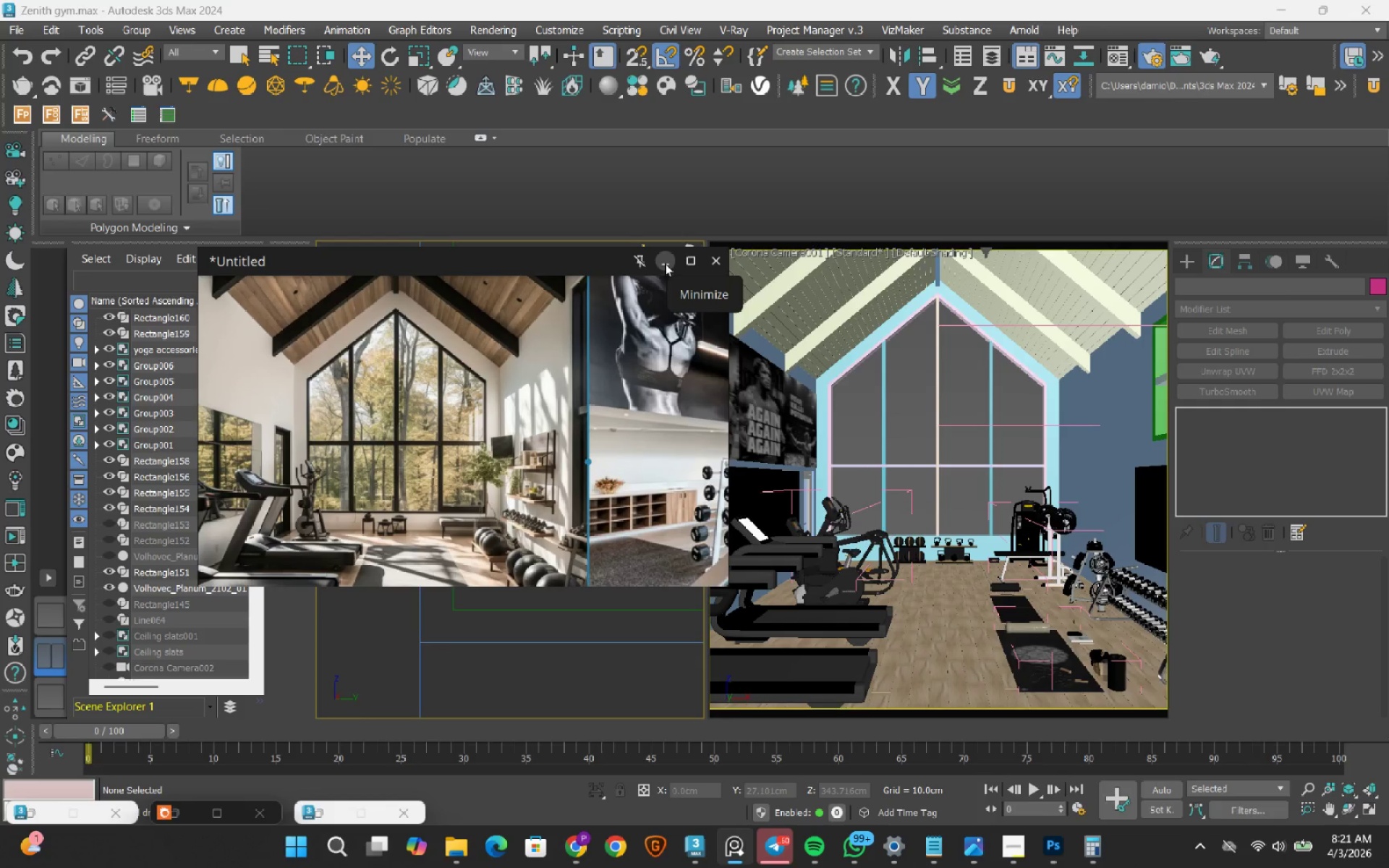 
left_click([665, 263])
 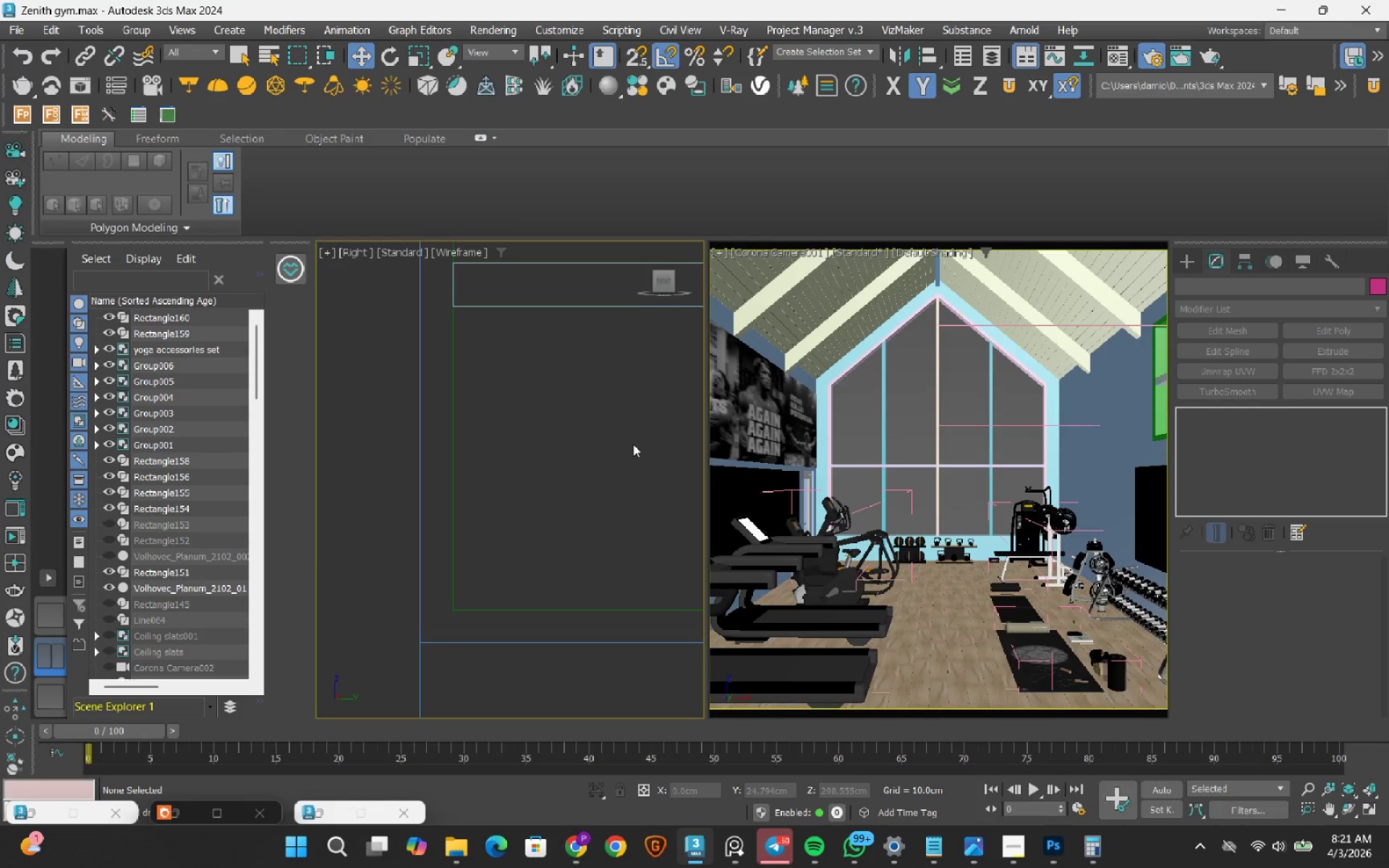 
scroll: coordinate [633, 444], scroll_direction: down, amount: 3.0
 